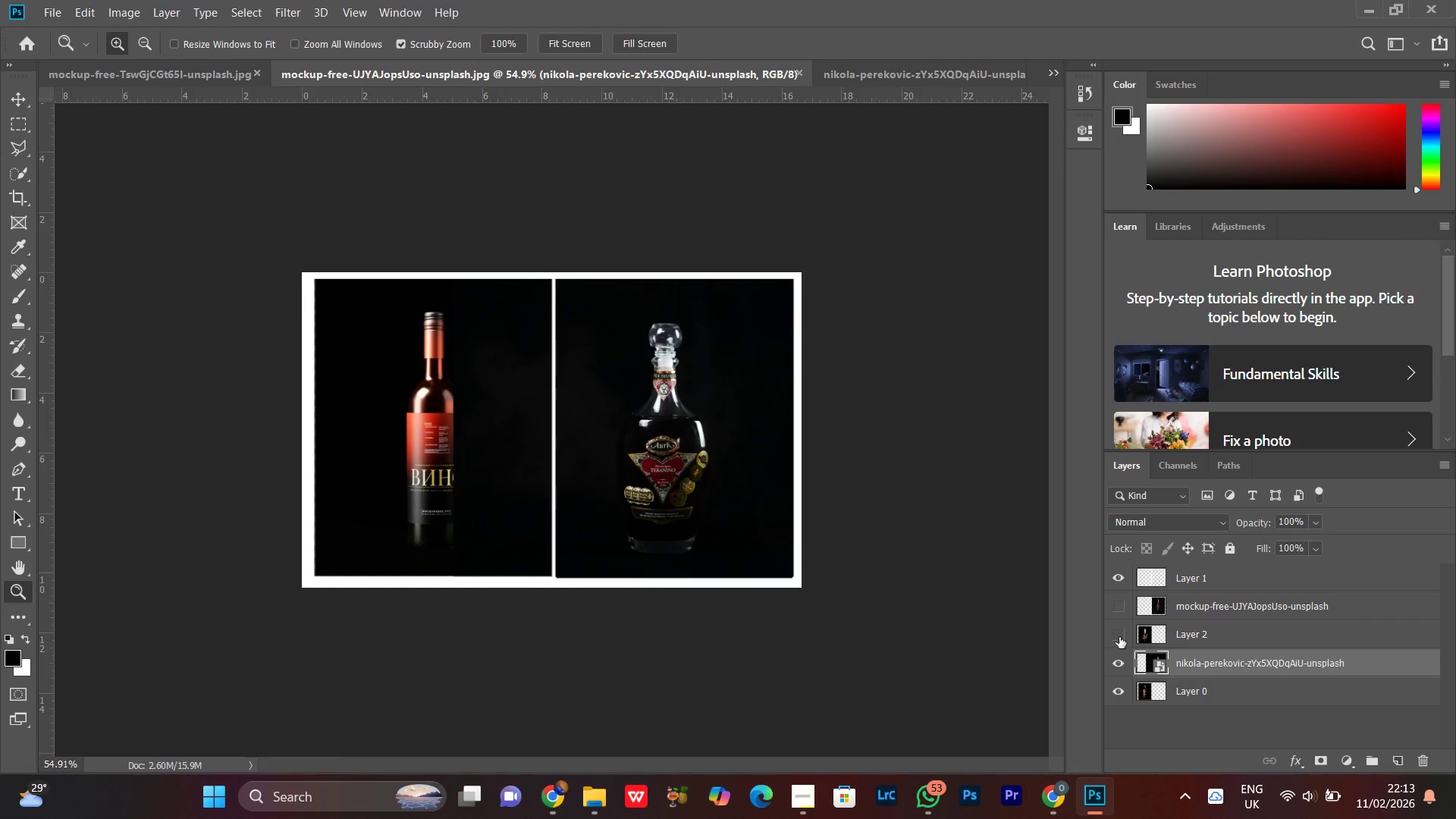 
left_click([1119, 637])
 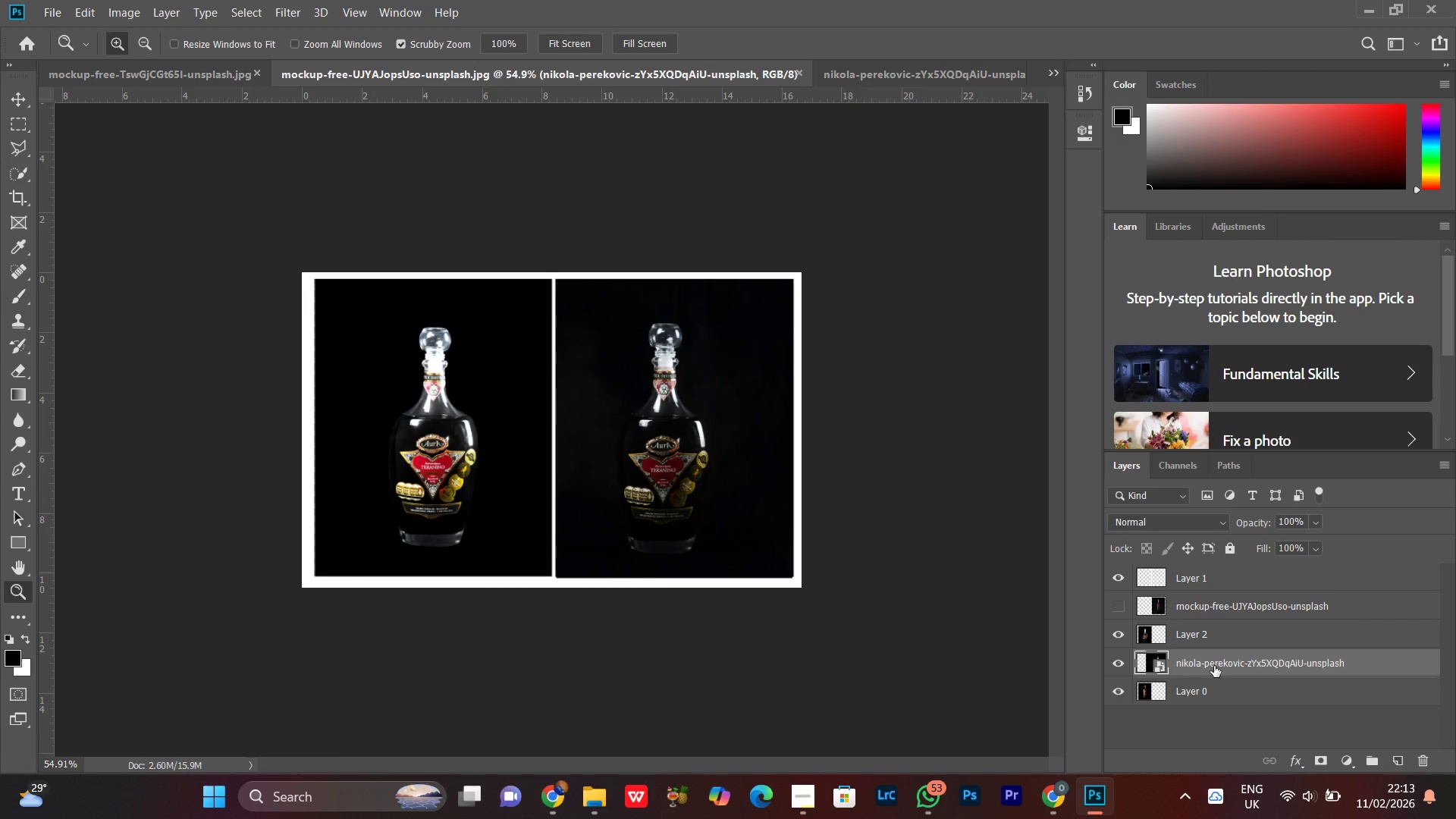 
left_click([1214, 666])
 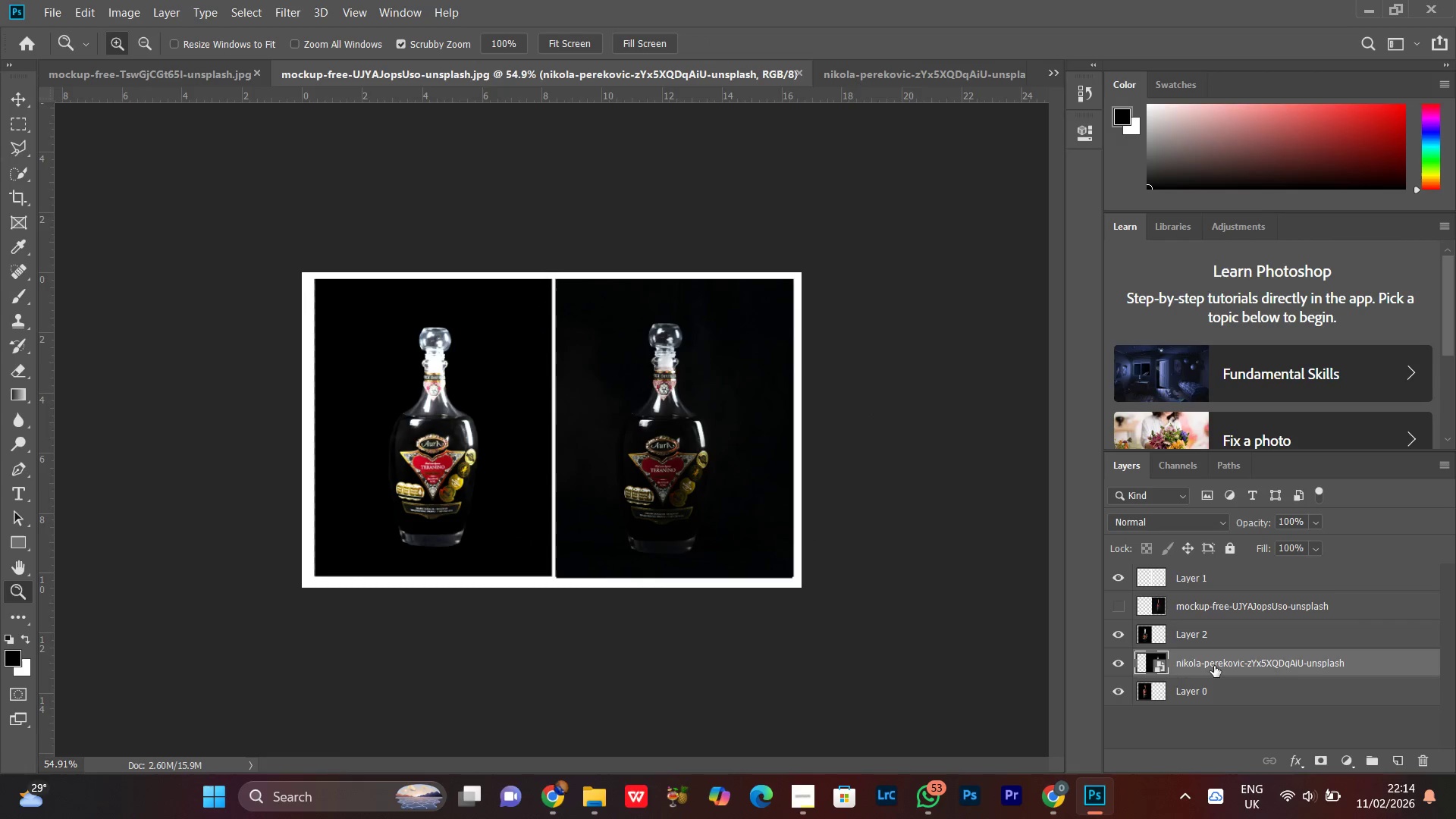 
key(Control+T)
 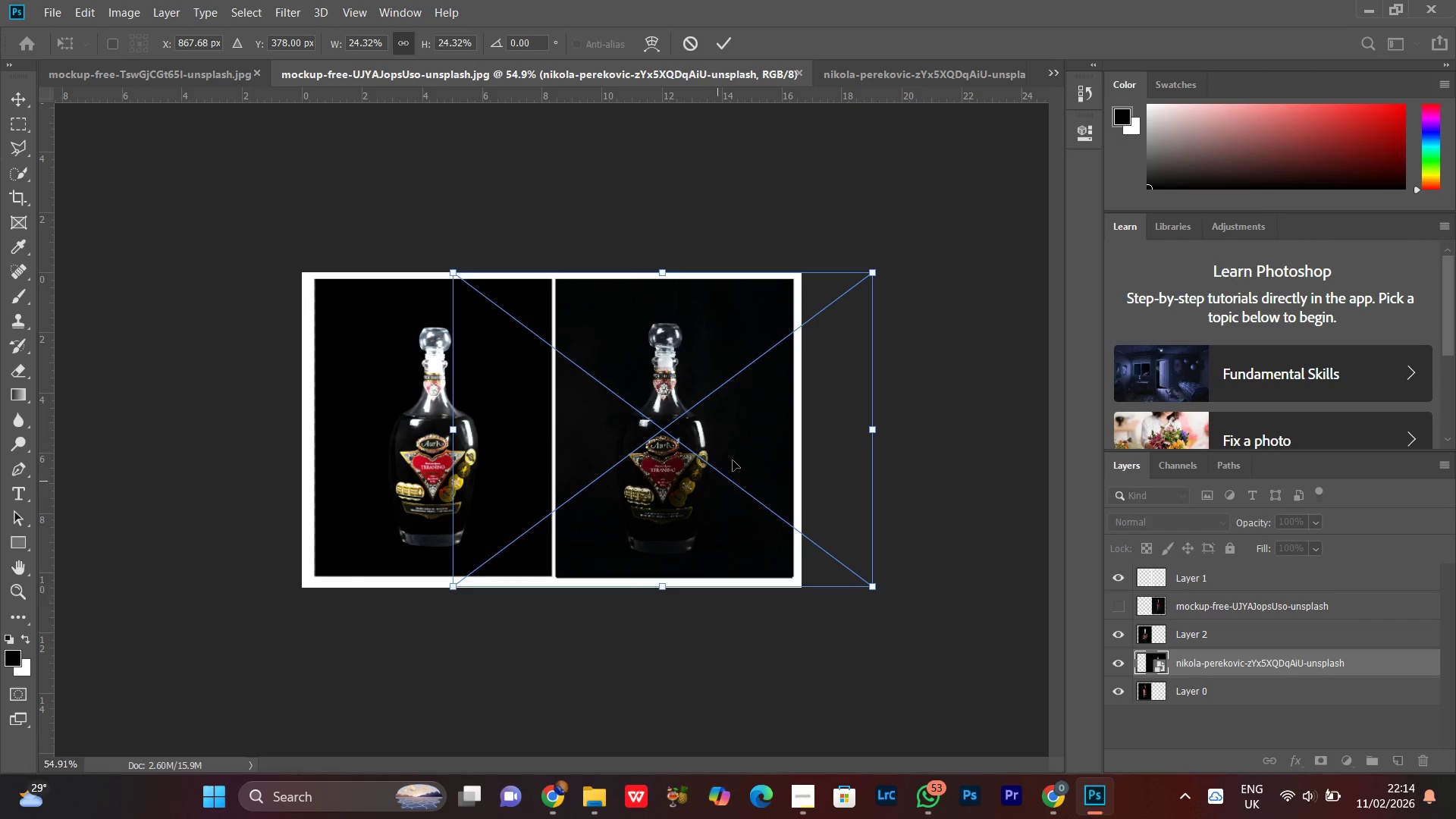 
left_click_drag(start_coordinate=[716, 438], to_coordinate=[738, 438])
 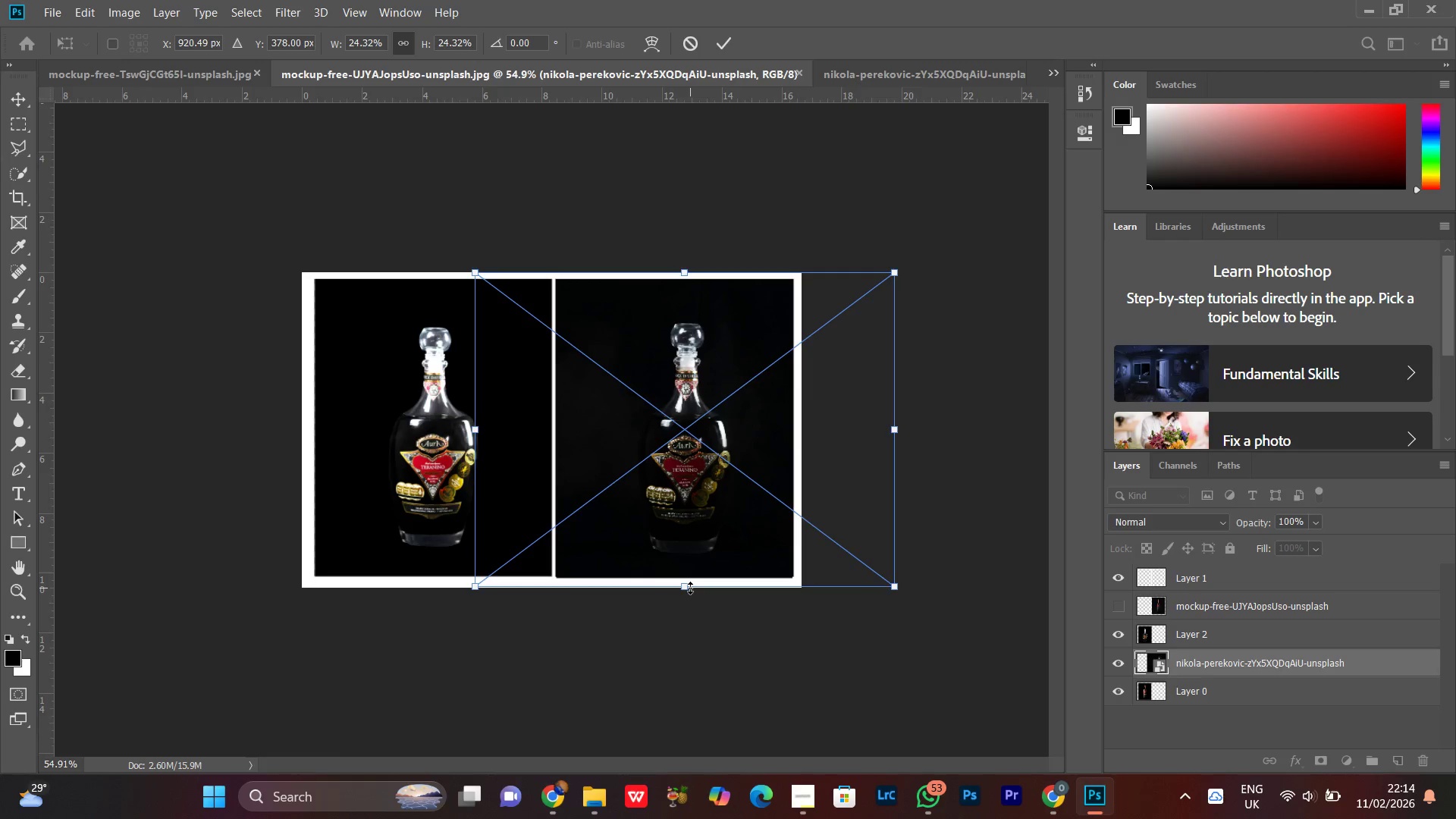 
left_click_drag(start_coordinate=[690, 588], to_coordinate=[690, 579])
 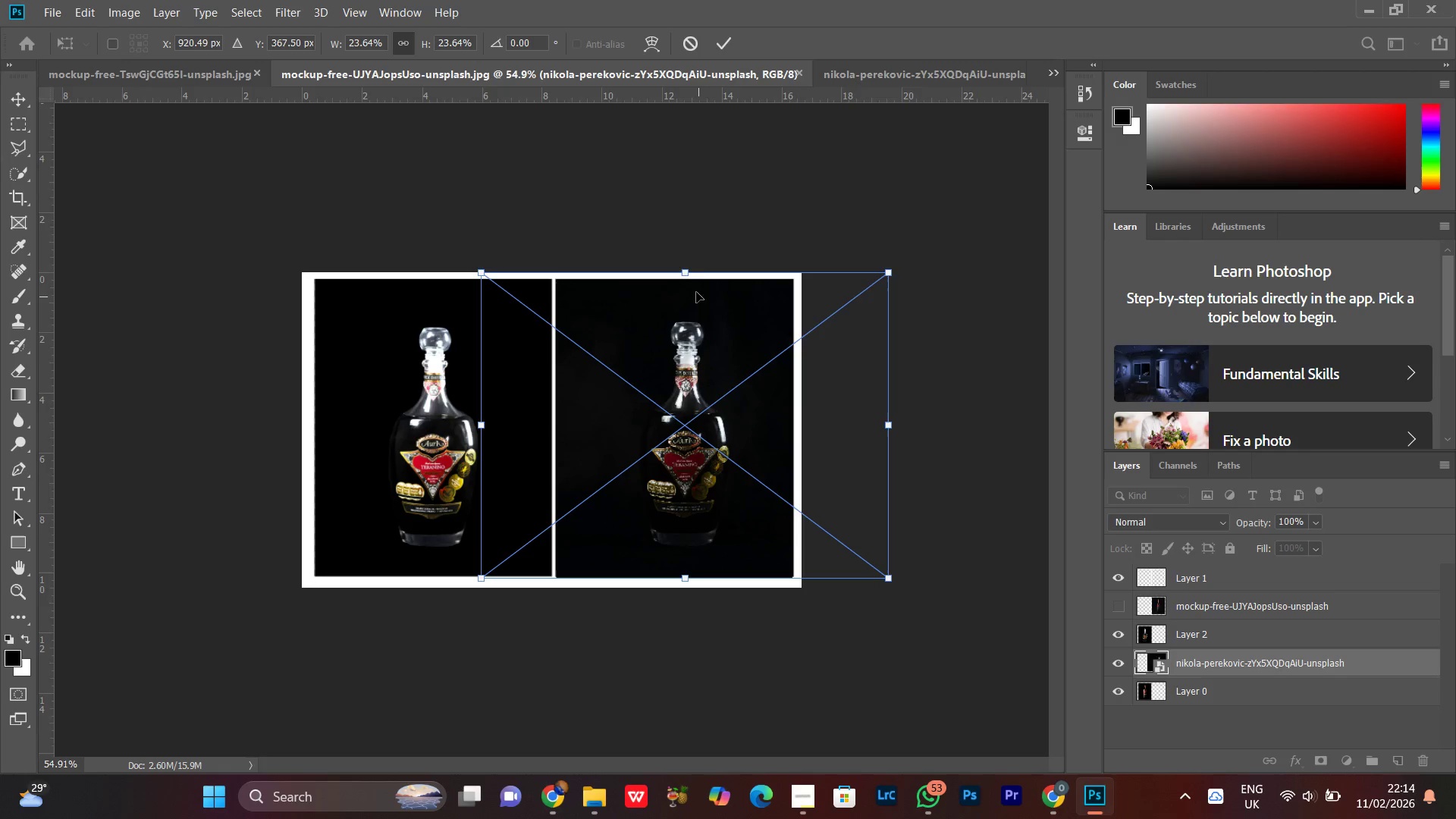 
left_click_drag(start_coordinate=[689, 265], to_coordinate=[687, 272])
 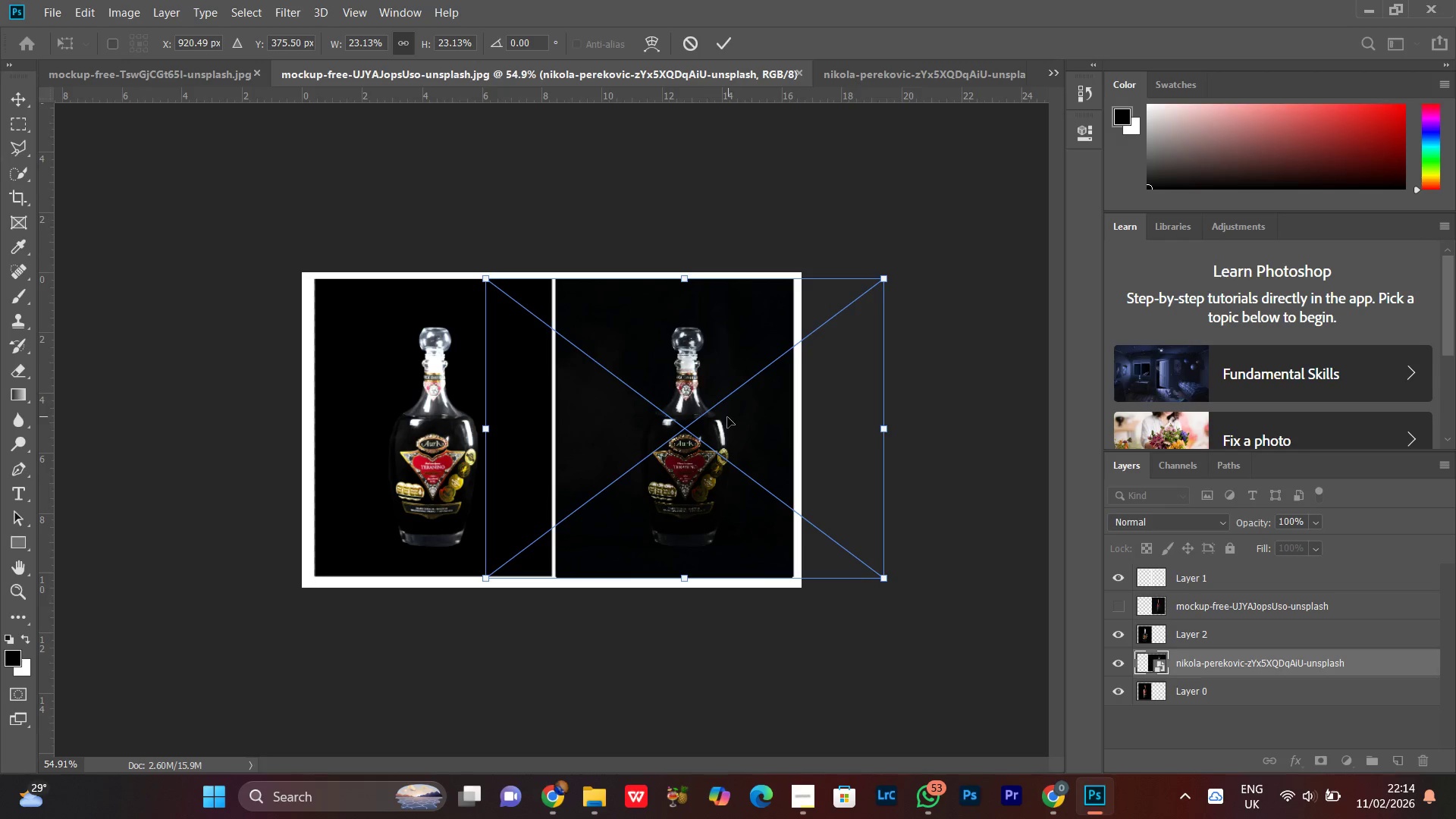 
left_click_drag(start_coordinate=[727, 417], to_coordinate=[720, 416])
 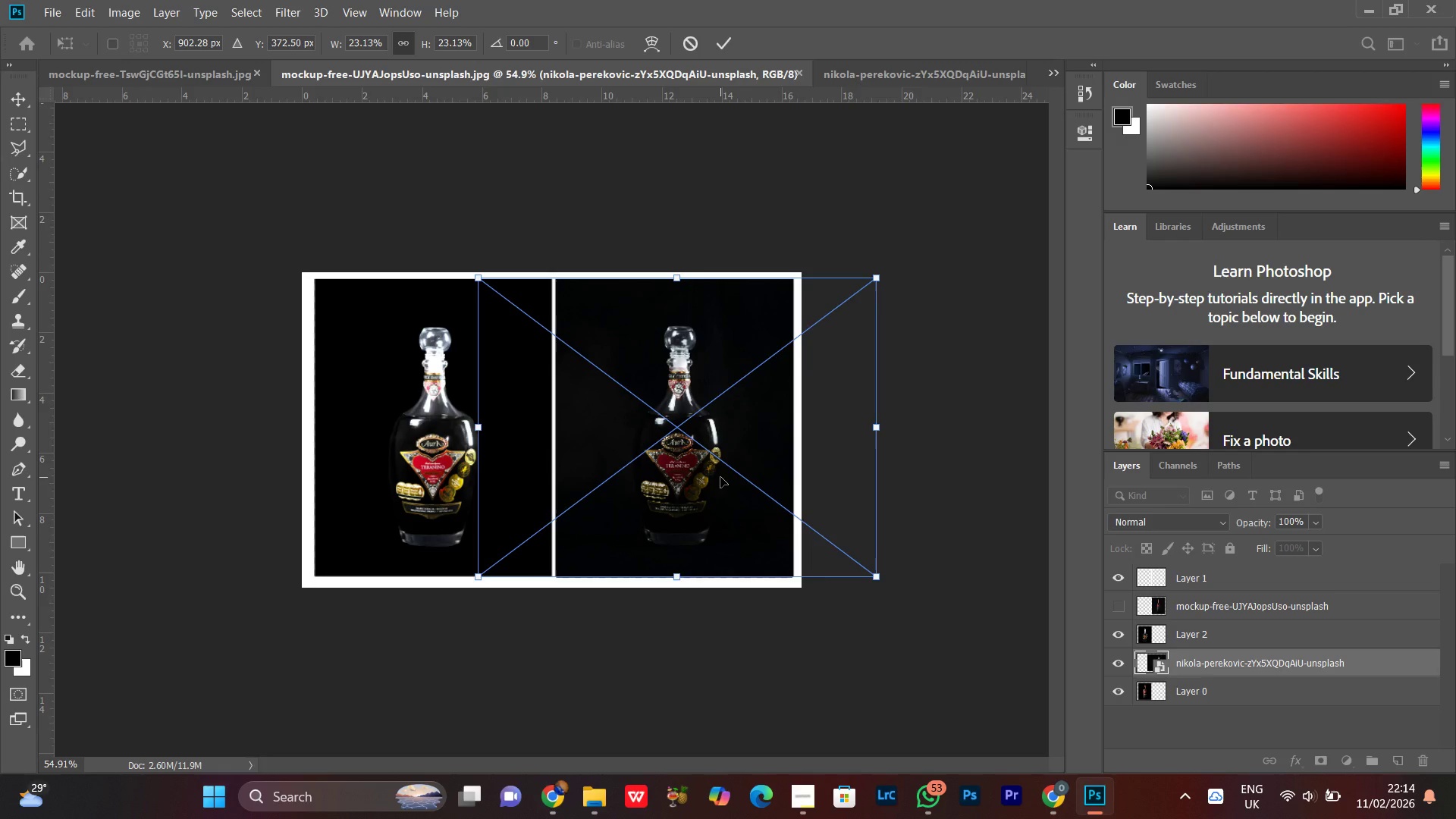 
key(Enter)
 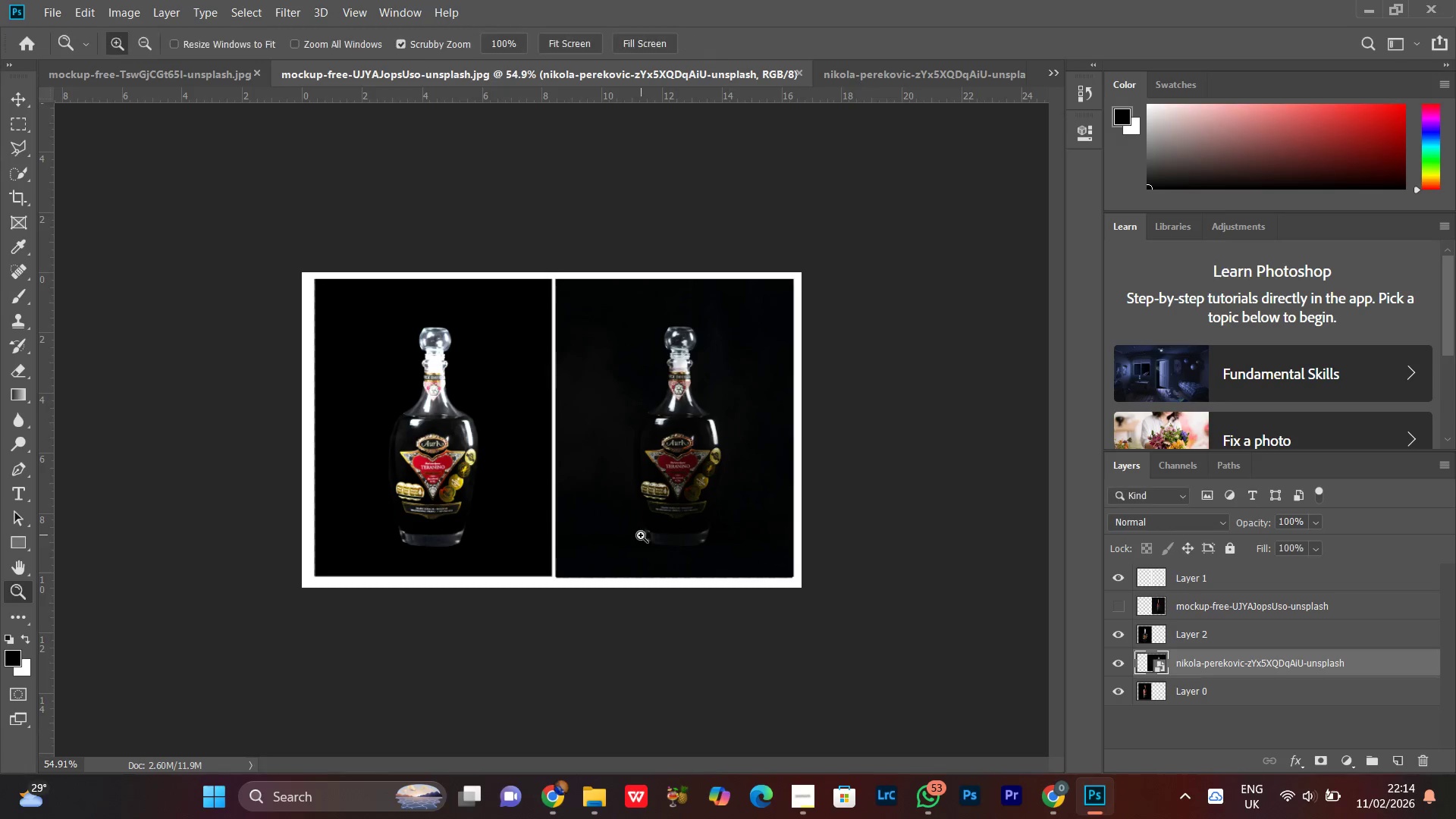 
key(Z)
 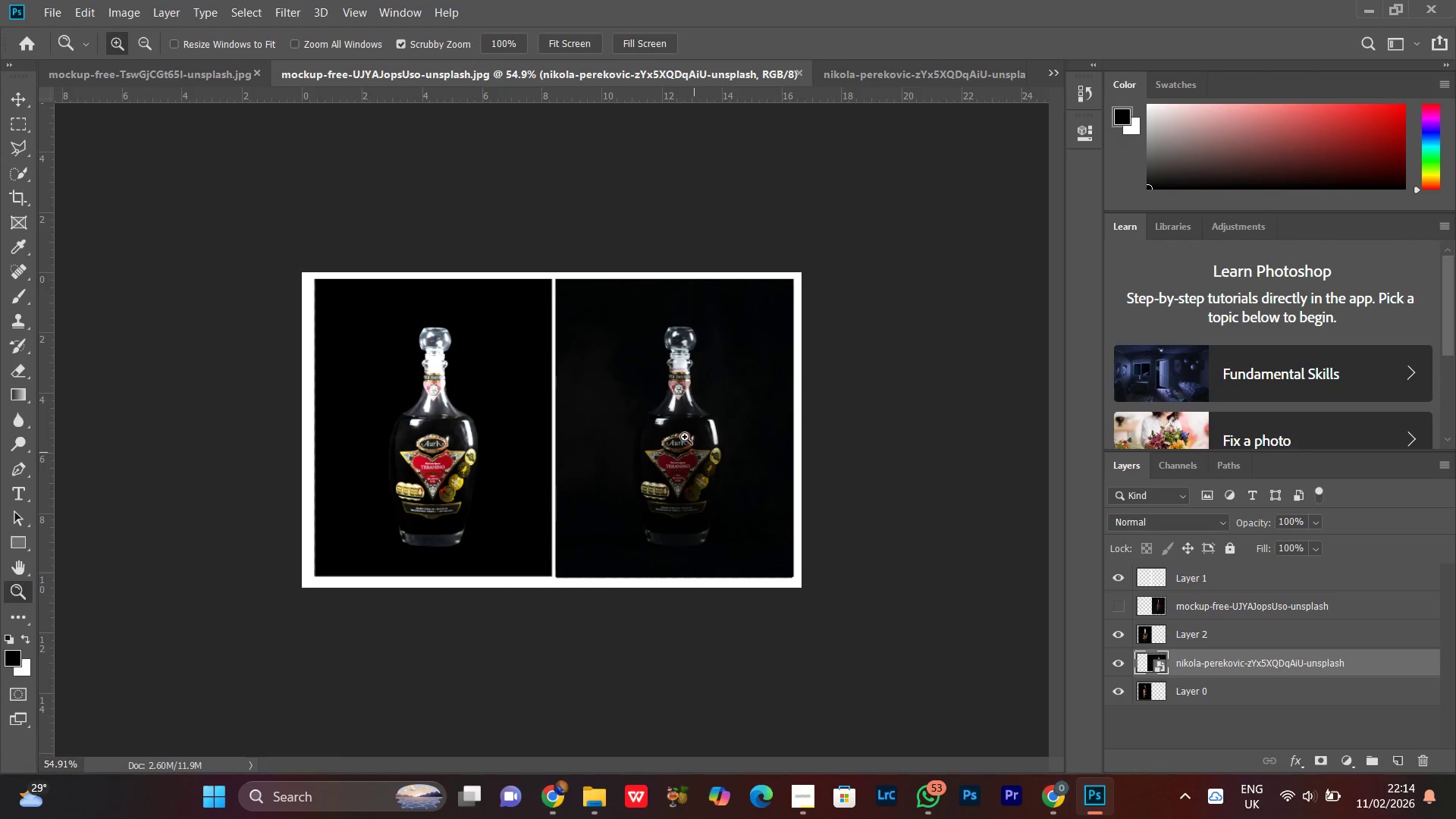 
left_click_drag(start_coordinate=[686, 433], to_coordinate=[782, 334])
 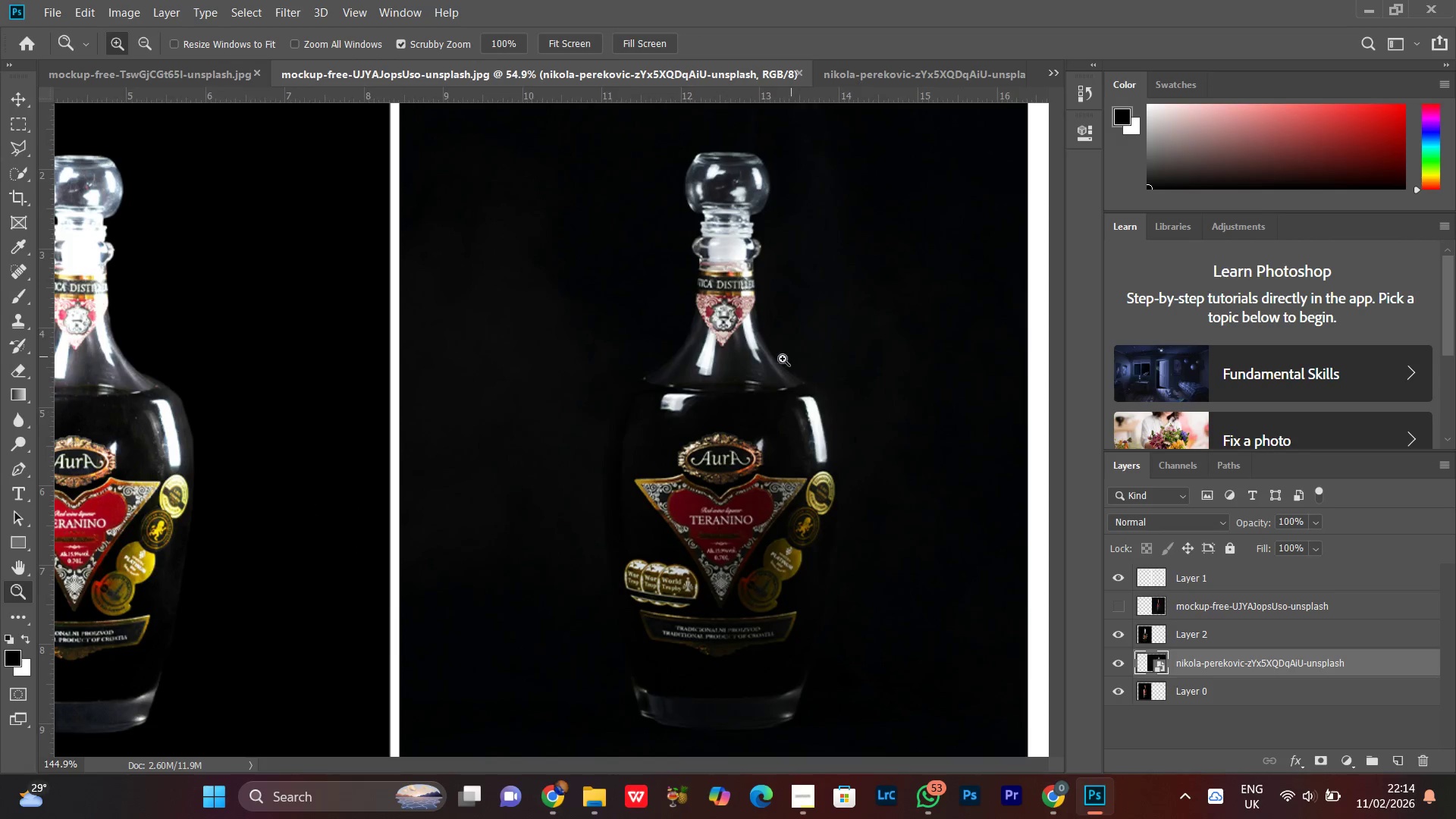 
left_click_drag(start_coordinate=[786, 356], to_coordinate=[732, 406])
 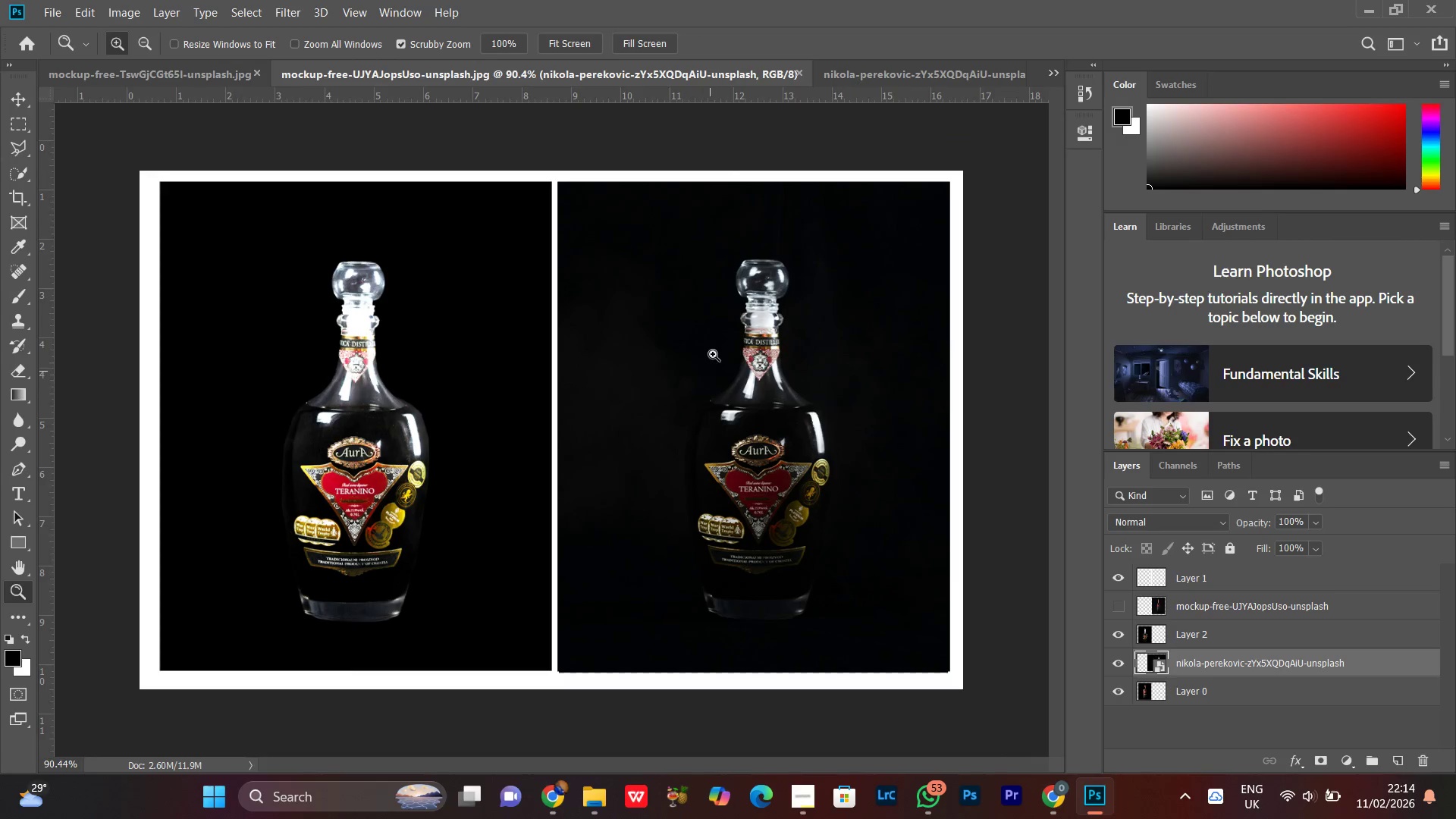 
left_click_drag(start_coordinate=[713, 354], to_coordinate=[723, 350])
 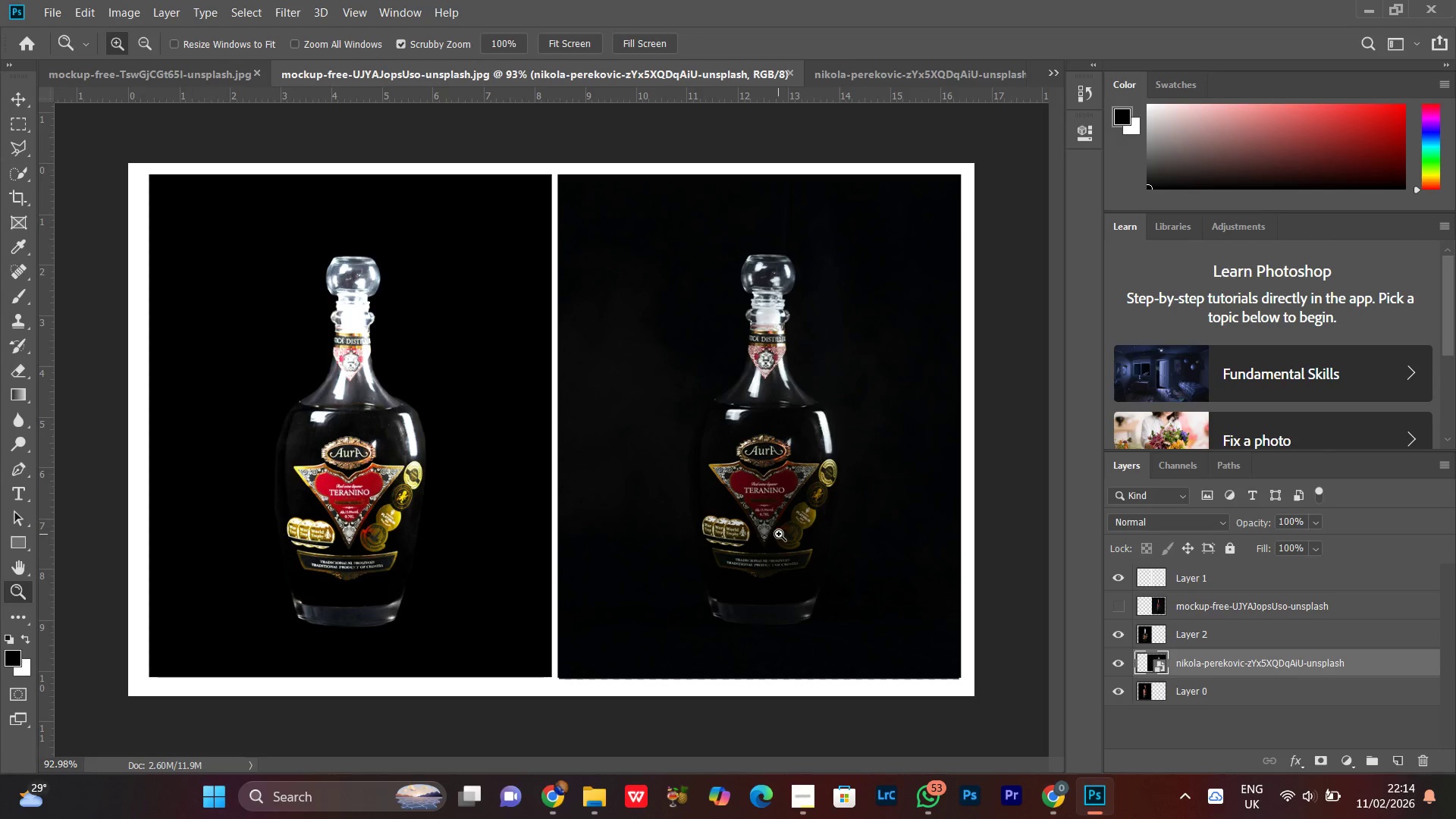 
left_click_drag(start_coordinate=[763, 497], to_coordinate=[805, 447])
 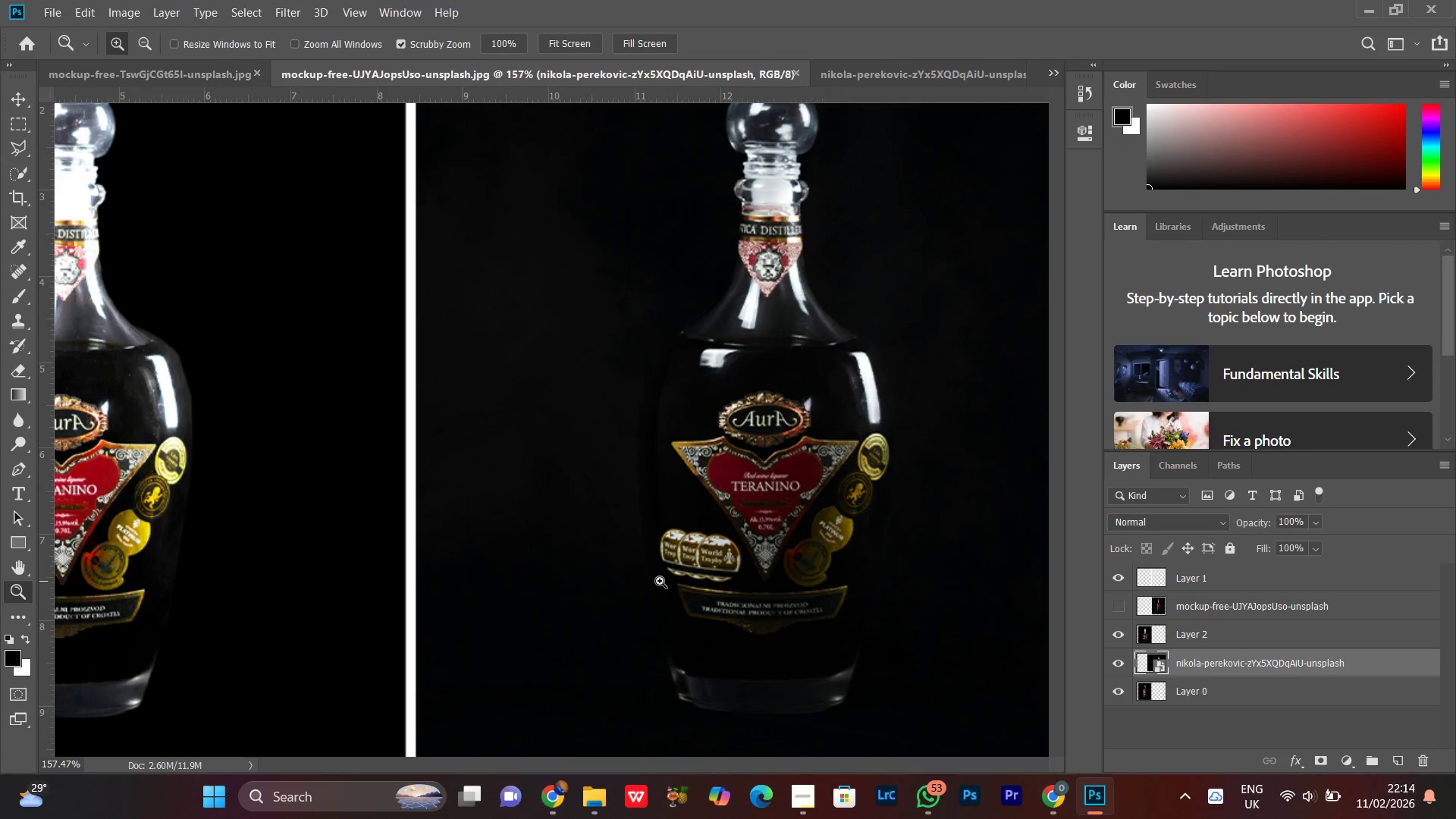 
scroll: coordinate [660, 581], scroll_direction: down, amount: 3.0
 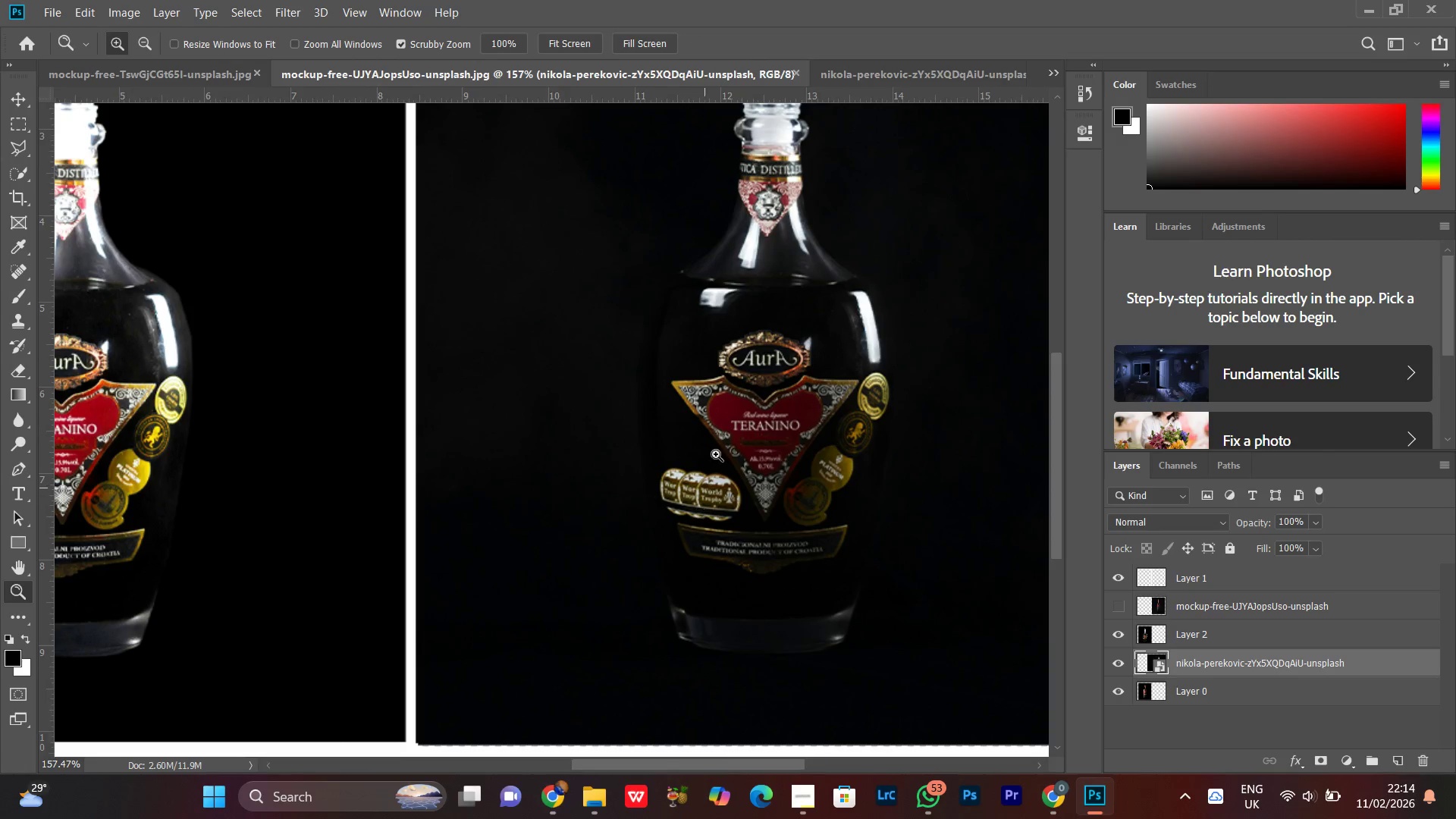 
left_click_drag(start_coordinate=[726, 436], to_coordinate=[670, 529])
 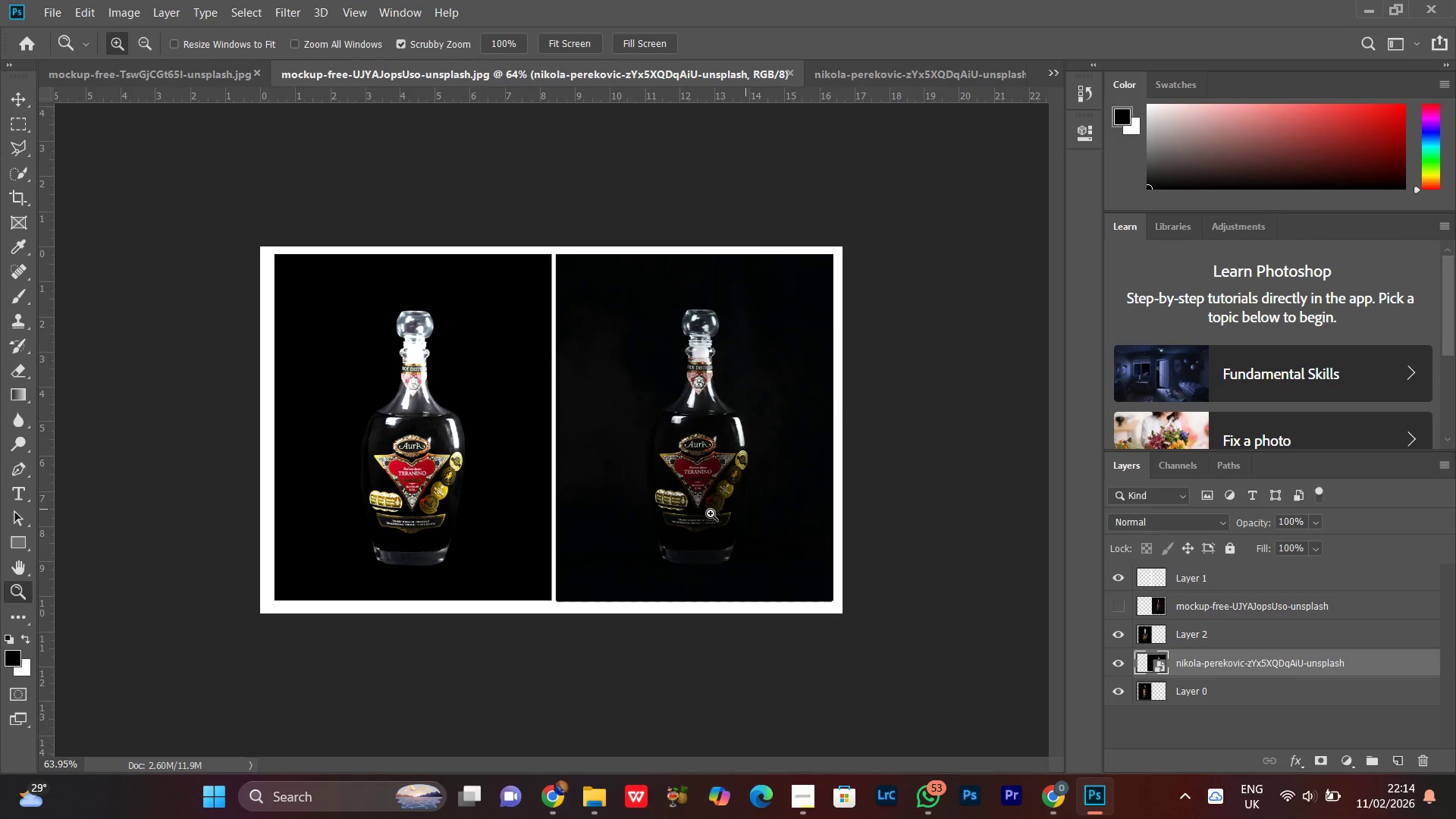 
left_click_drag(start_coordinate=[692, 507], to_coordinate=[717, 463])
 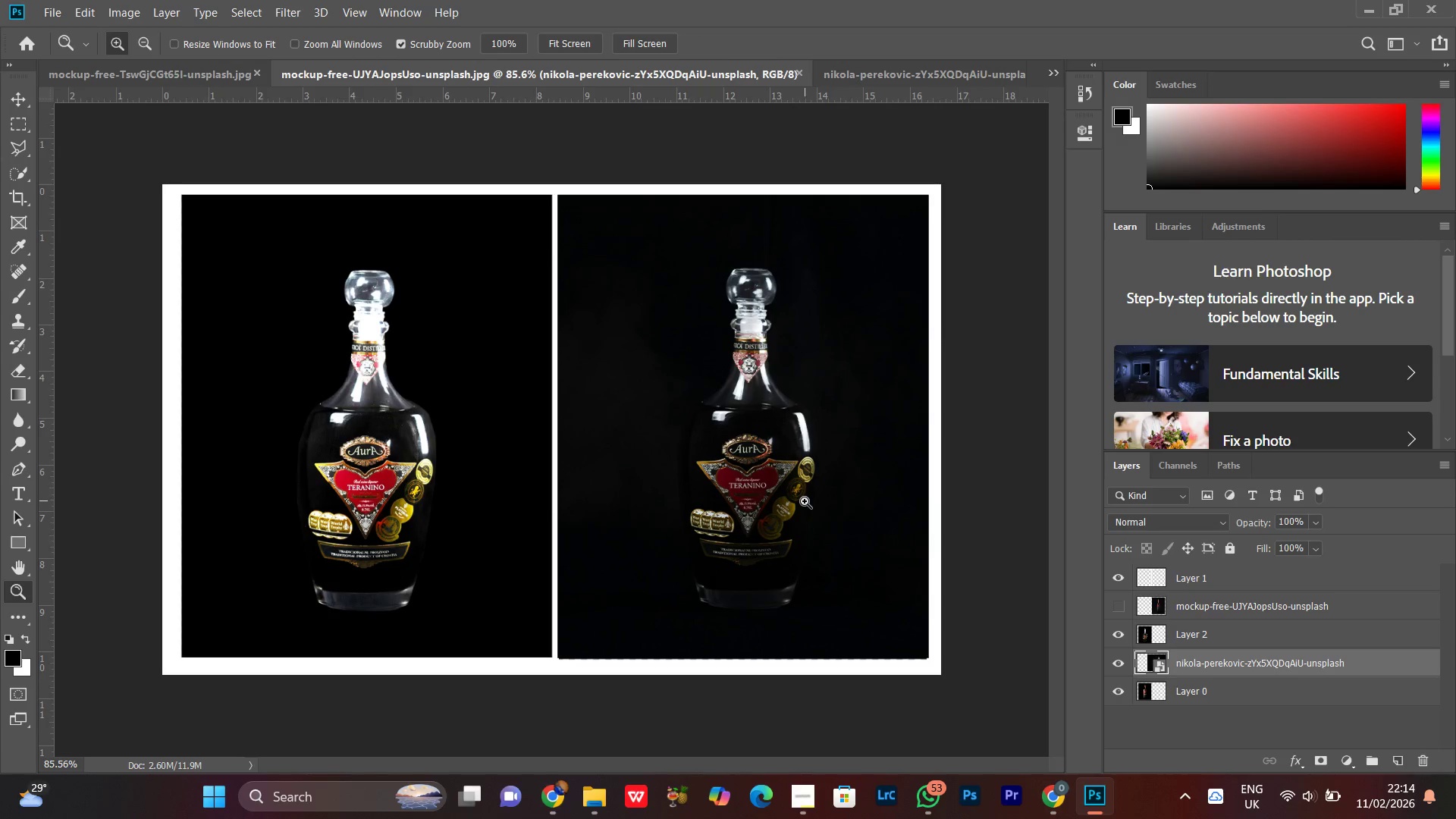 
key(V)
 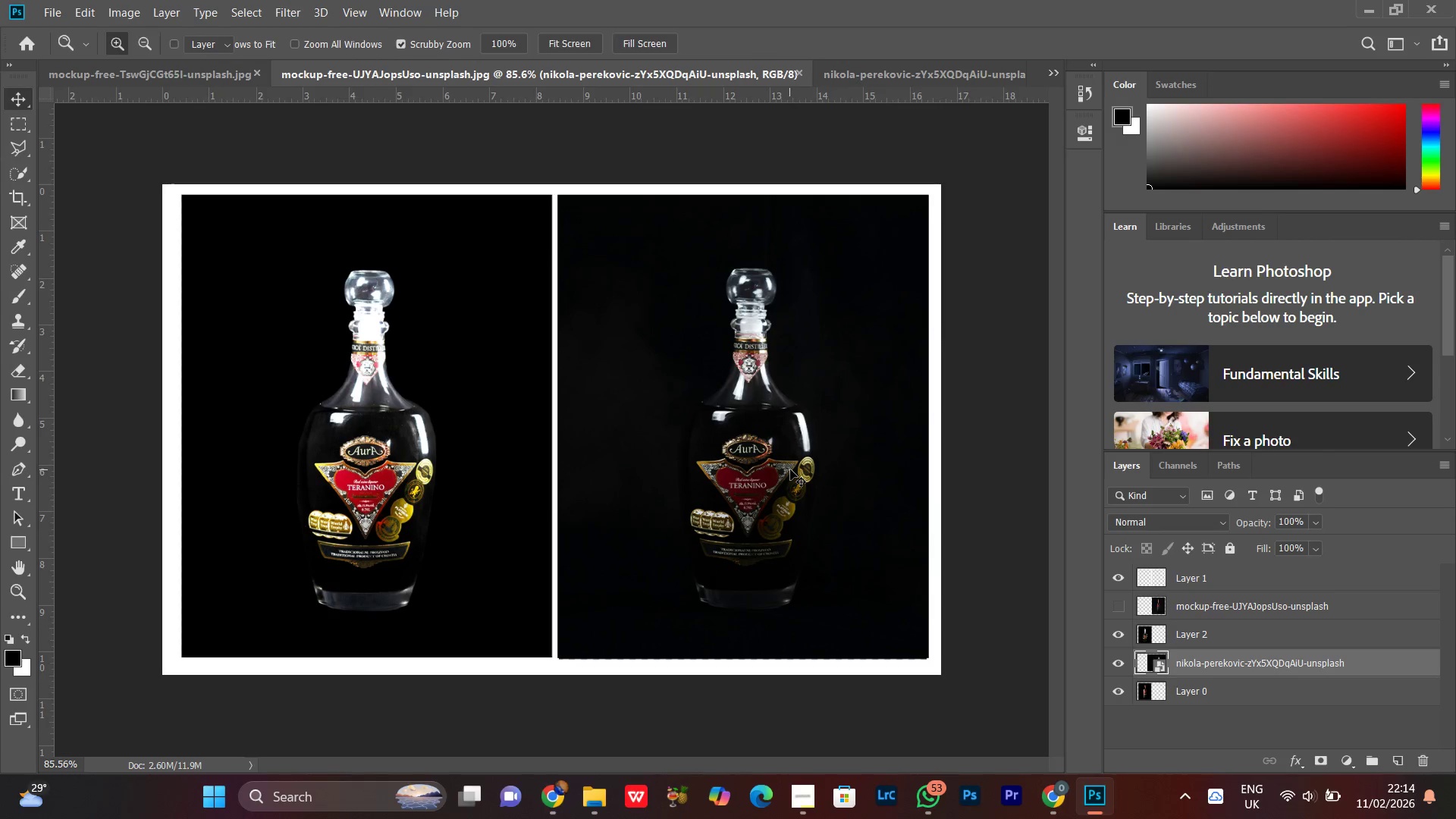 
left_click([790, 469])
 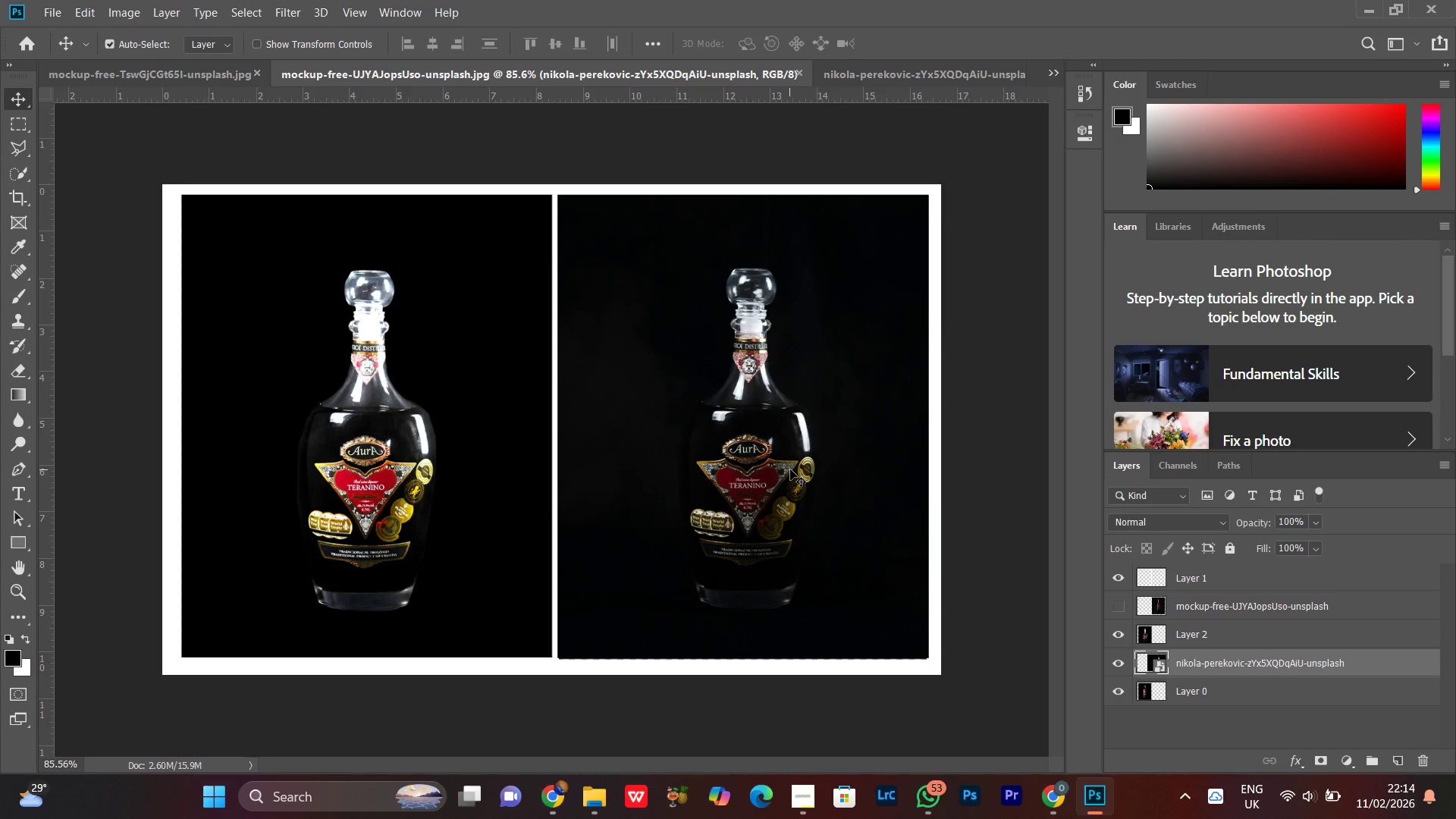 
key(Control+T)
 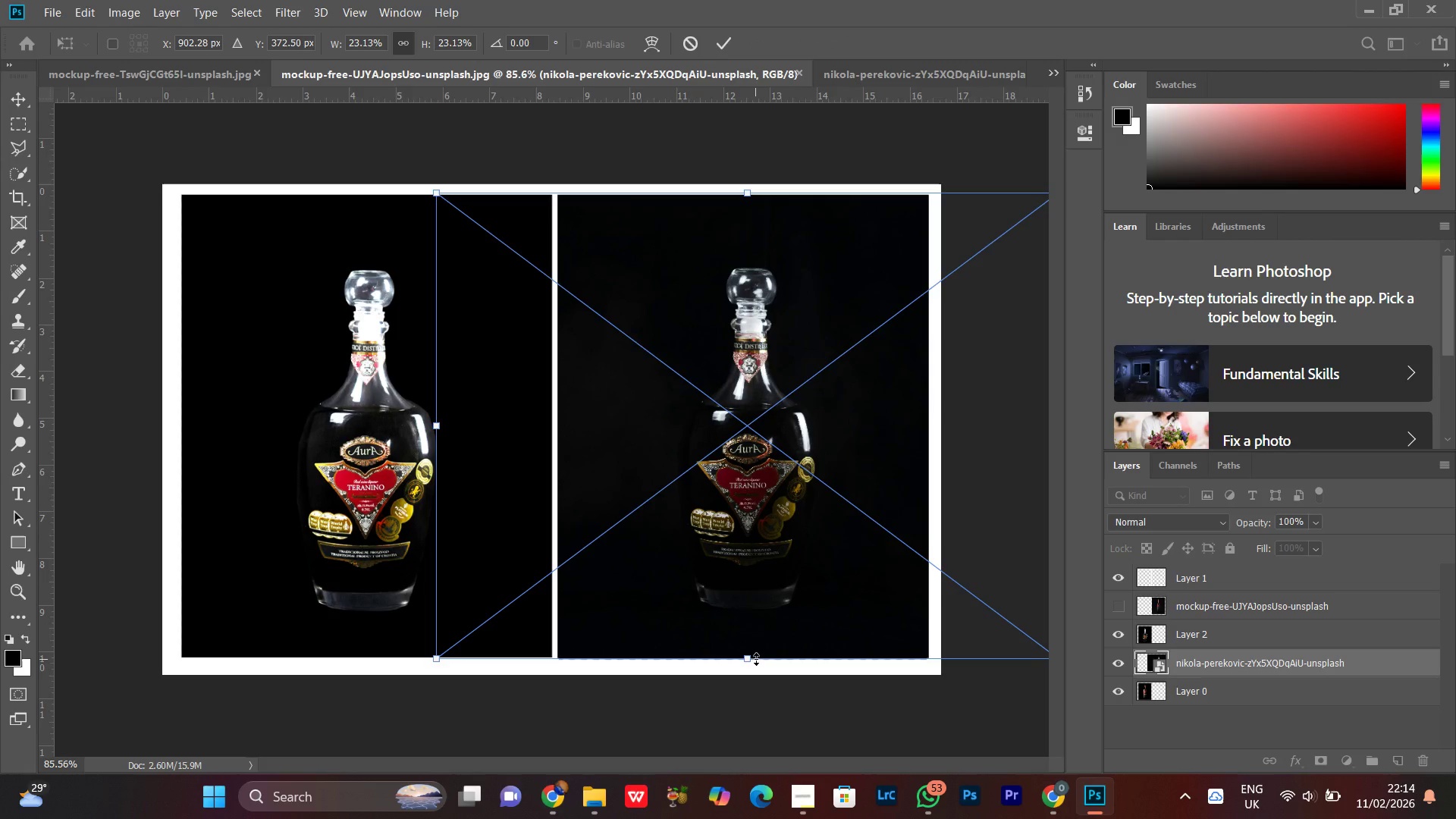 
key(ArrowDown)
 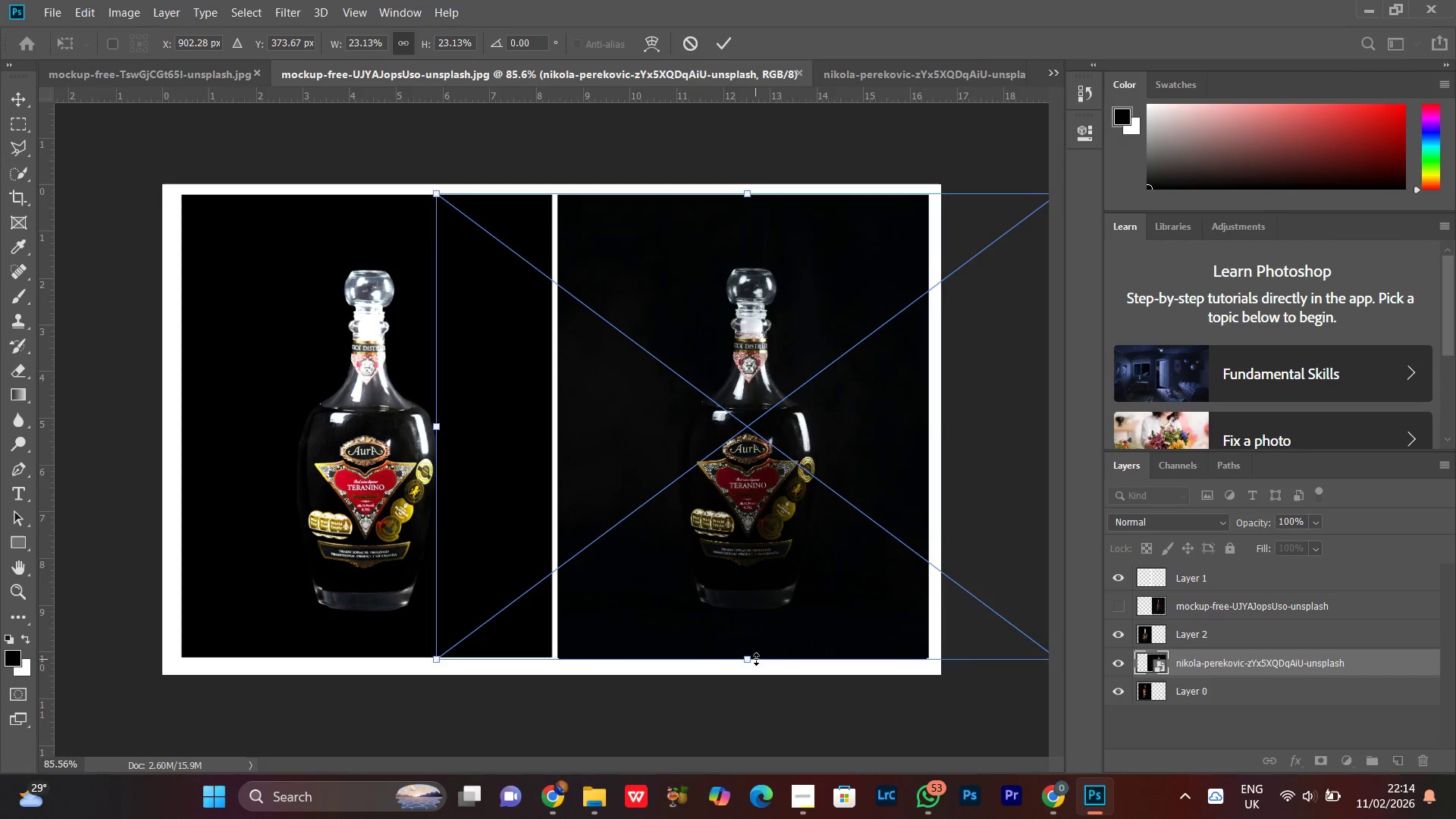 
key(ArrowDown)
 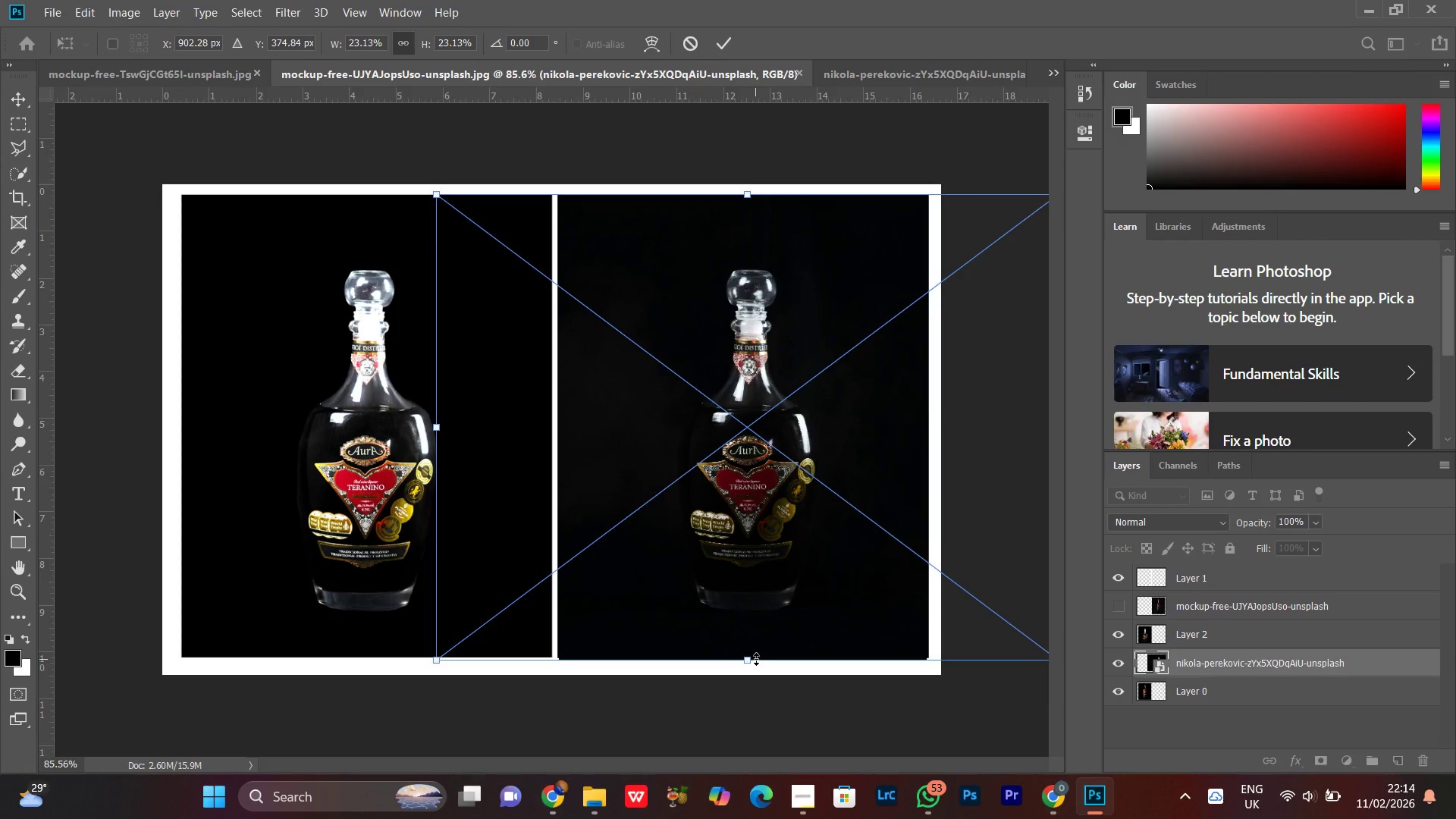 
key(Enter)
 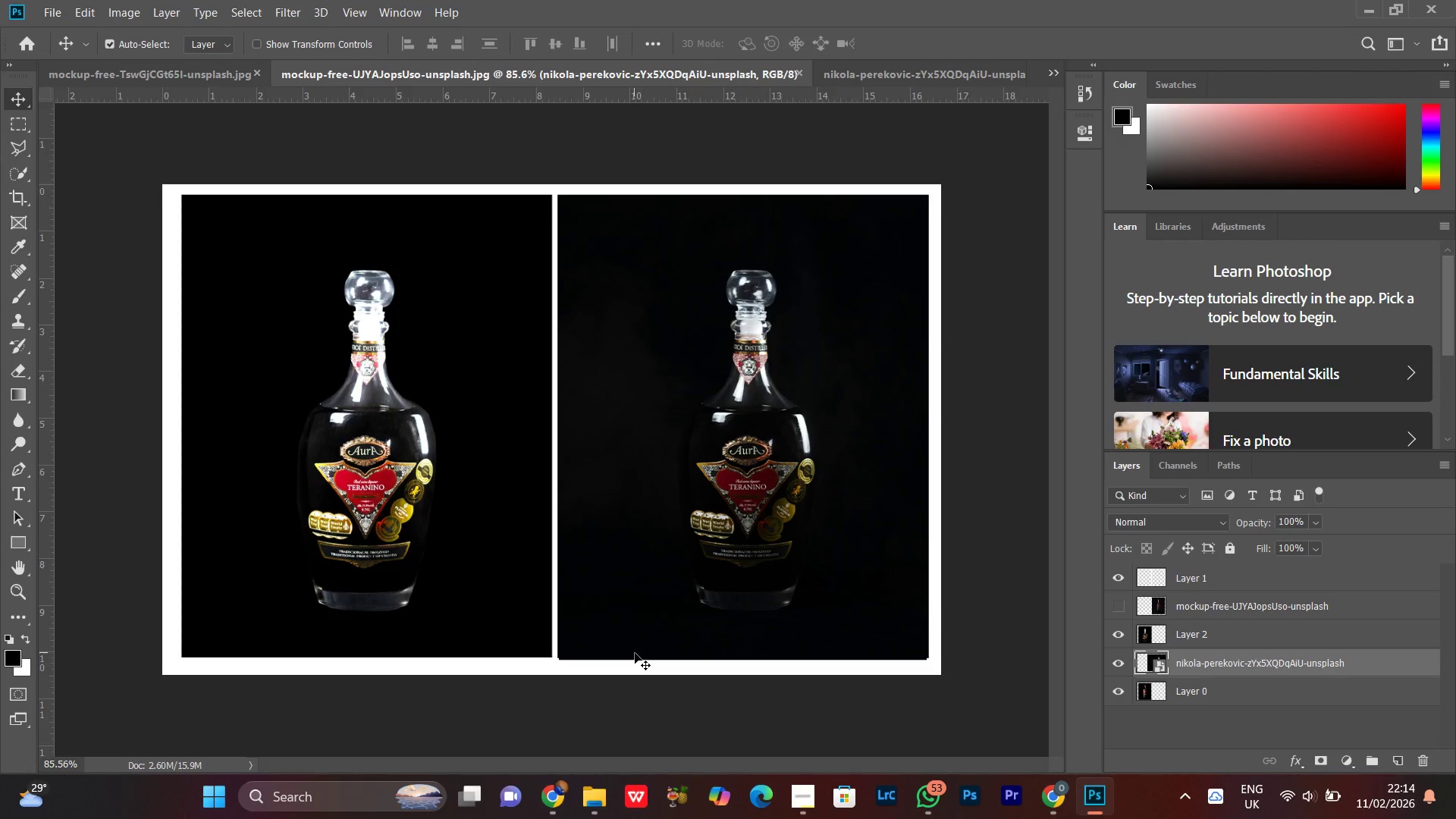 
key(Z)
 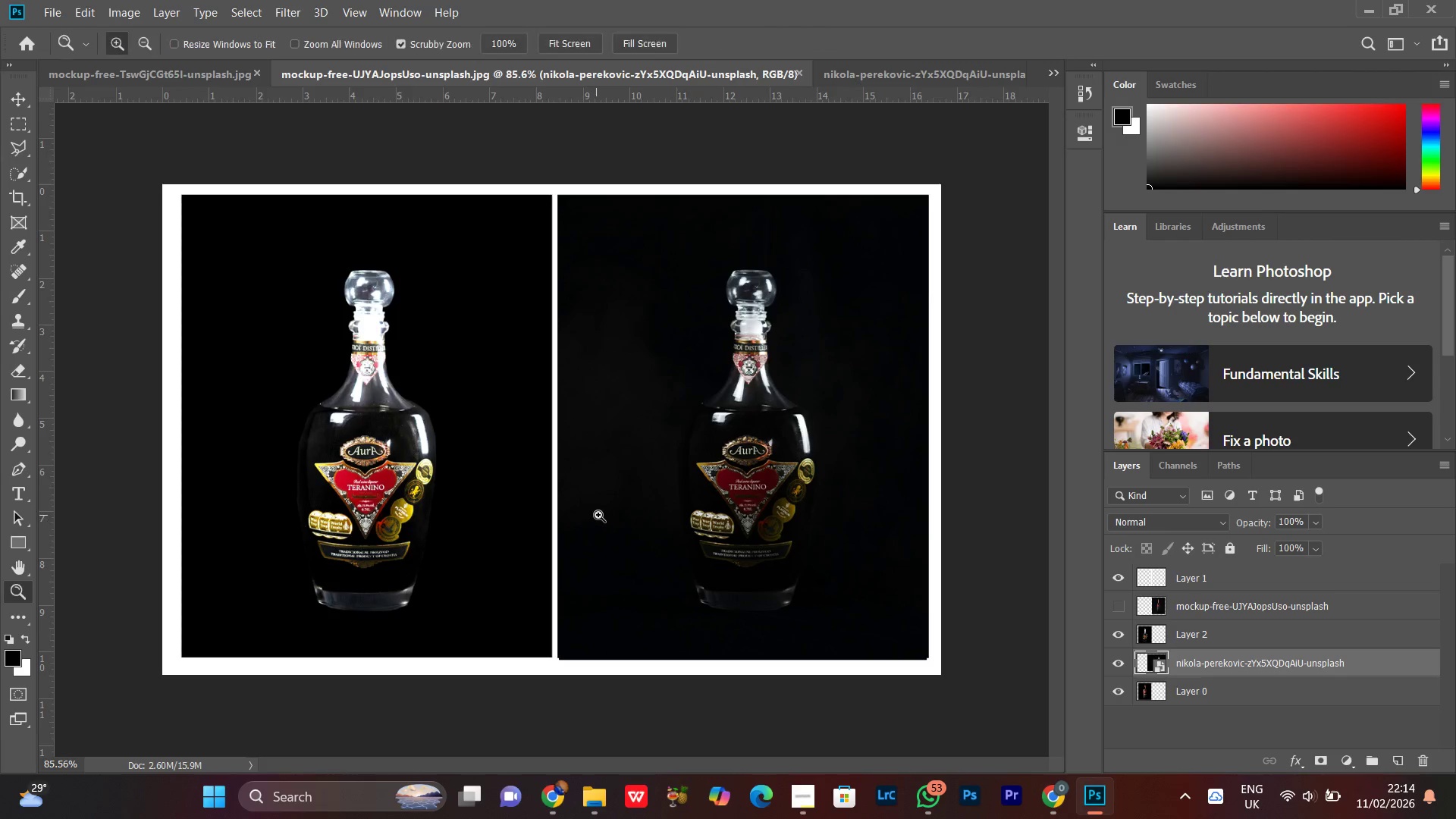 
left_click_drag(start_coordinate=[597, 516], to_coordinate=[580, 532])
 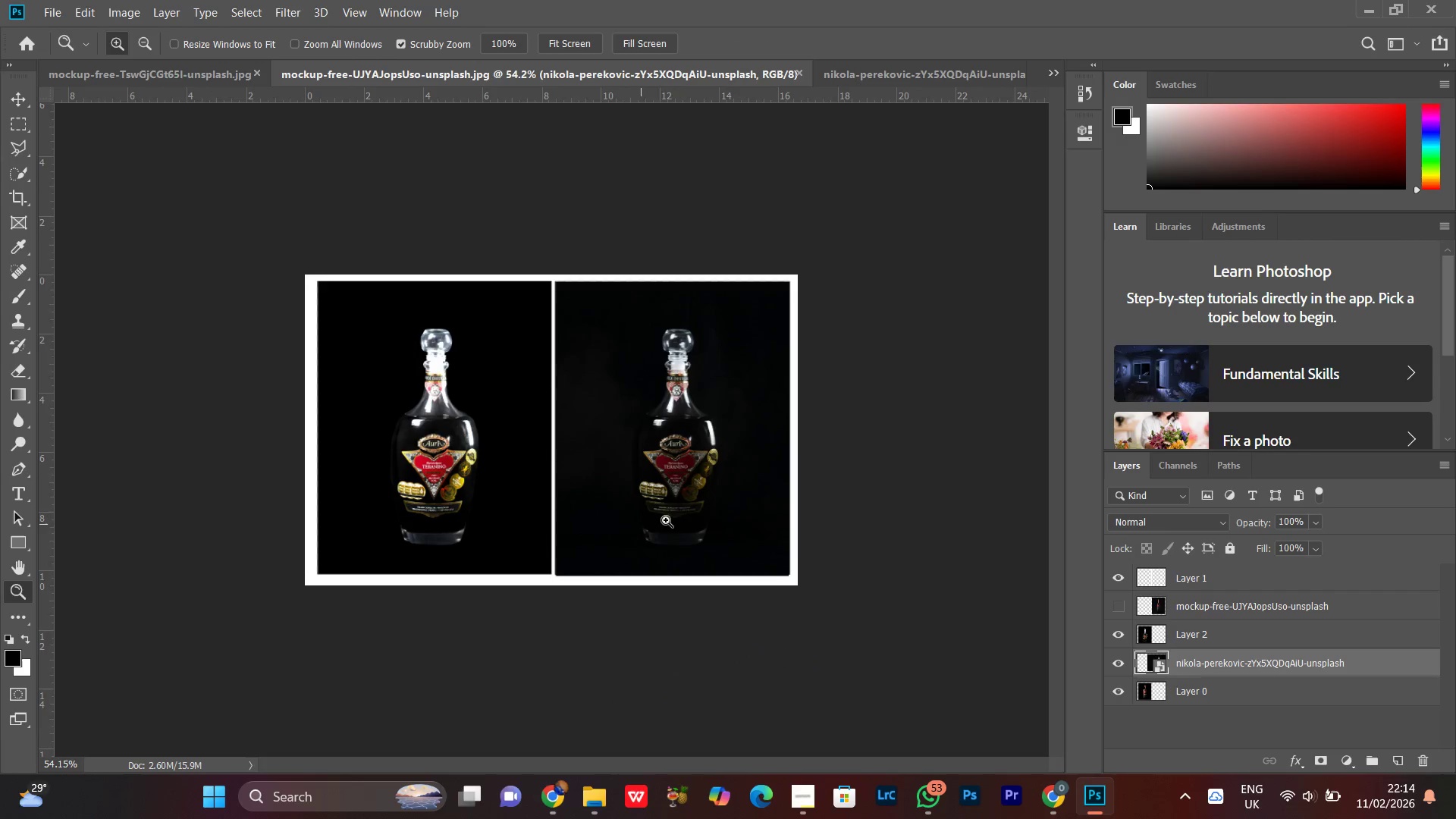 
left_click_drag(start_coordinate=[666, 520], to_coordinate=[670, 491])
 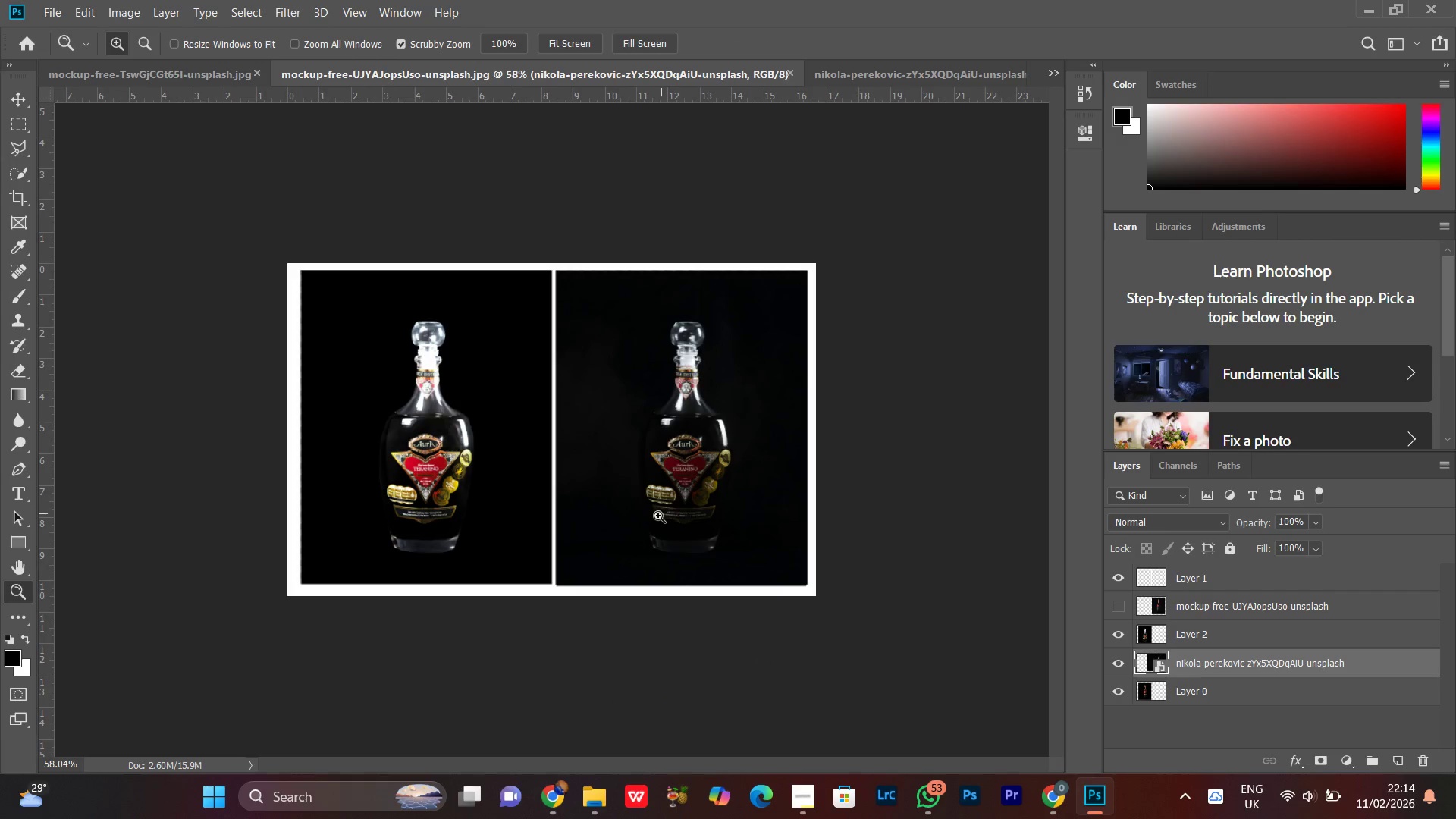 
key(Alt+Control+Shift+AltLeft)
 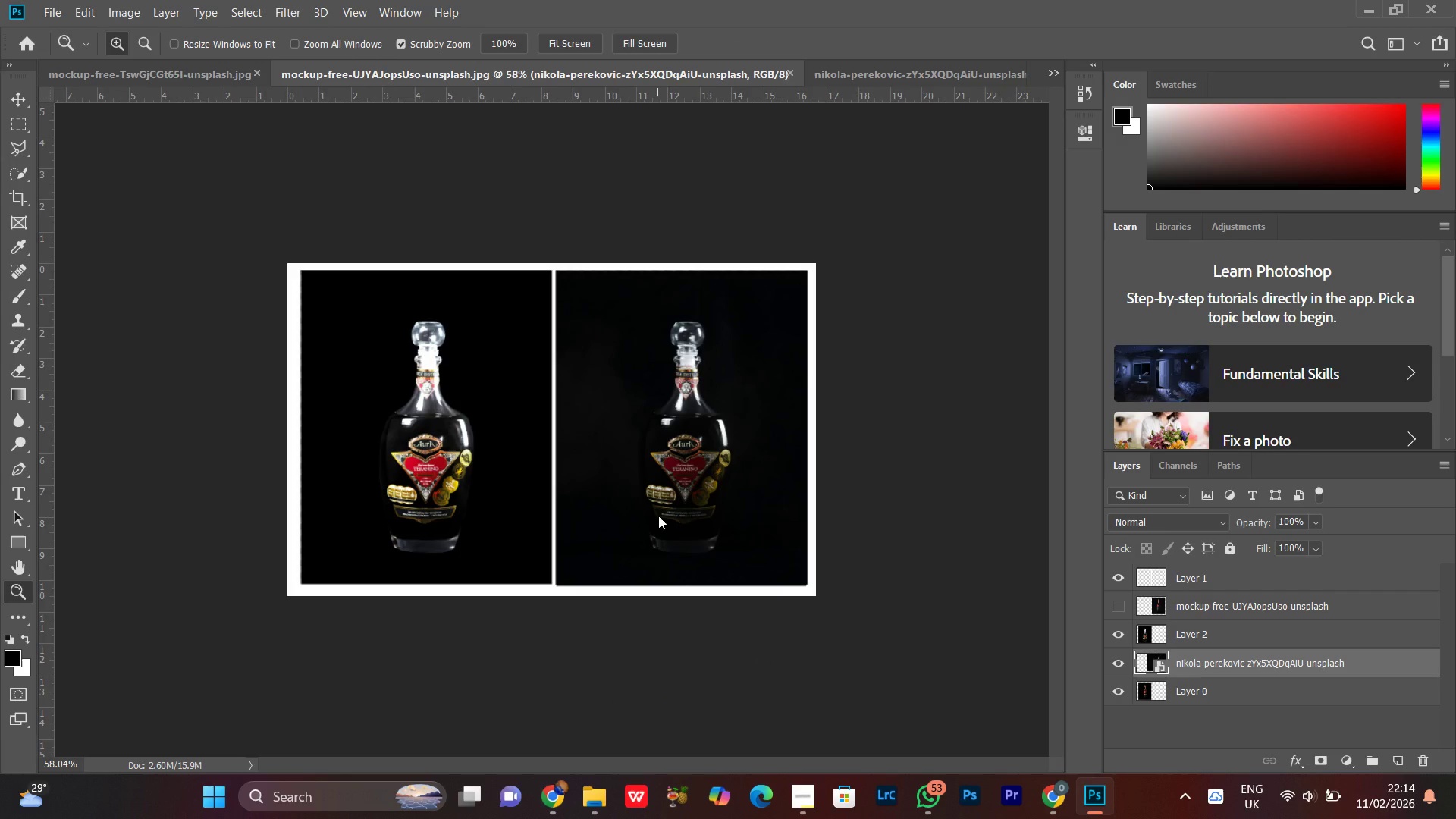 
key(Alt+Control+Shift+S)
 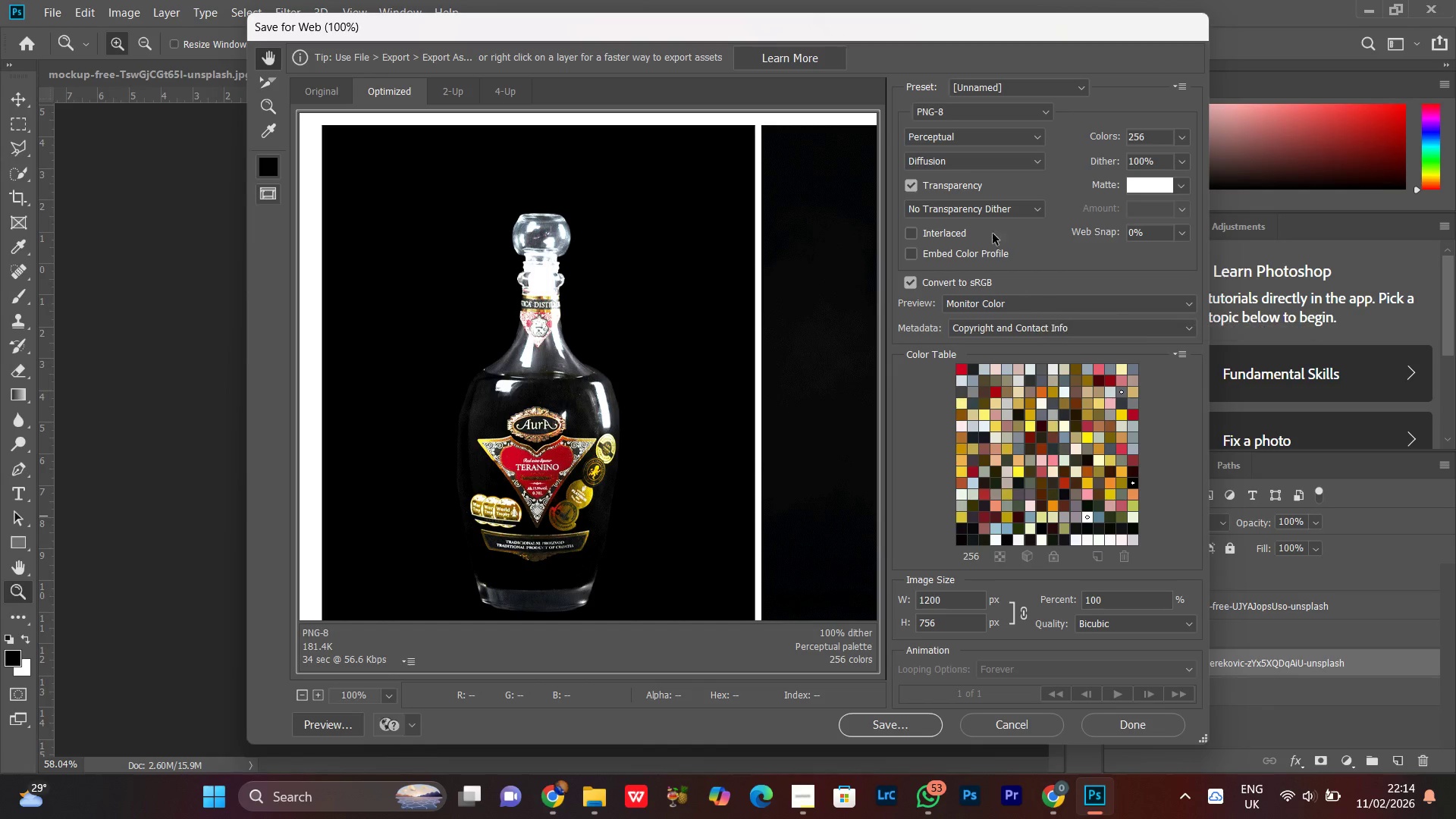 
left_click([943, 102])
 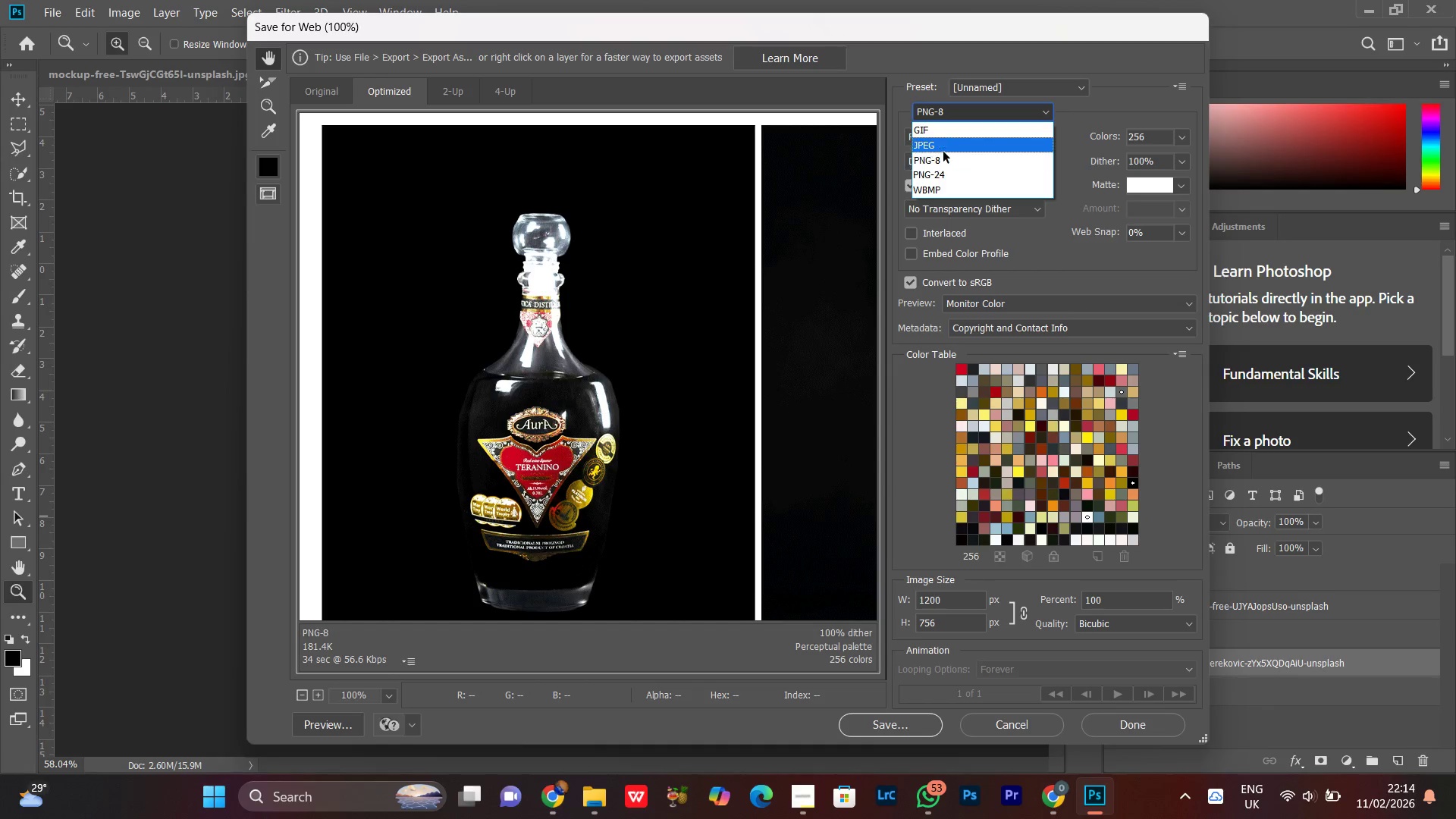 
left_click([943, 152])
 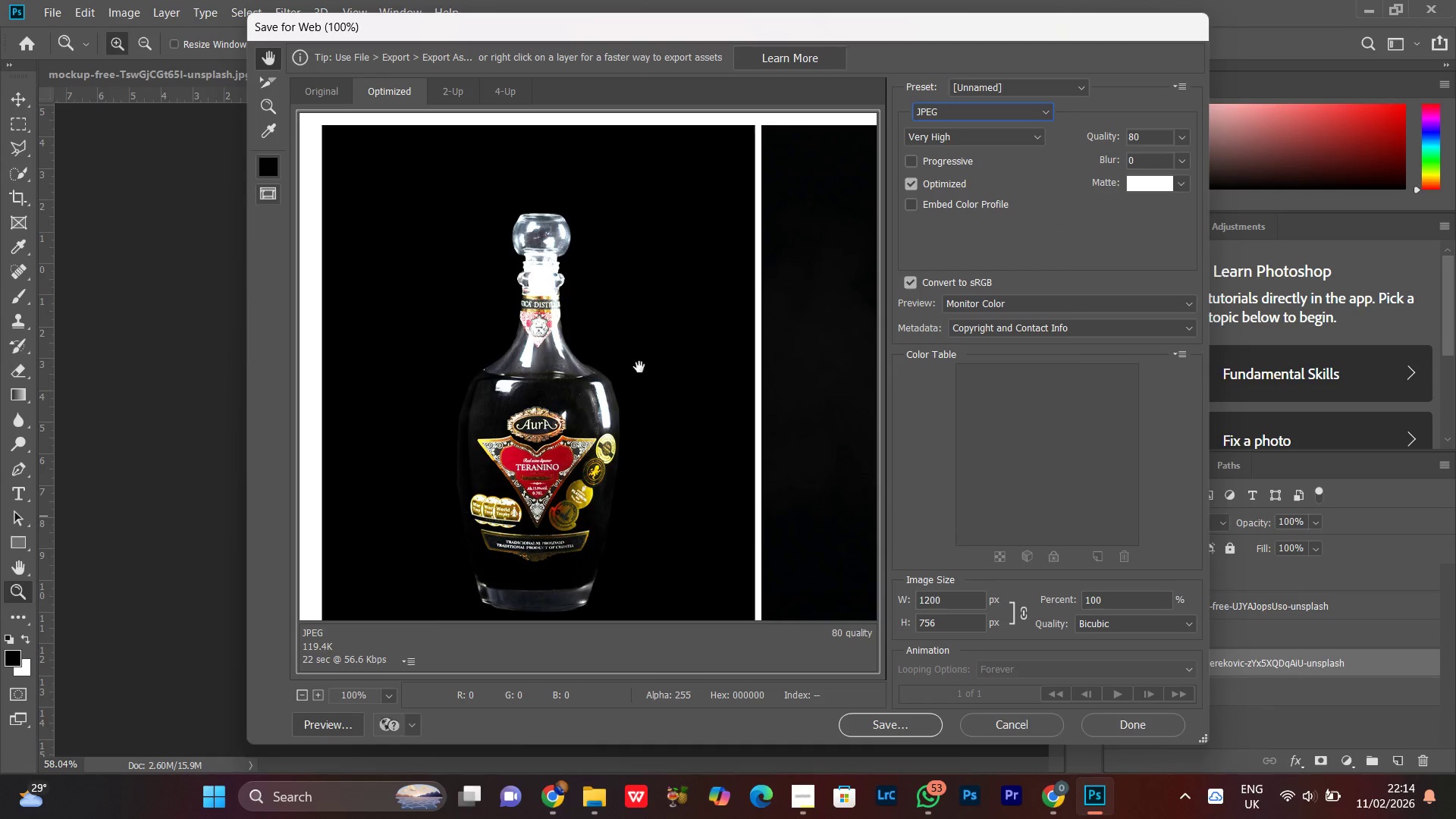 
left_click([639, 367])
 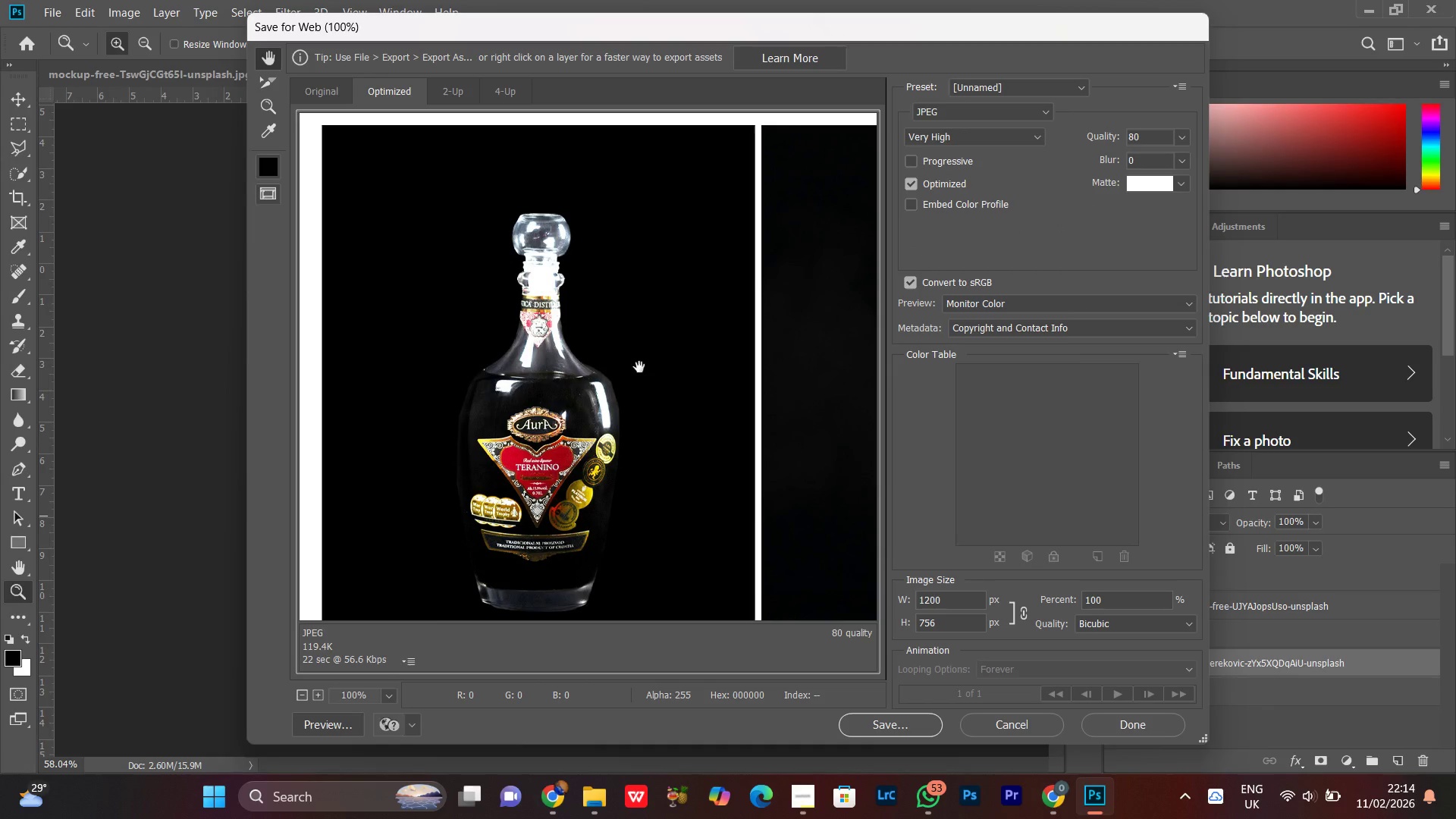 
key(Control+Minus)
 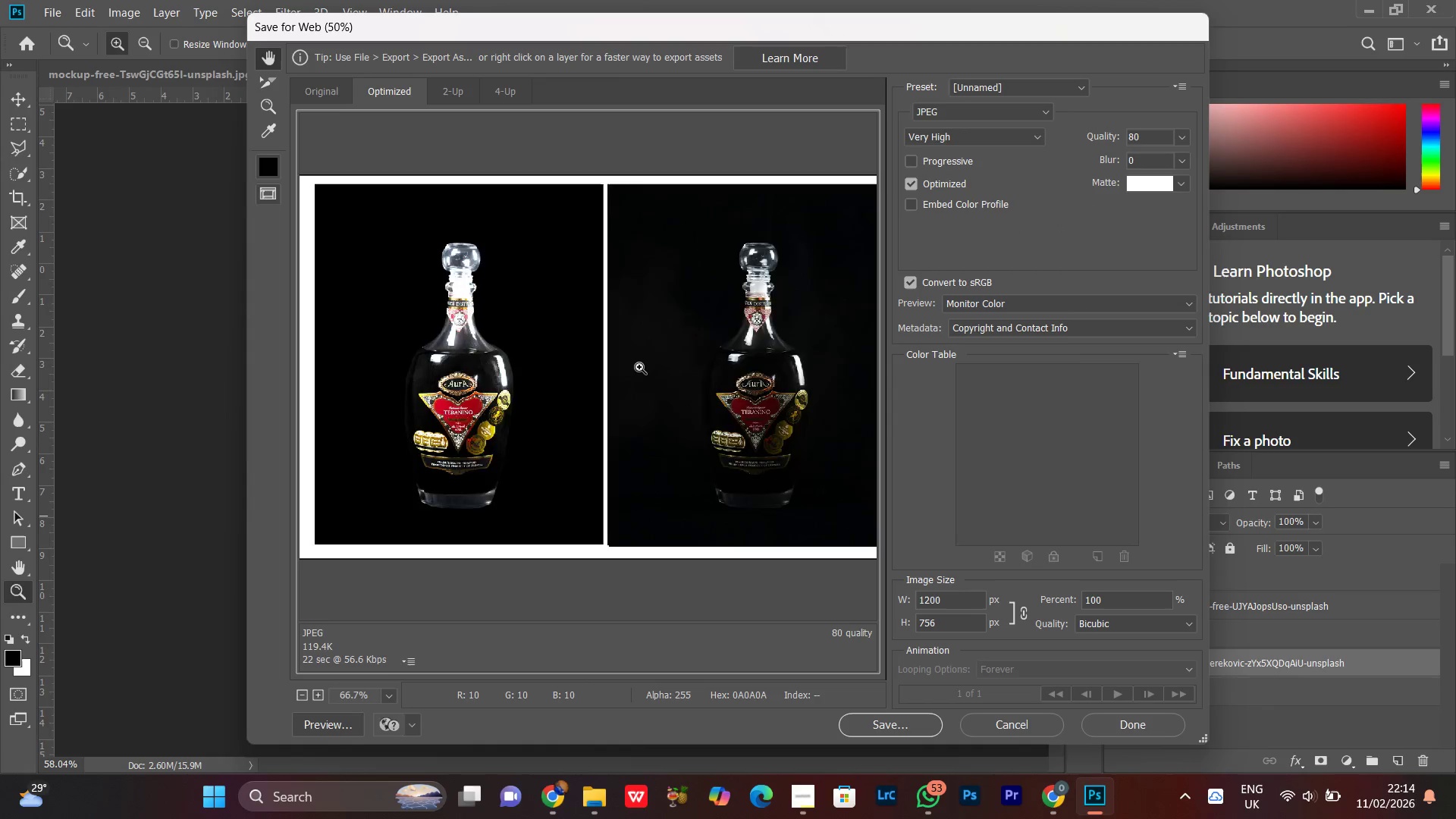 
key(Control+Minus)
 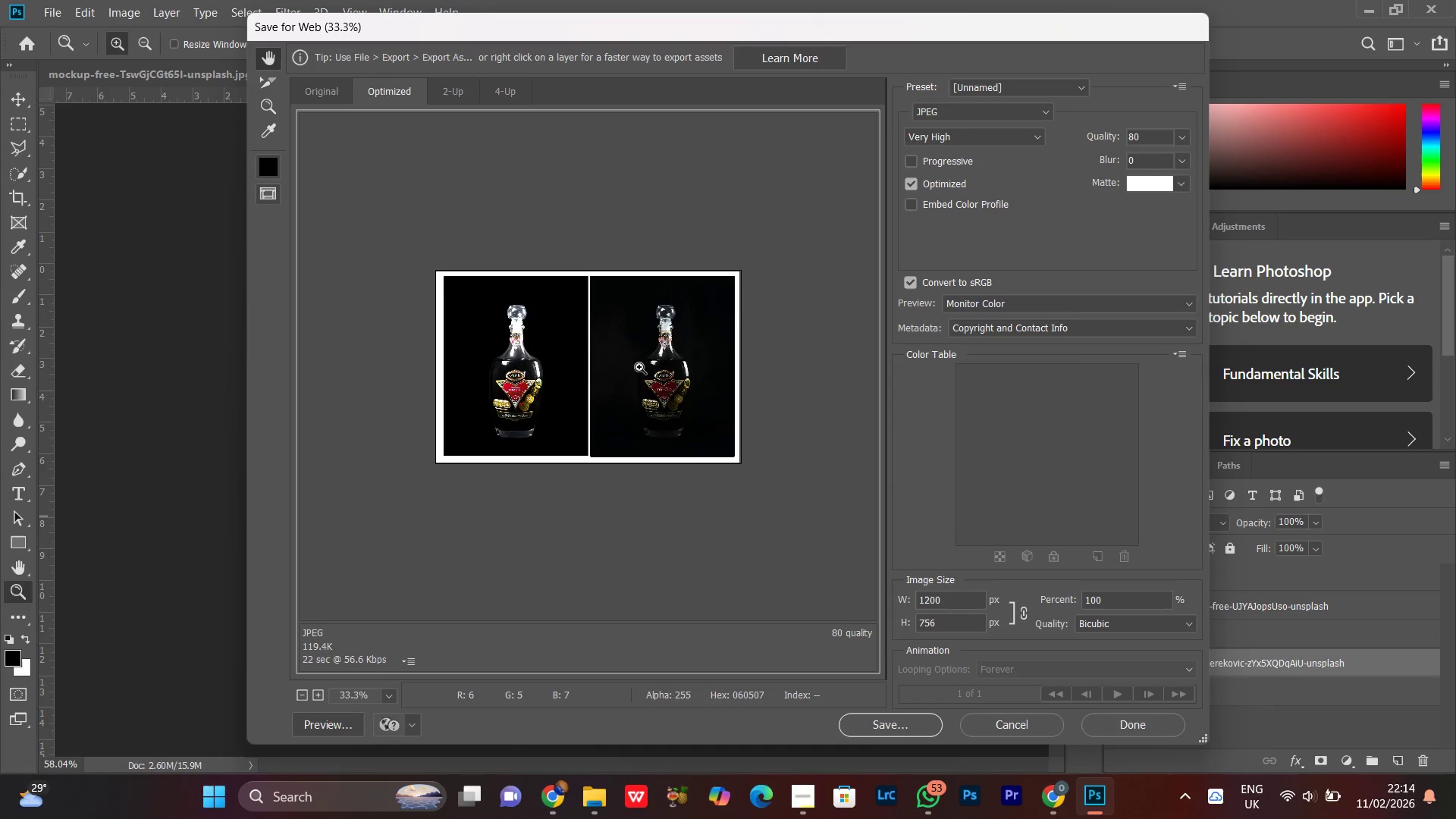 
key(Control+Minus)
 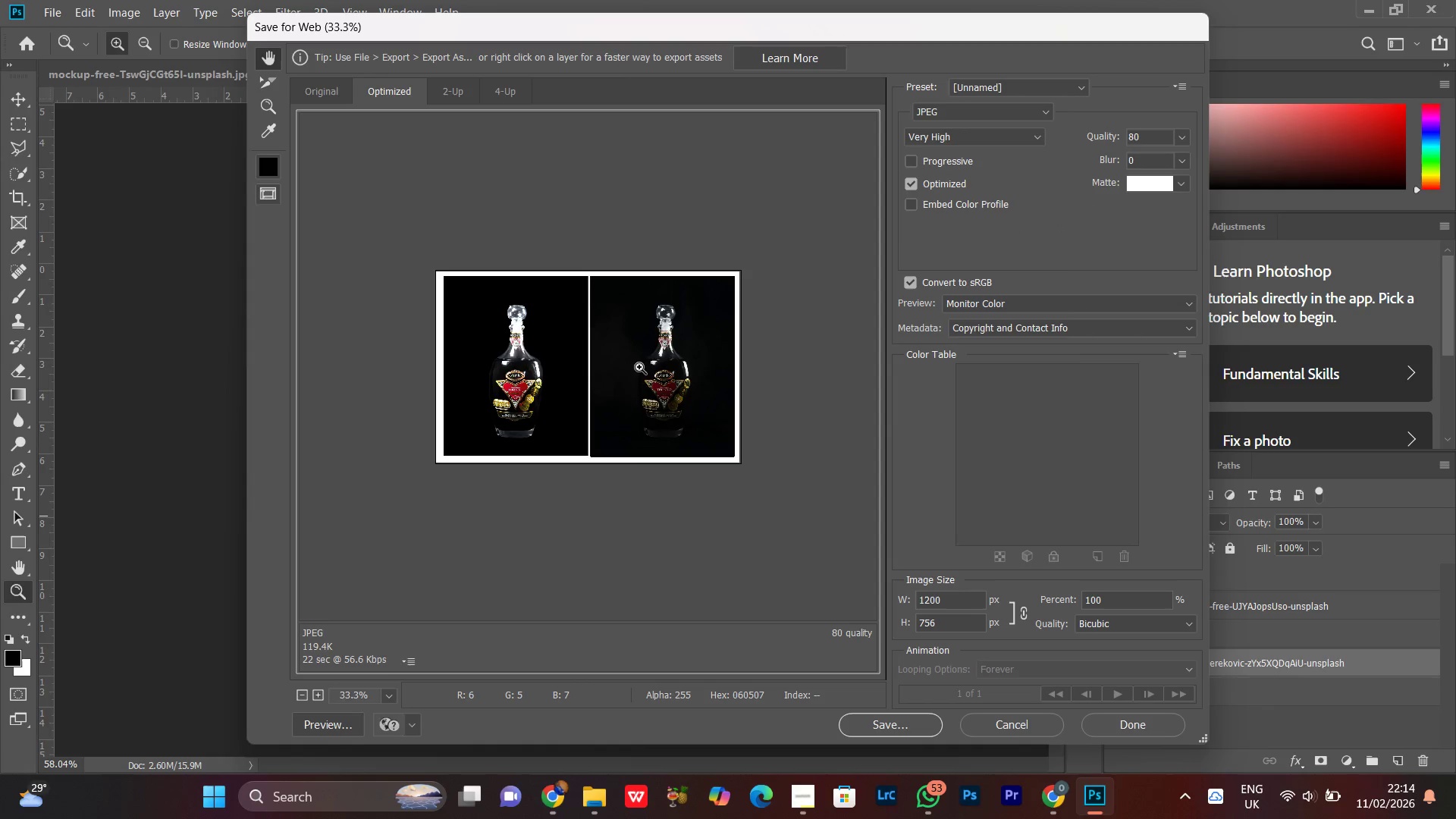 
key(Control+Equal)
 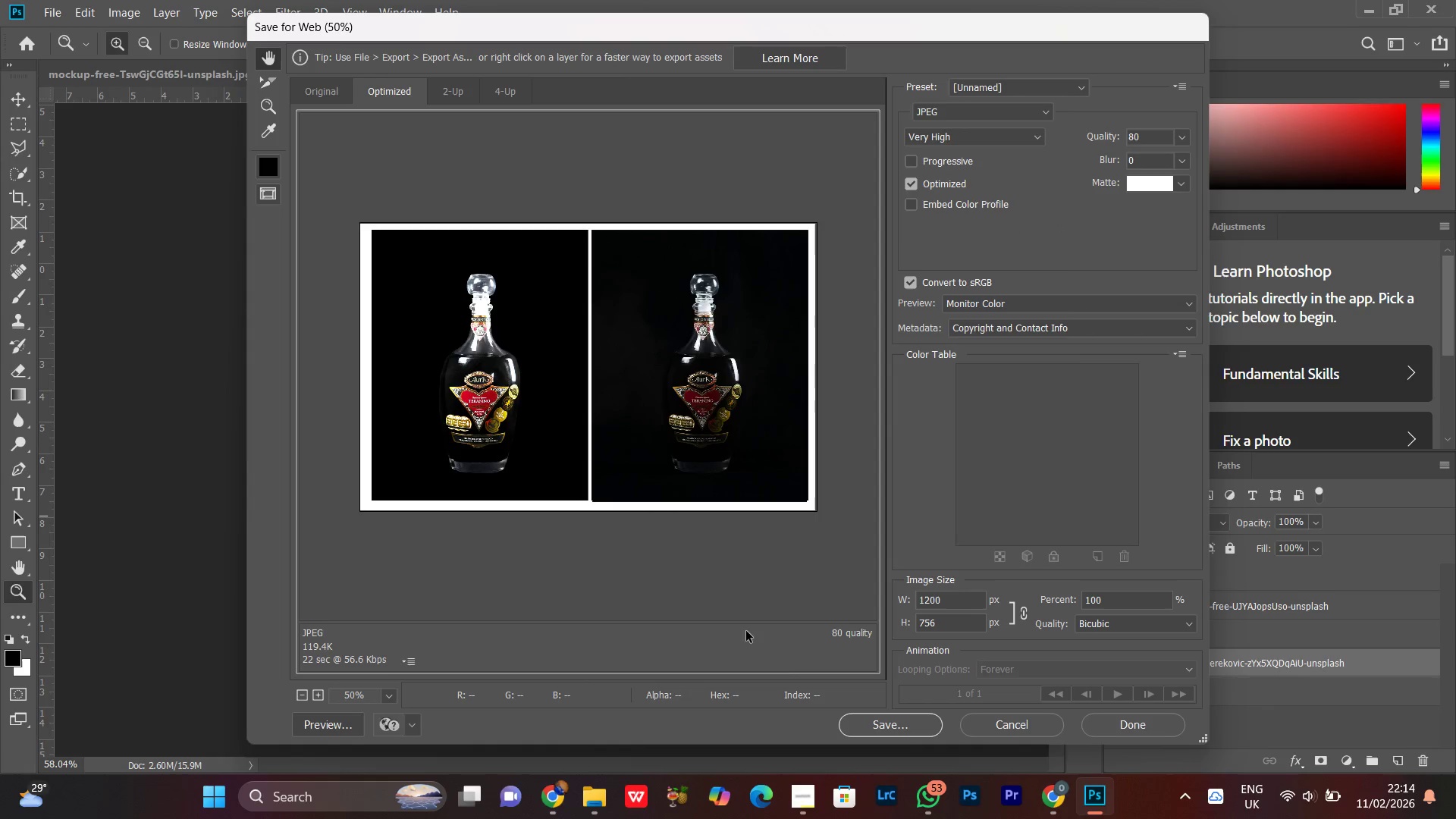 
key(Control+Minus)
 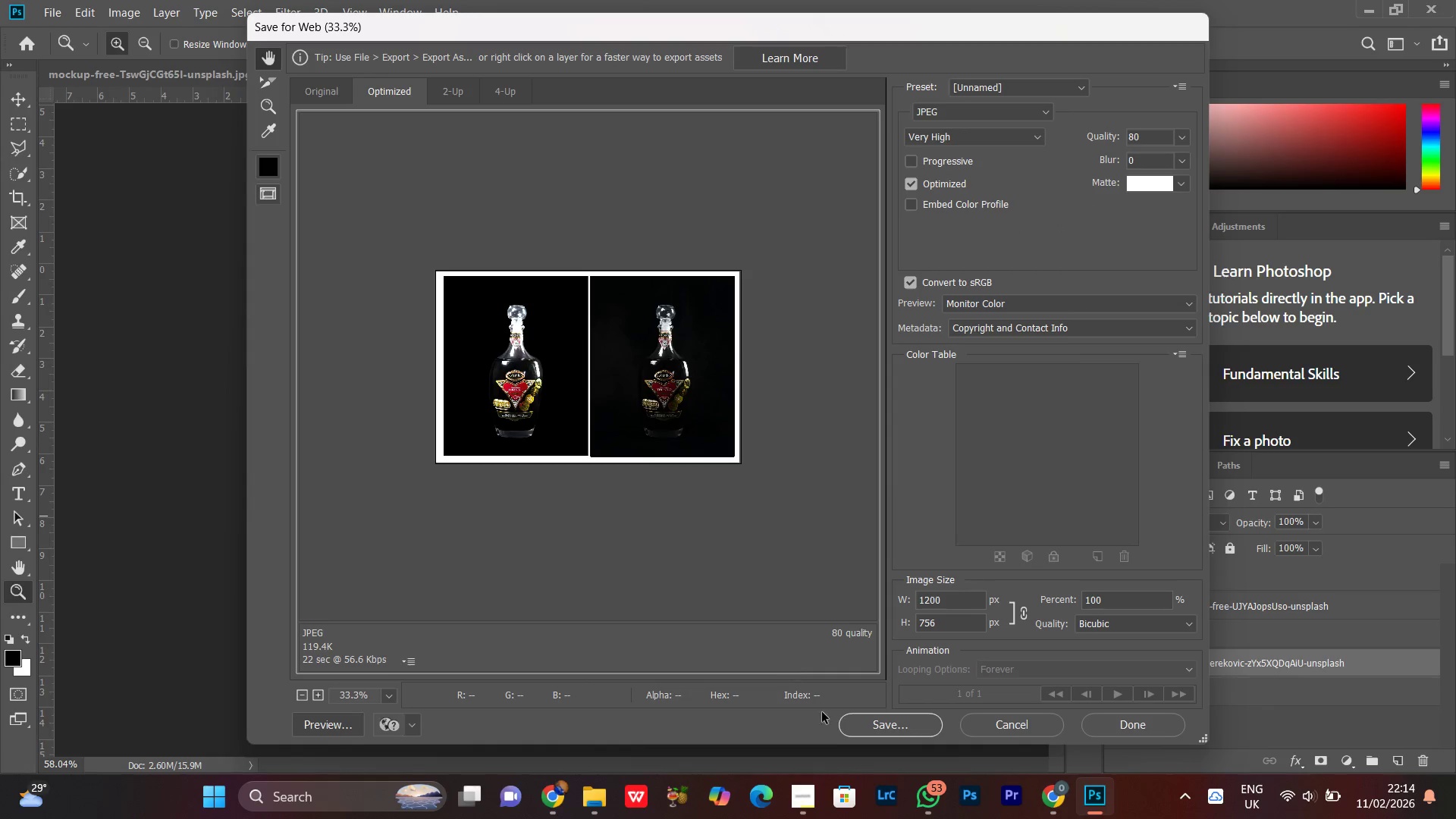 
key(Control+Equal)
 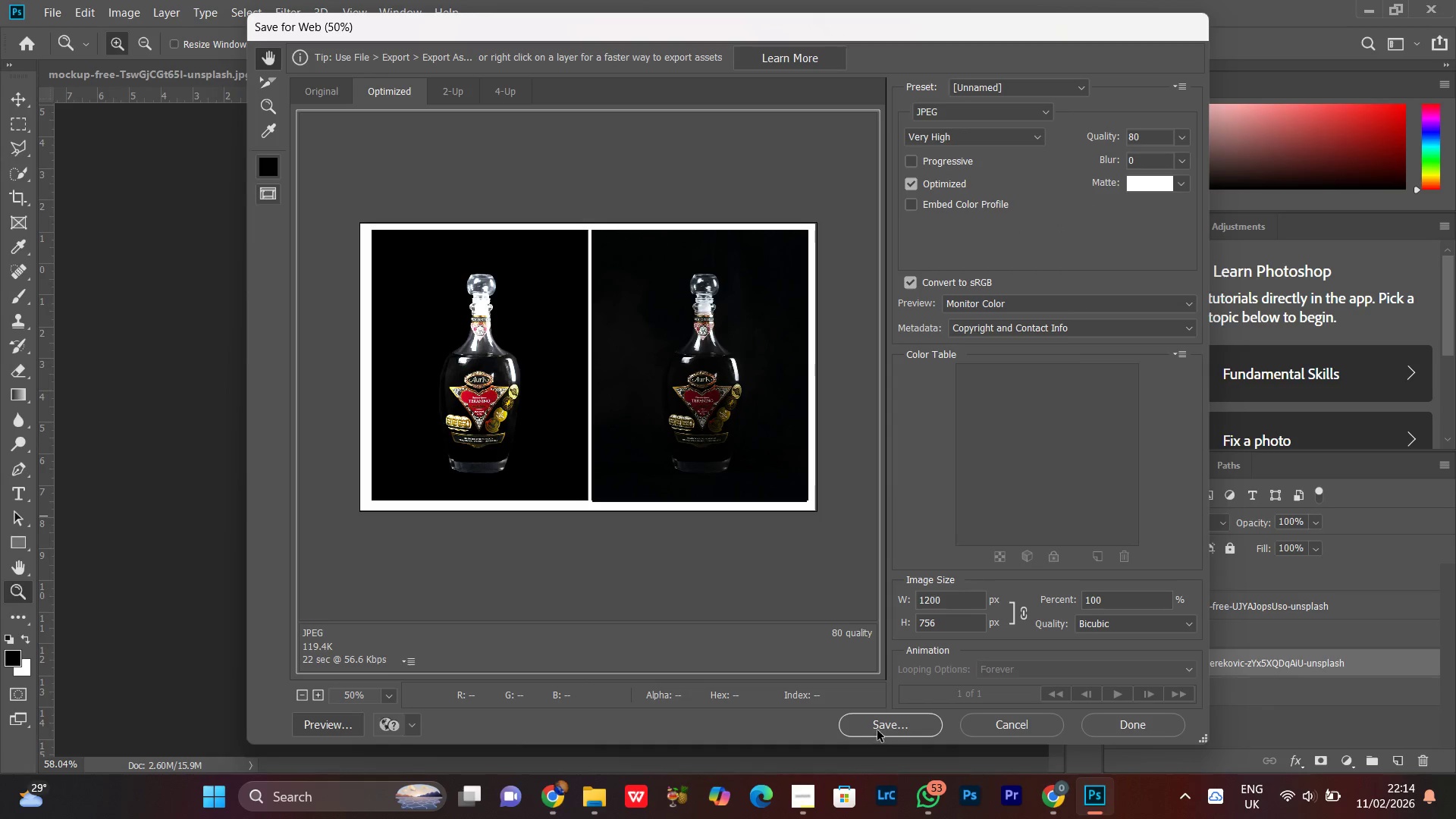 
left_click([877, 727])
 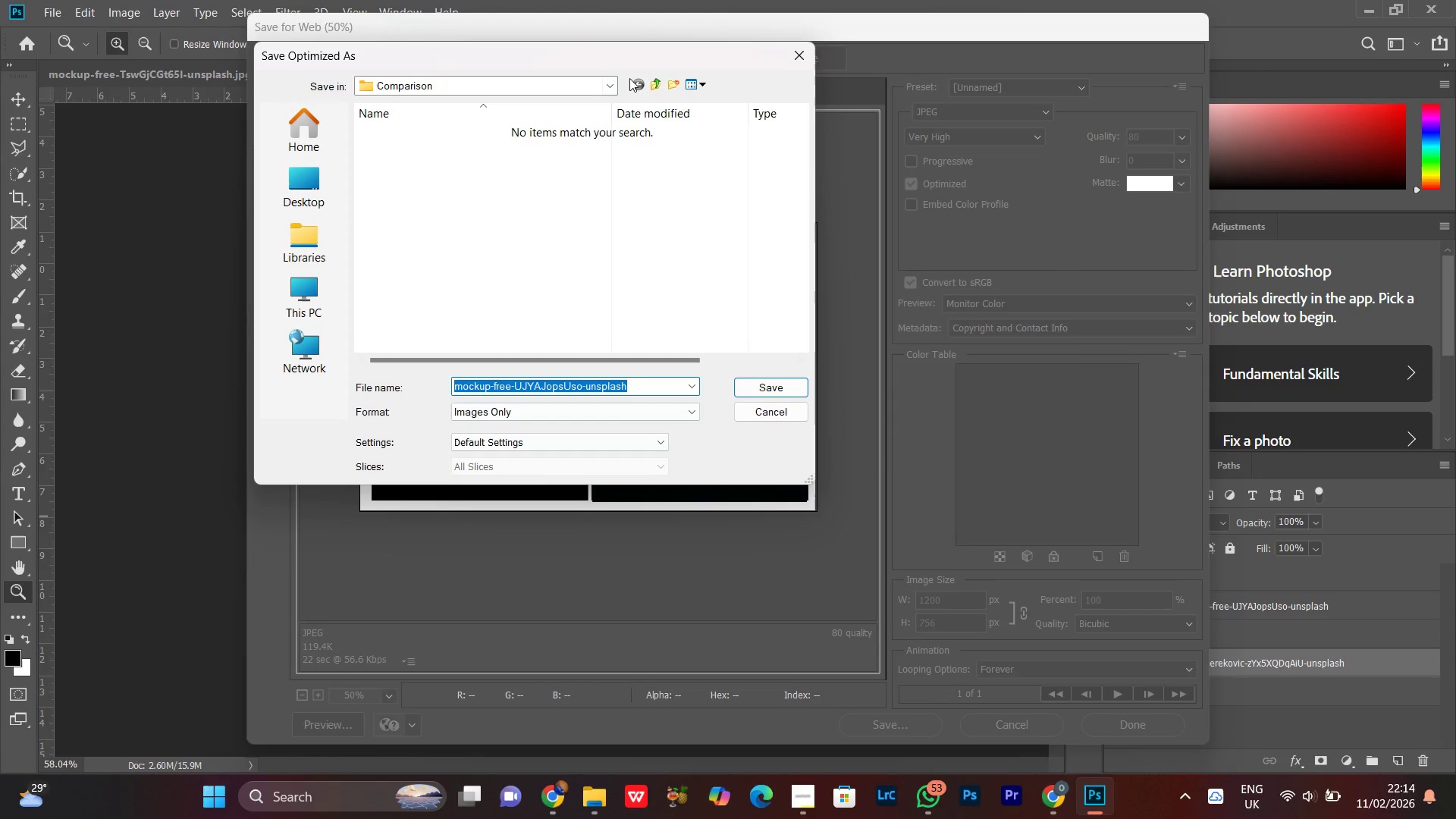 
left_click([653, 83])
 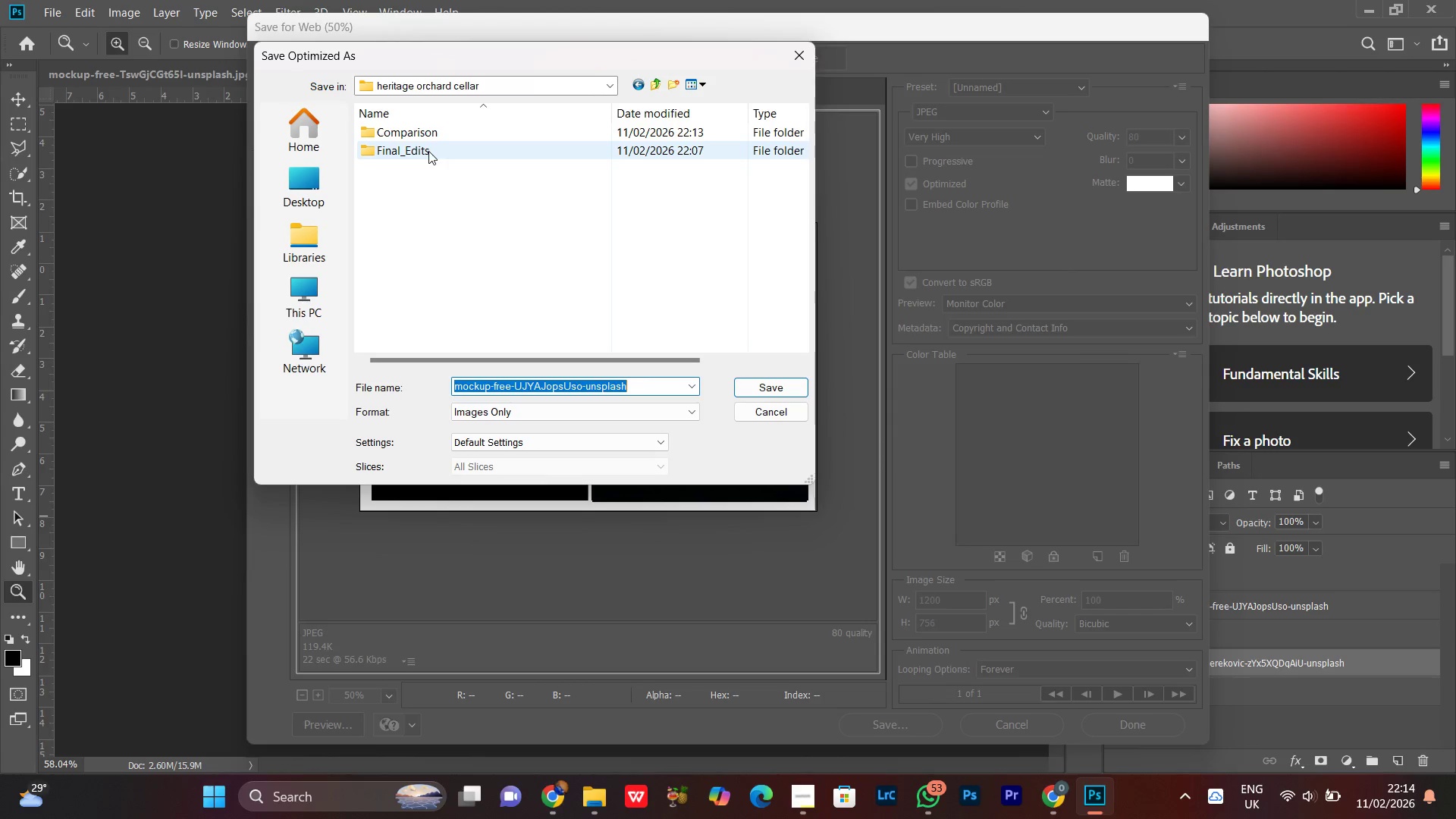 
left_click([427, 136])
 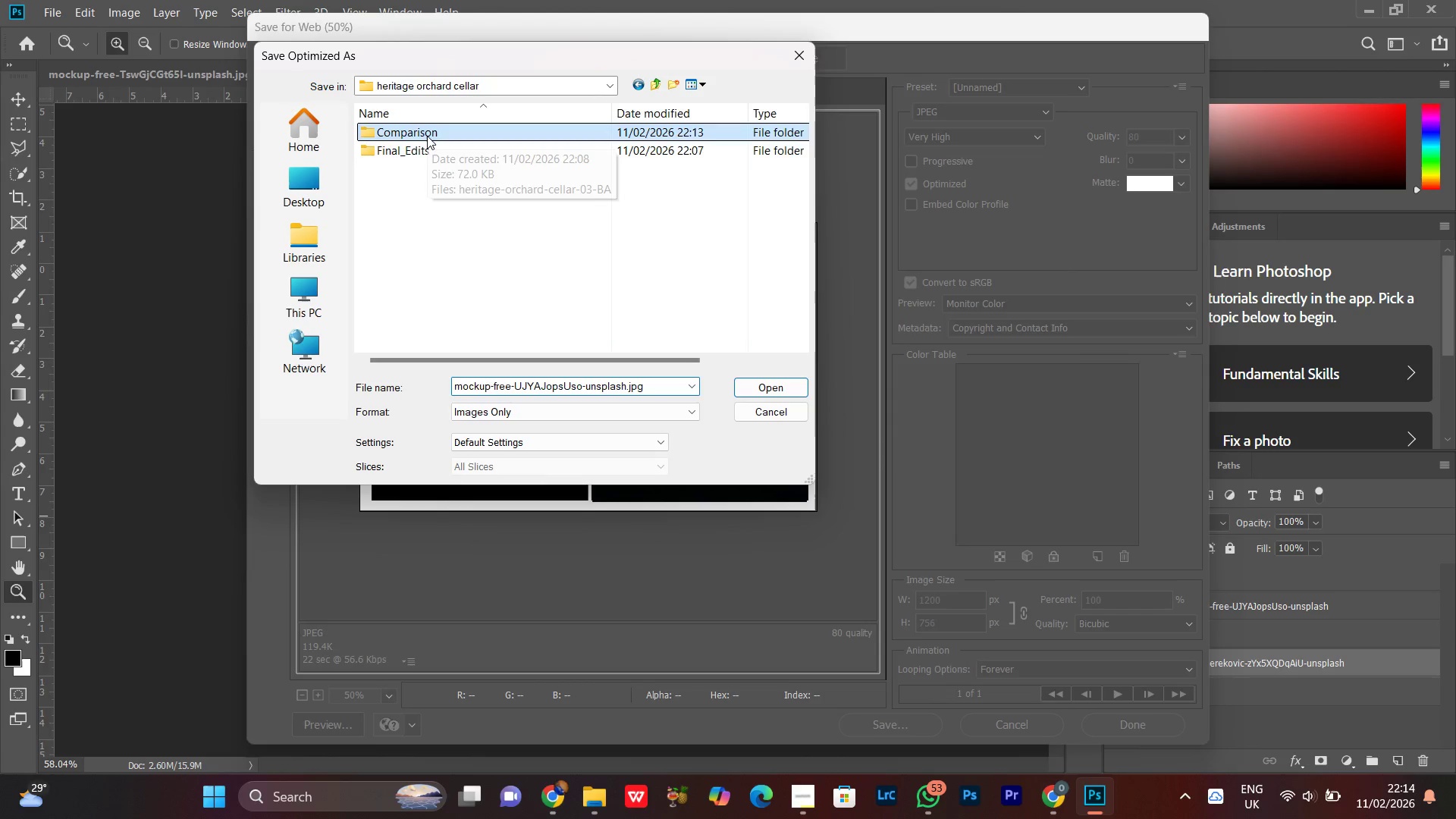 
left_click_drag(start_coordinate=[427, 136], to_coordinate=[657, 89])
 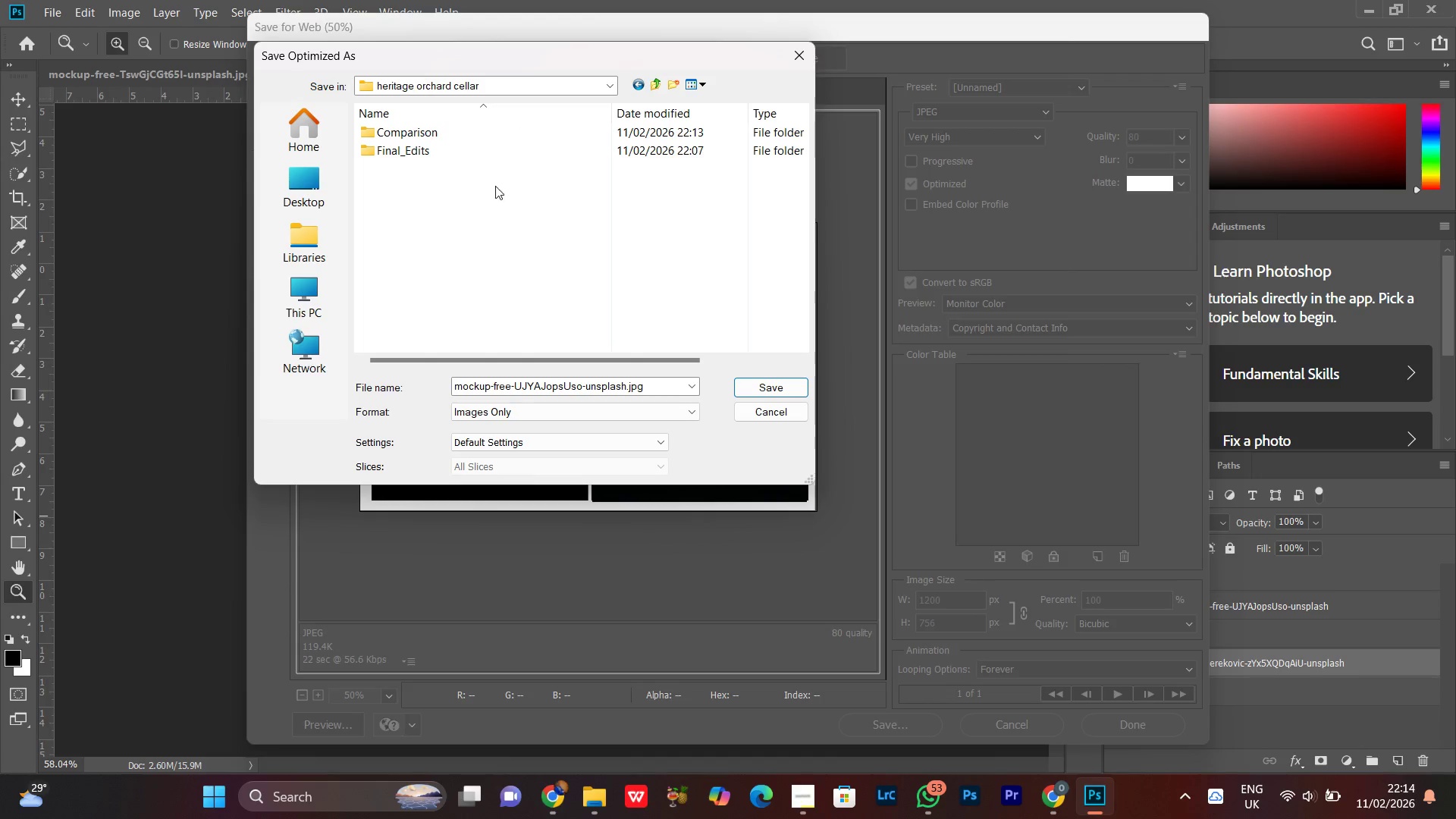 
left_click([657, 89])
 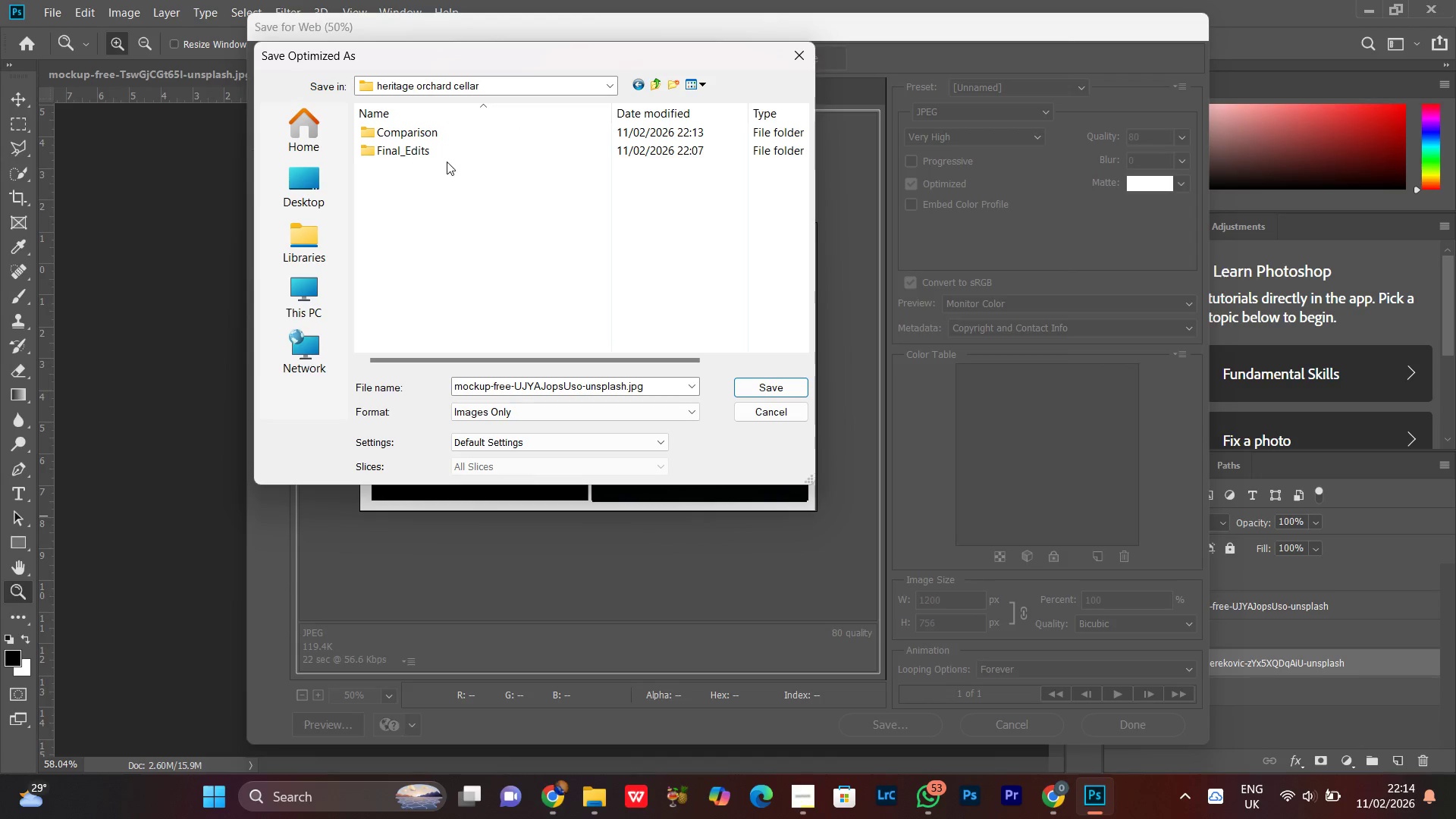 
double_click([445, 158])
 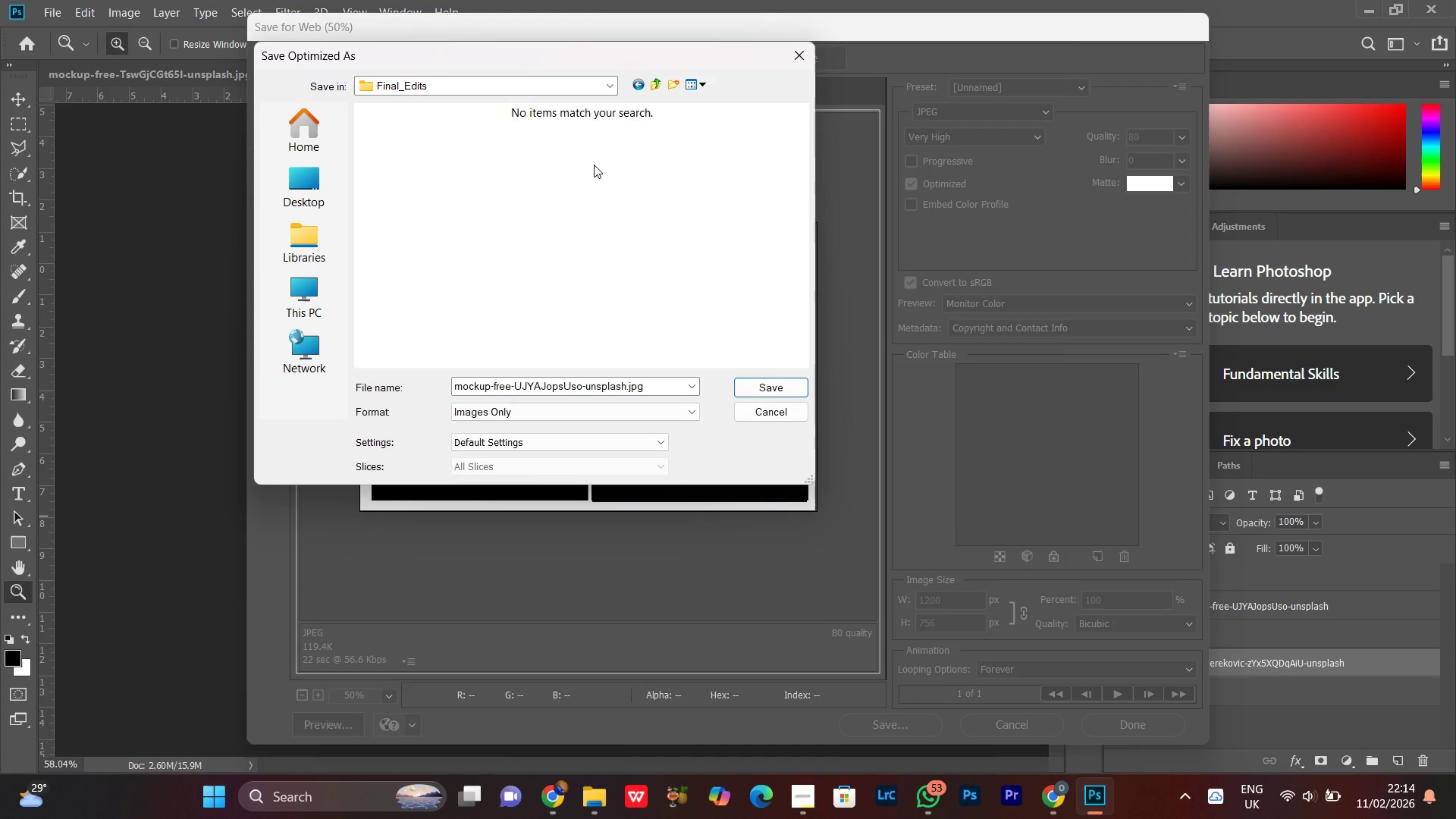 
mouse_move([658, 97])
 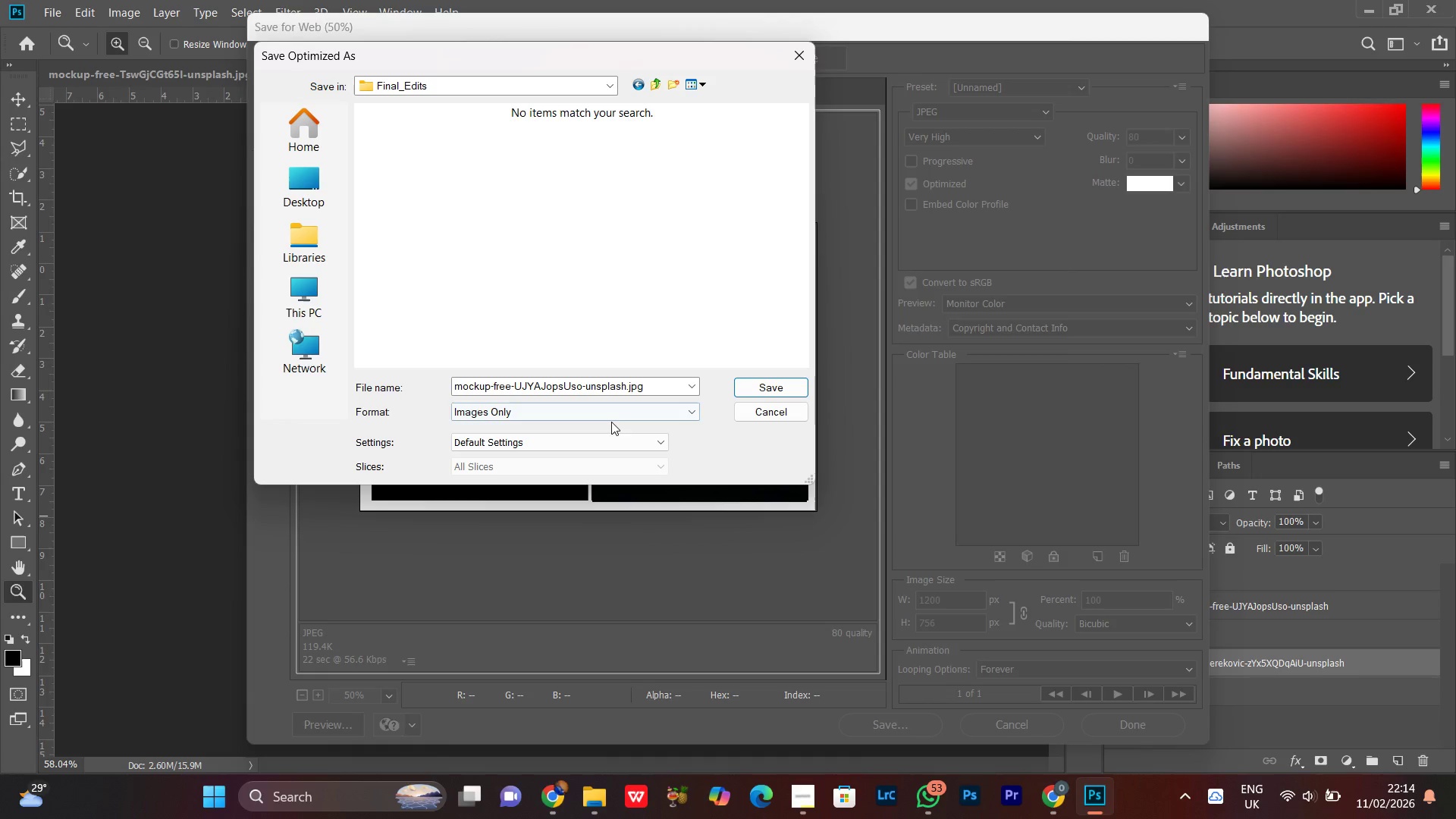 
left_click([607, 414])
 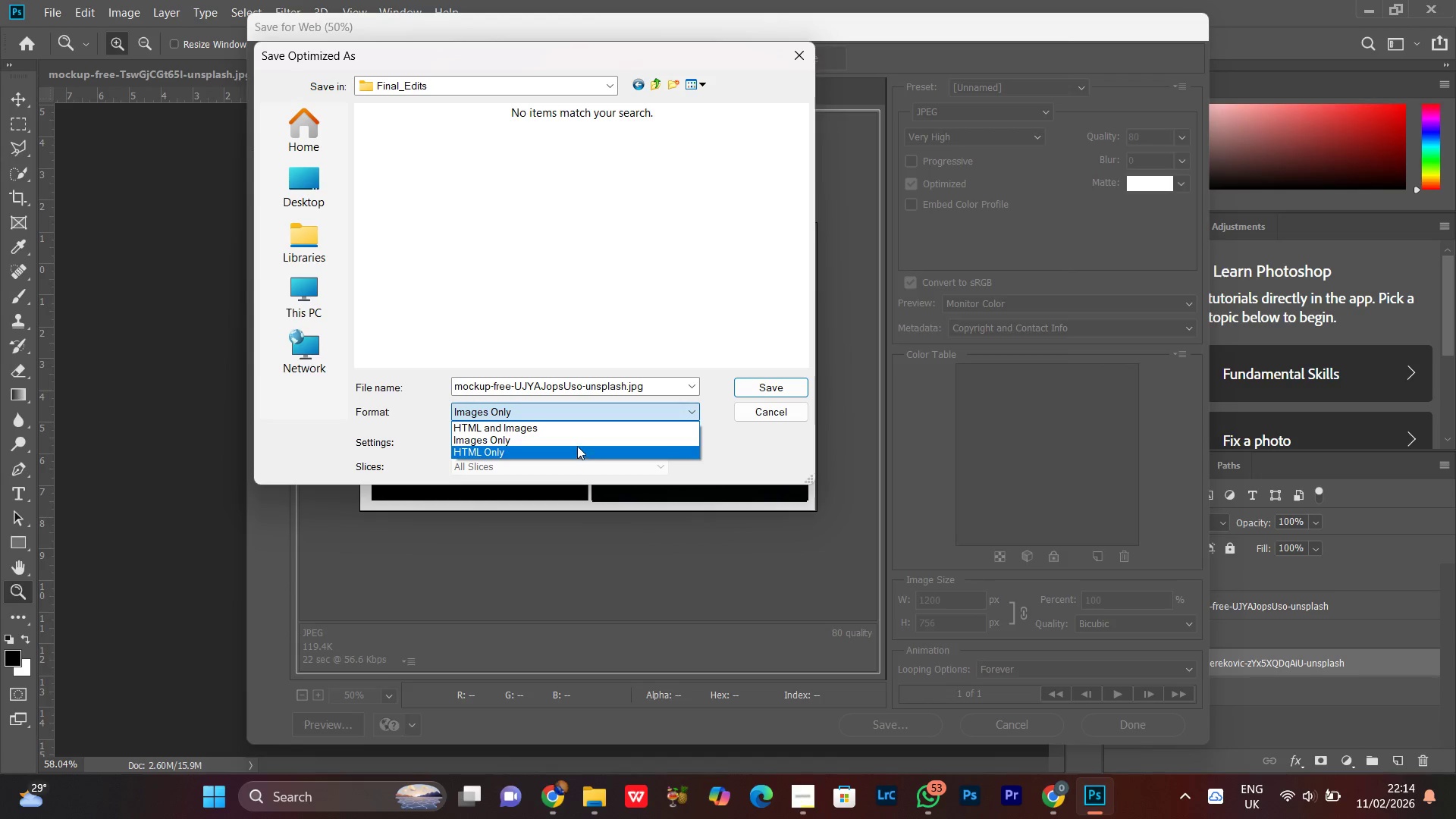 
left_click([576, 443])
 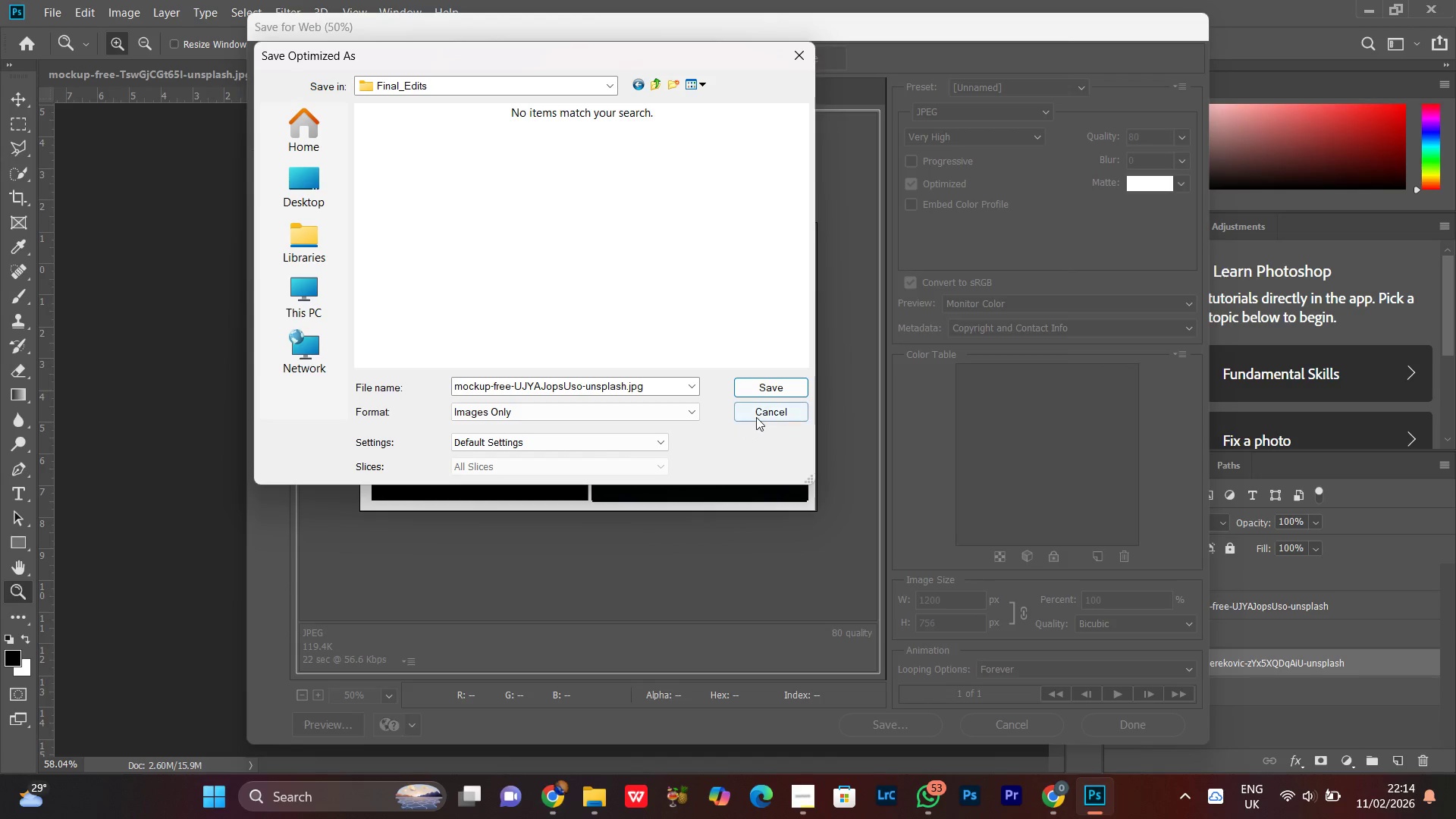 
left_click([756, 417])
 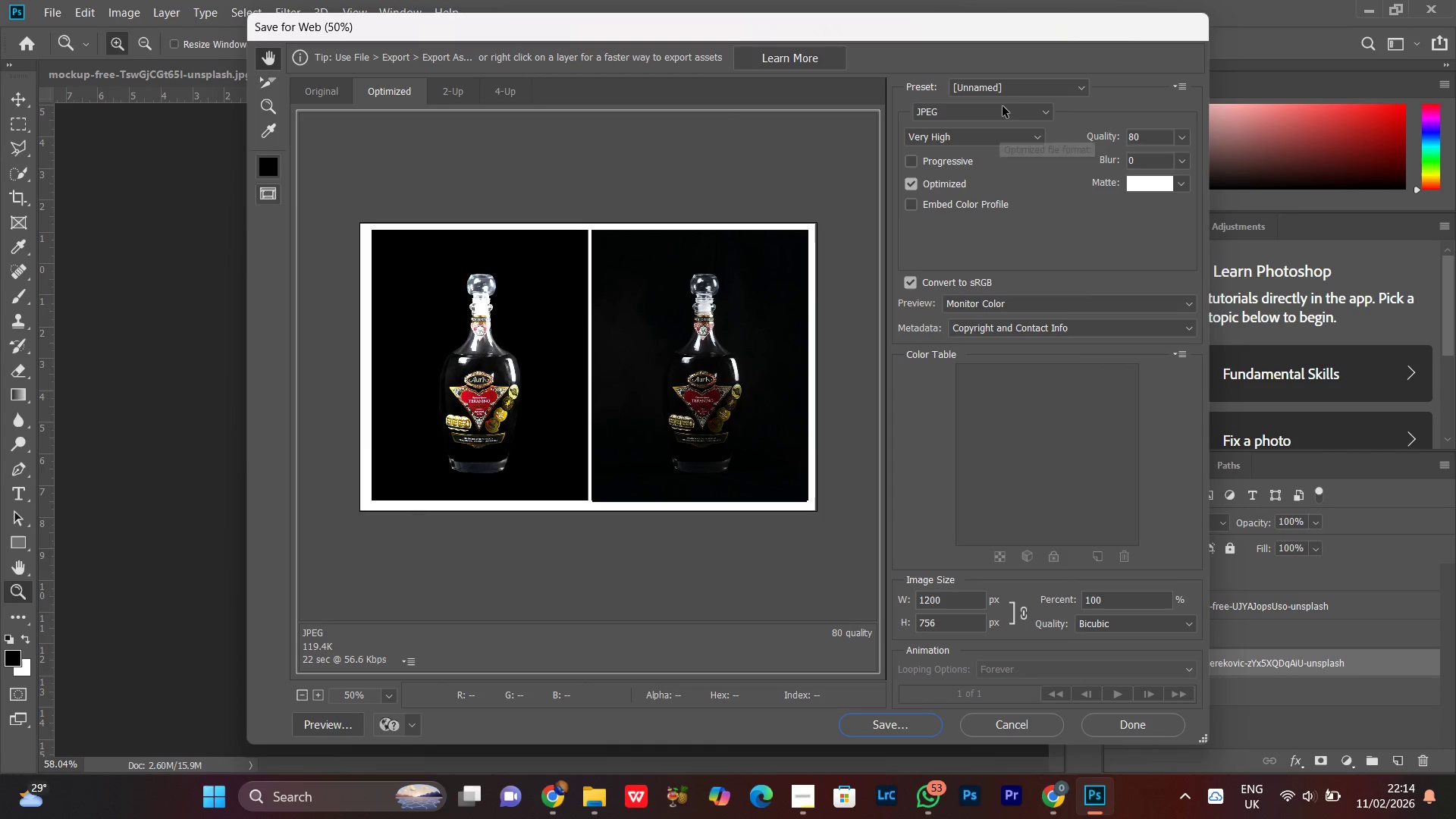 
left_click([984, 105])
 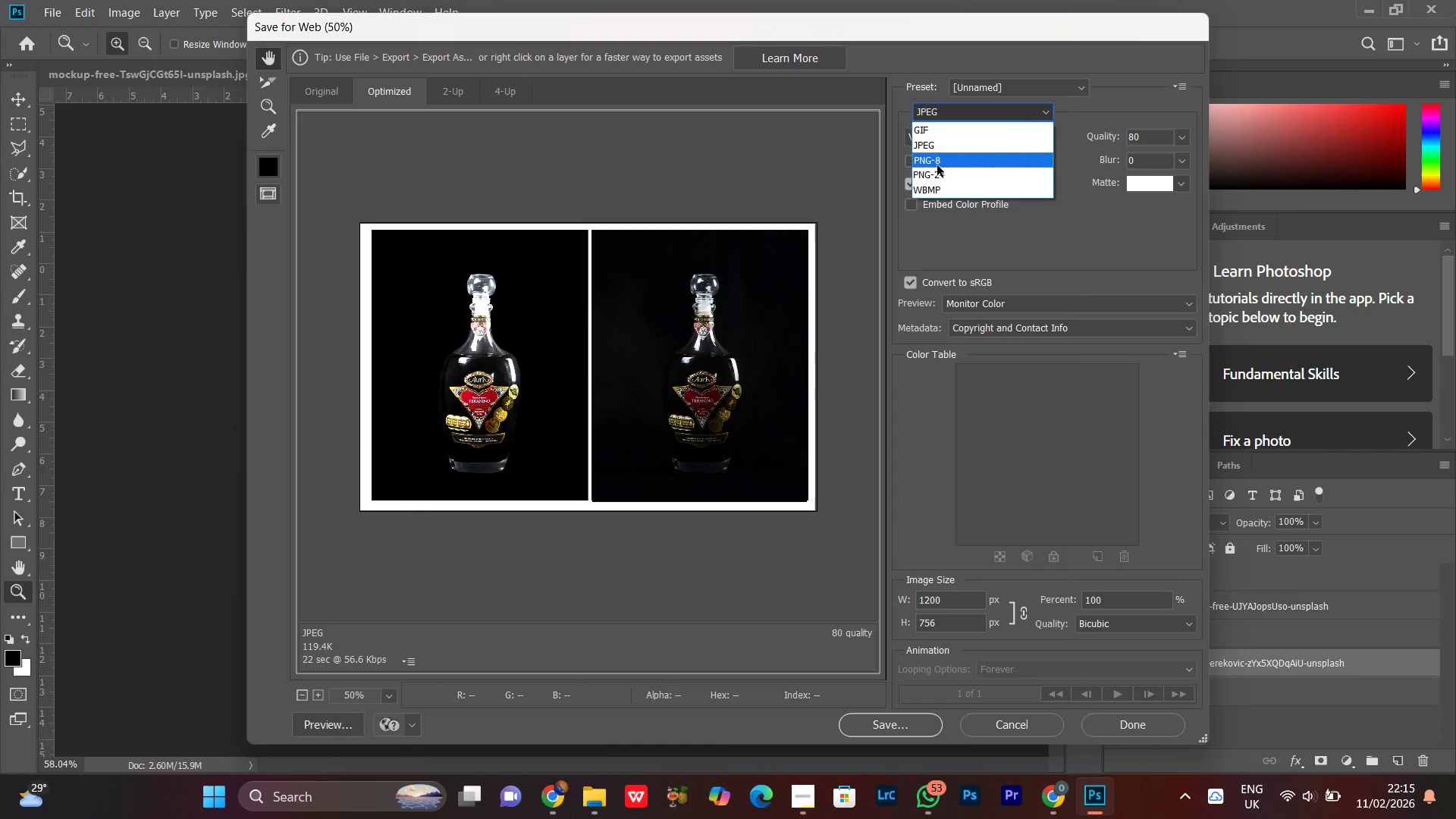 
left_click([937, 166])
 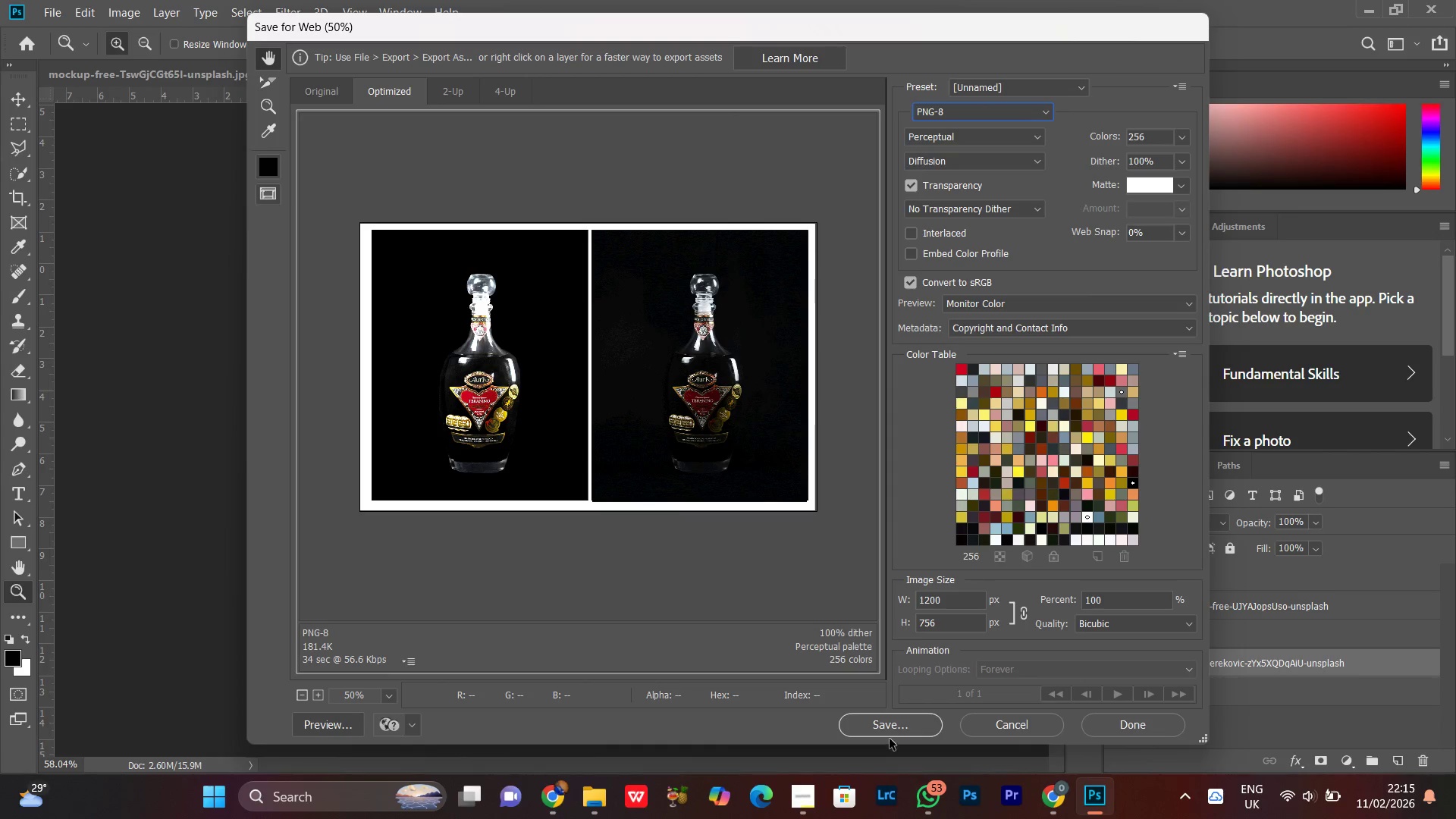 
left_click([890, 729])
 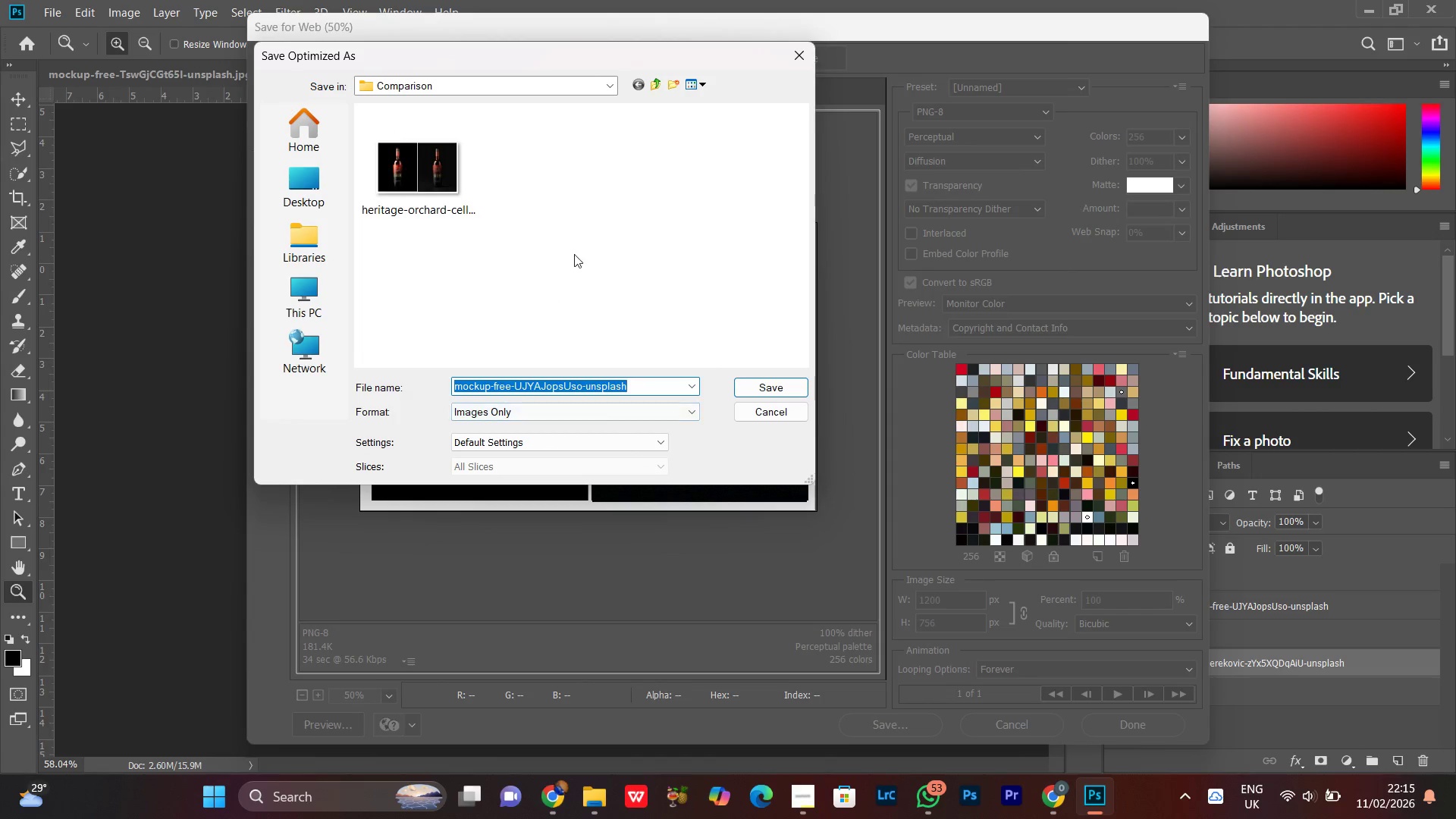 
left_click([654, 89])
 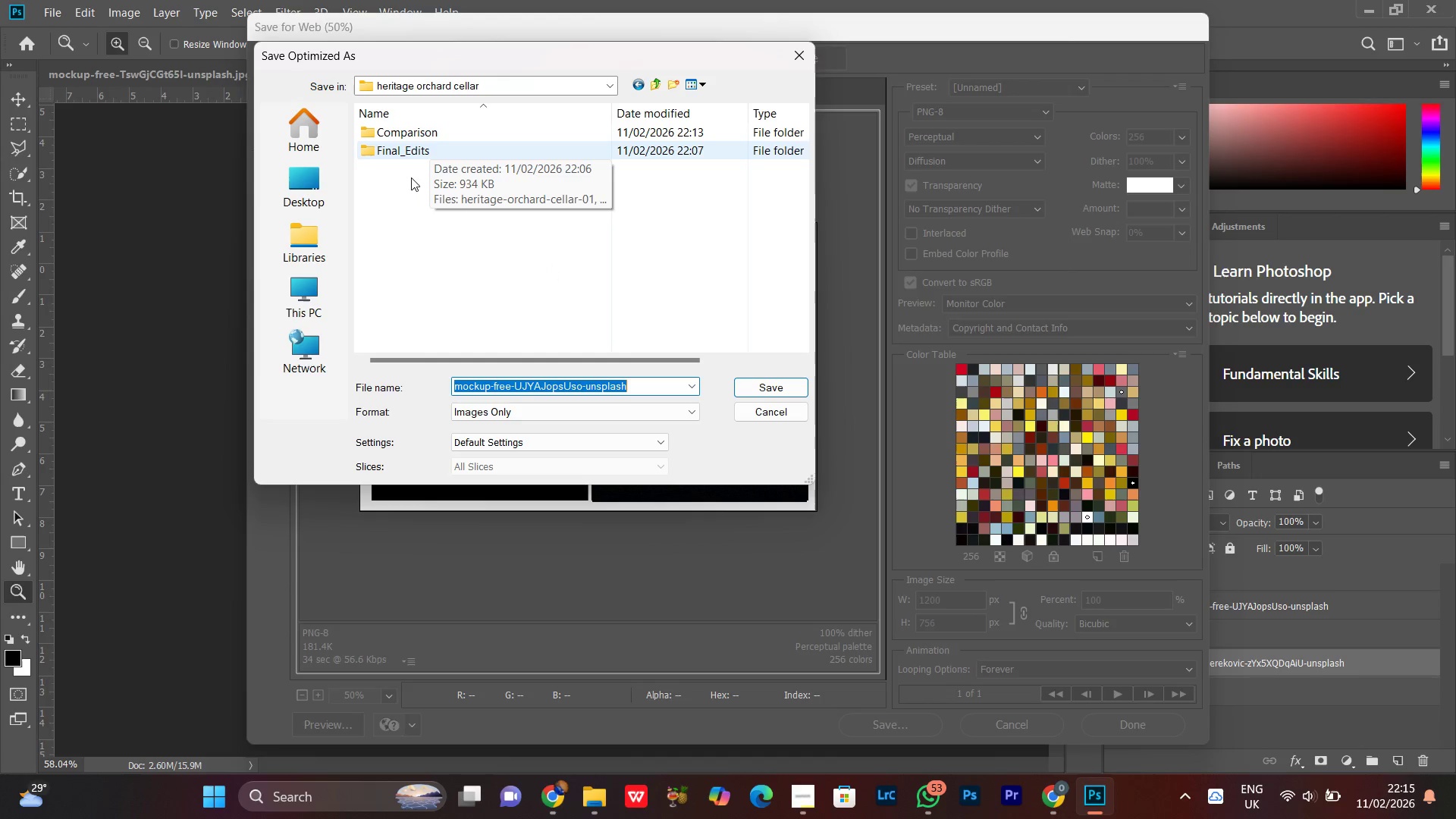 
double_click([440, 147])
 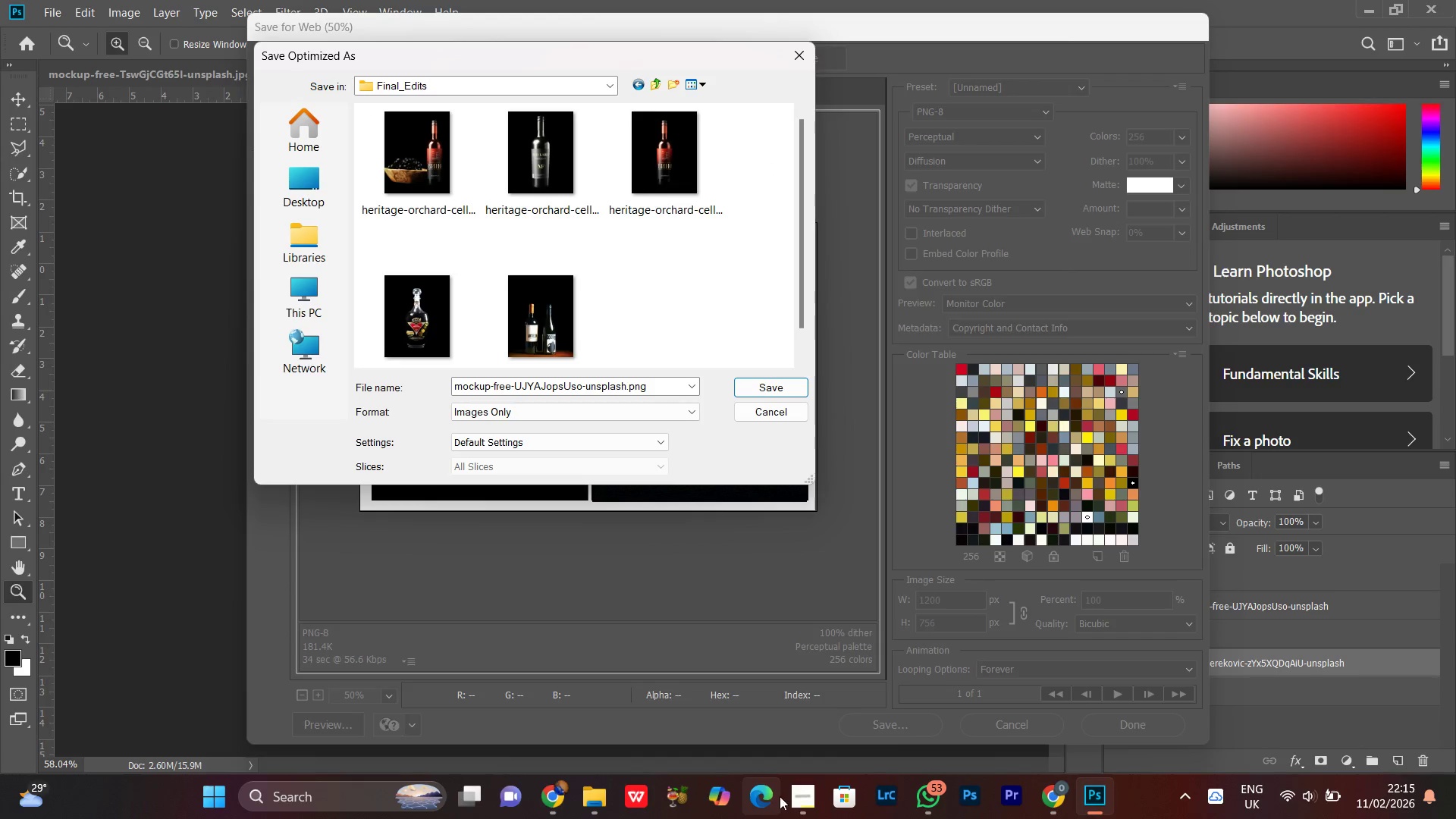 
left_click([805, 814])
 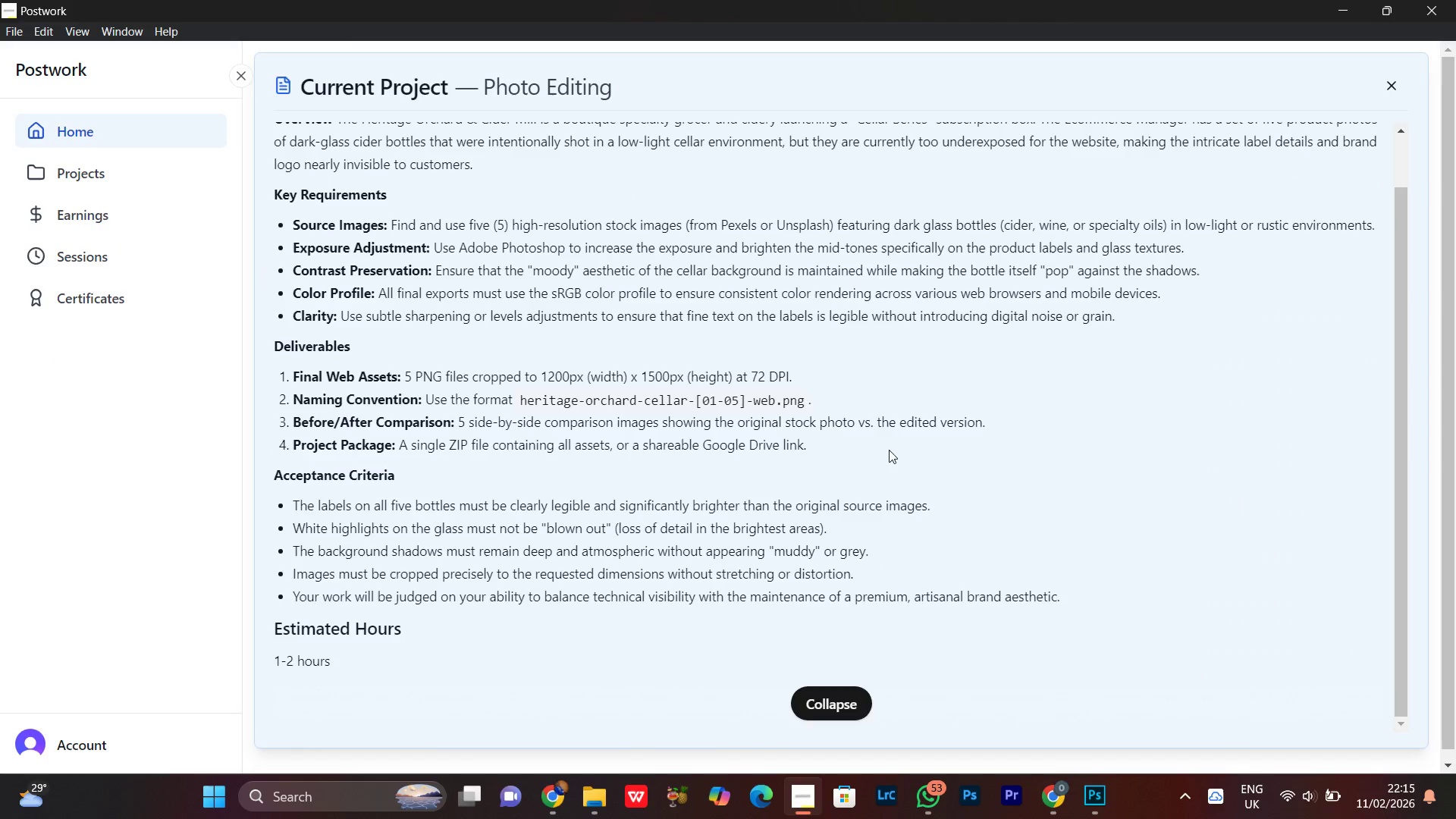 
wait(8.56)
 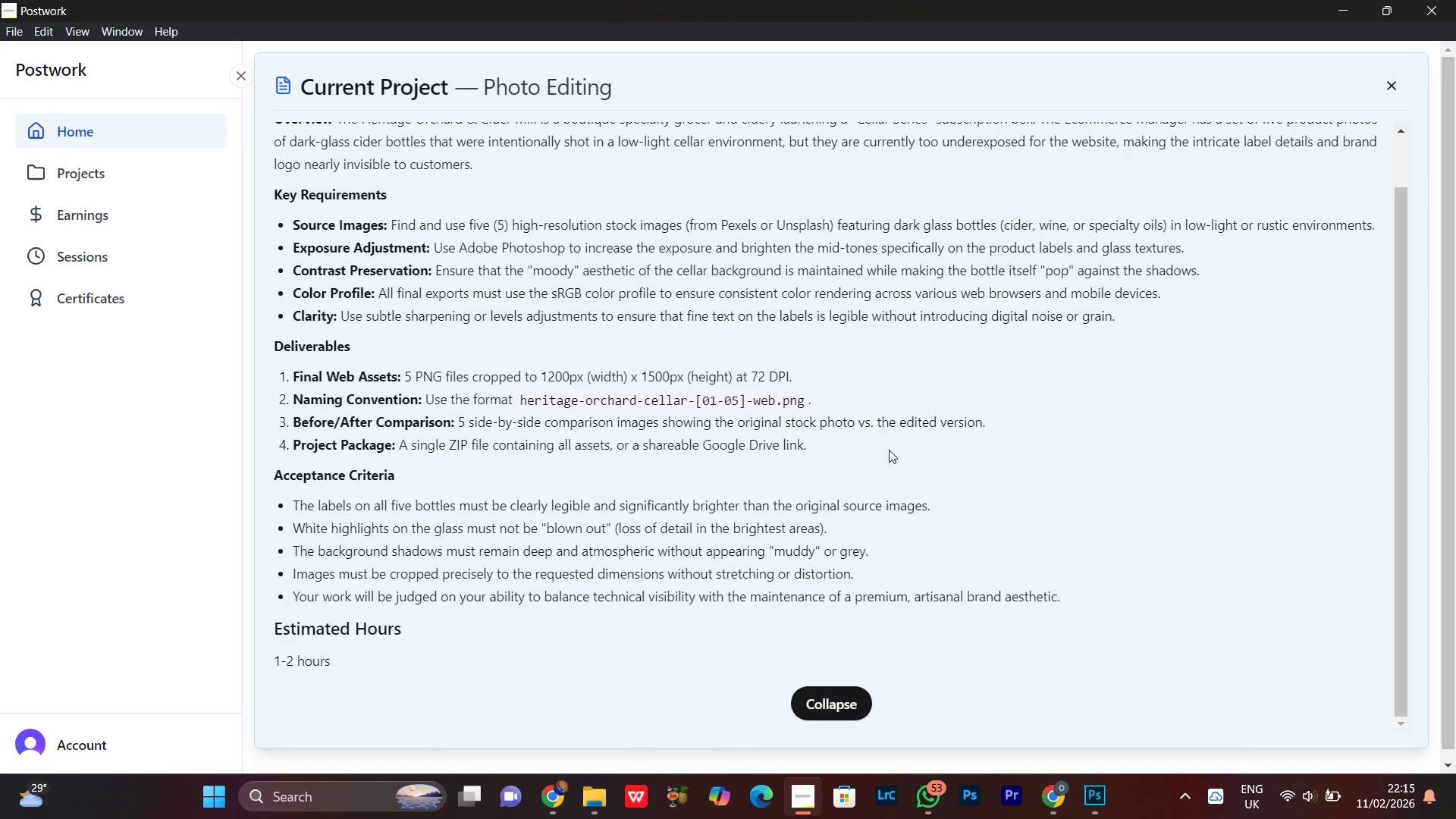 
scroll: coordinate [670, 287], scroll_direction: down, amount: 1.0
 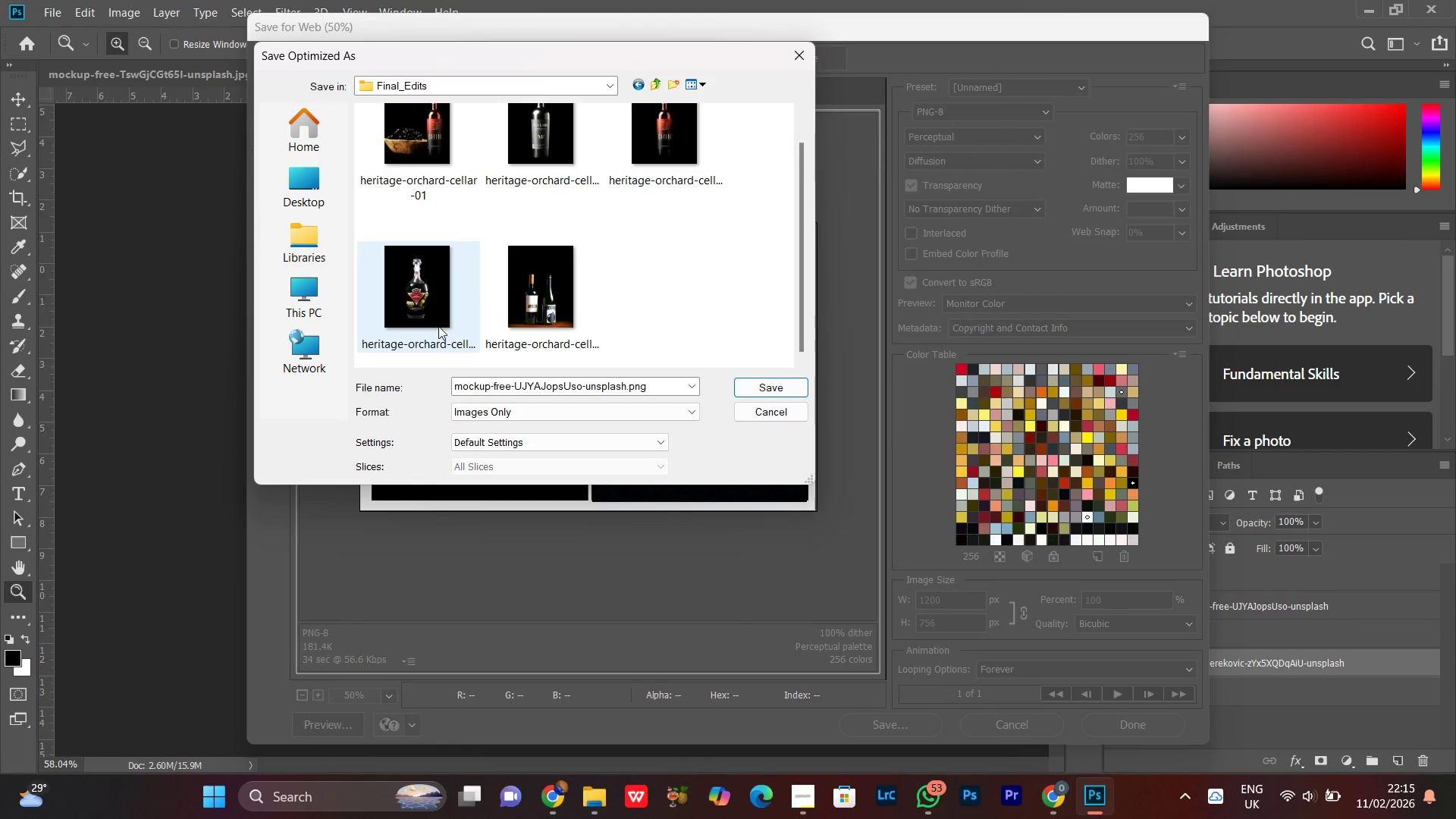 
left_click([424, 308])
 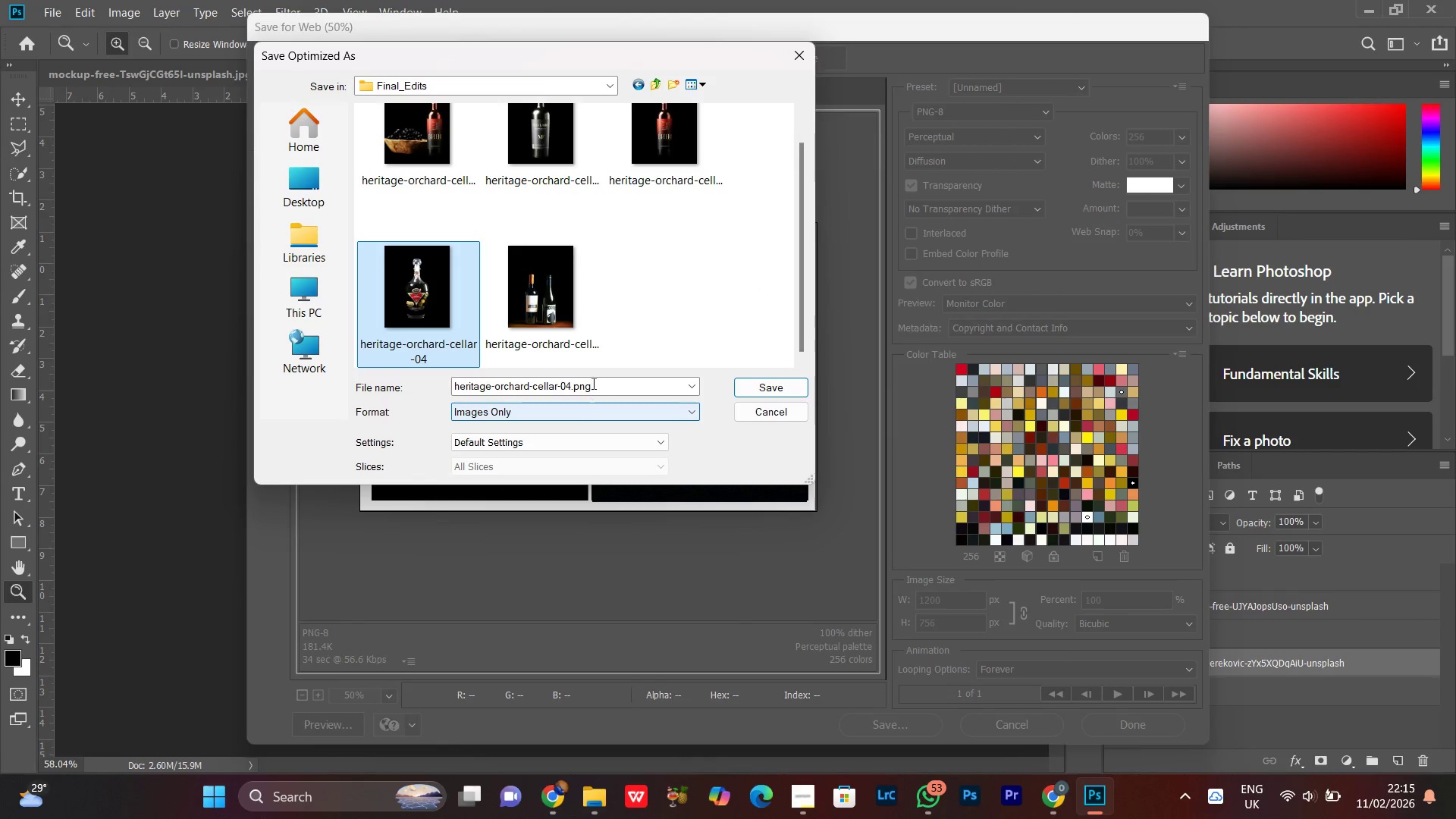 
key(Control+C)
 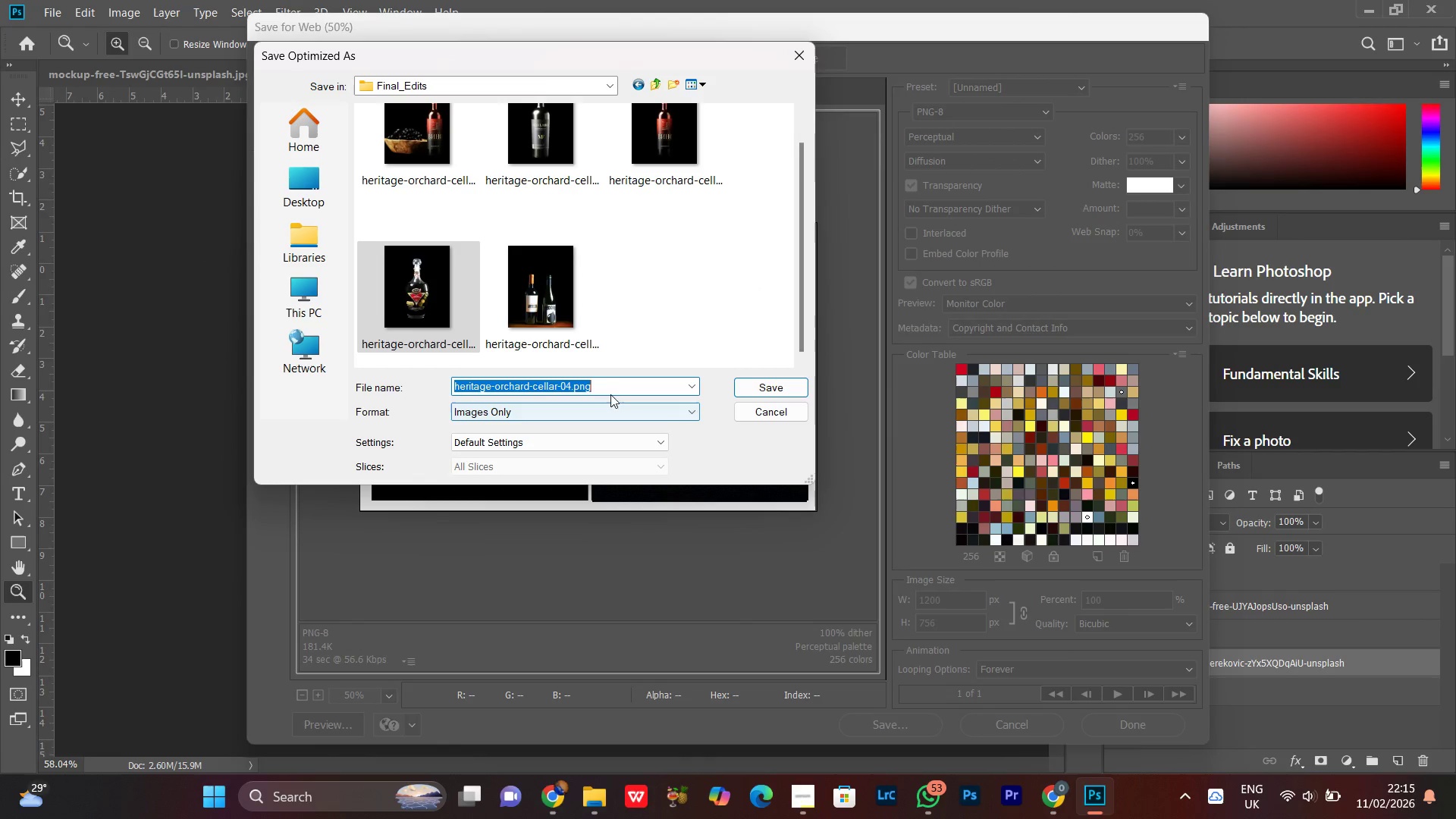 
key(Control+C)
 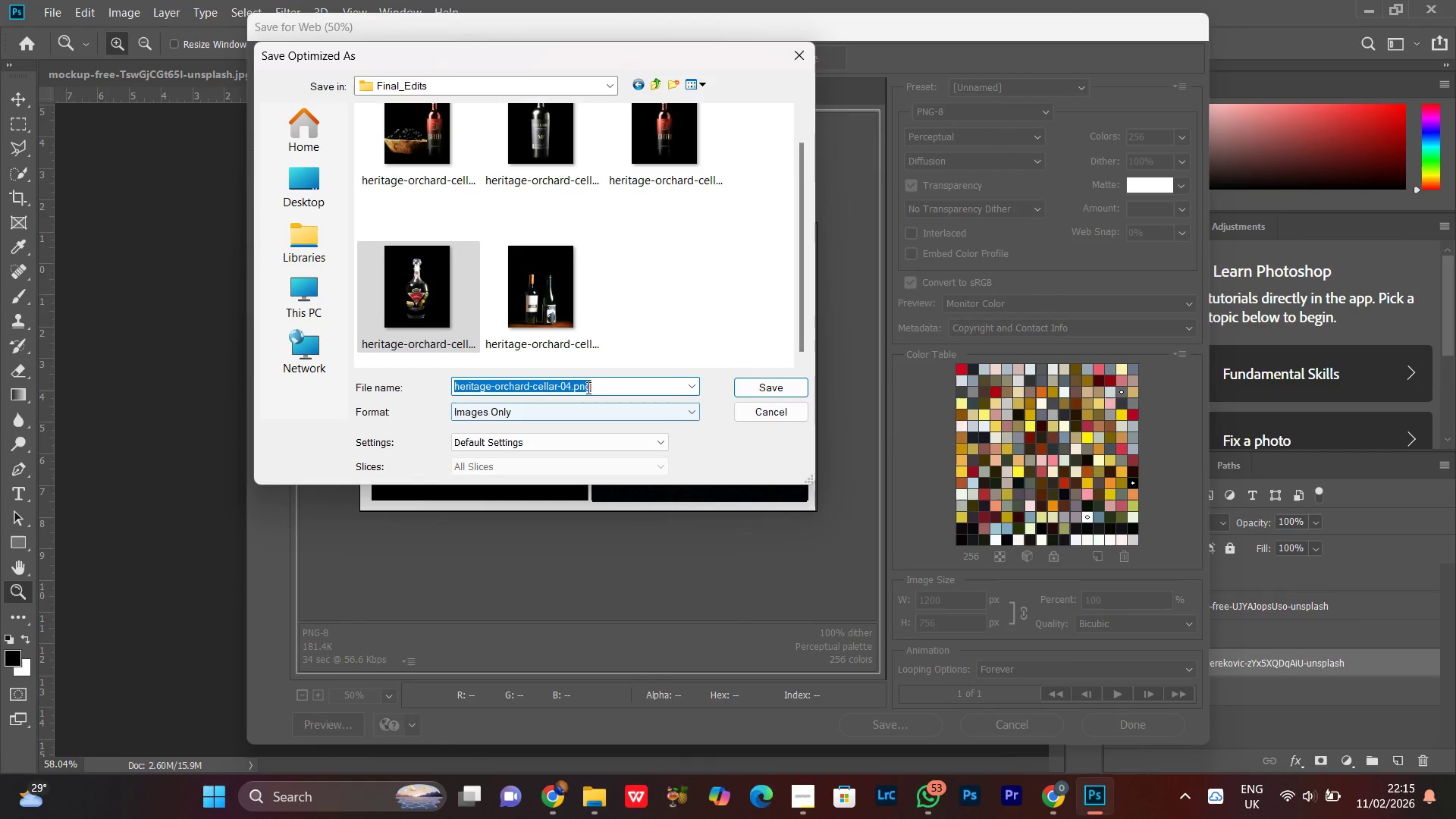 
key(Control+C)
 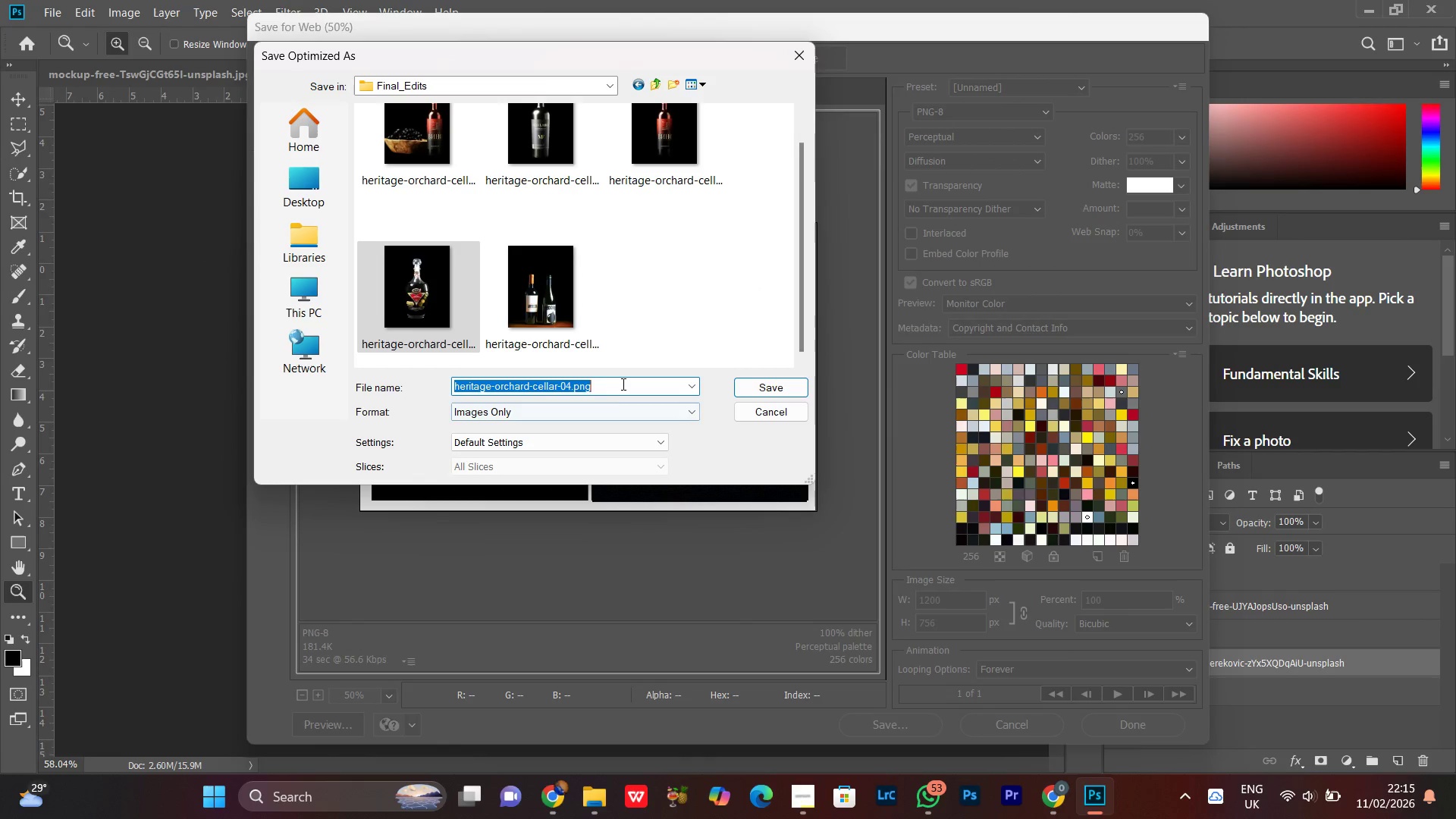 
key(Control+C)
 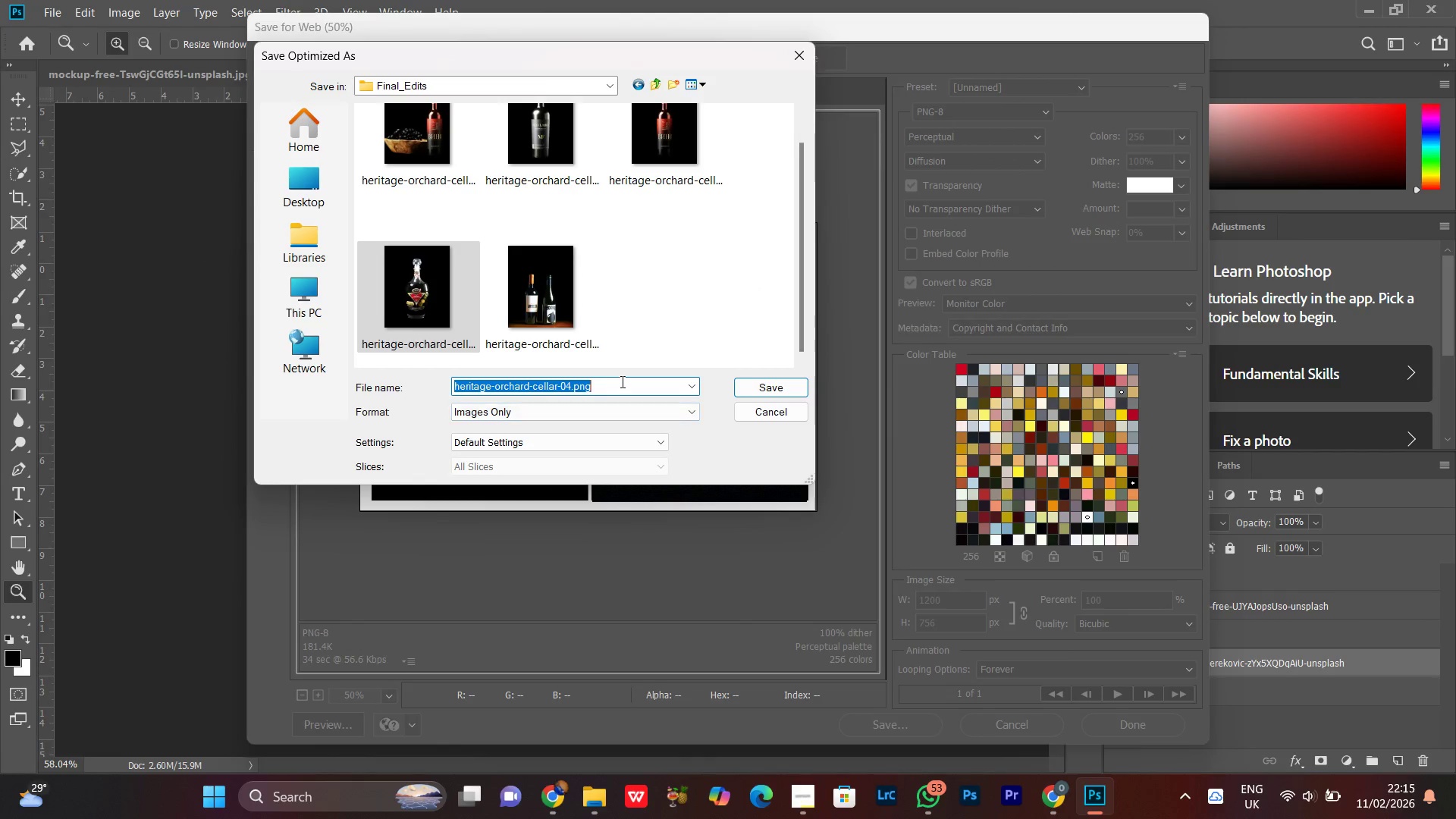 
left_click([621, 381])
 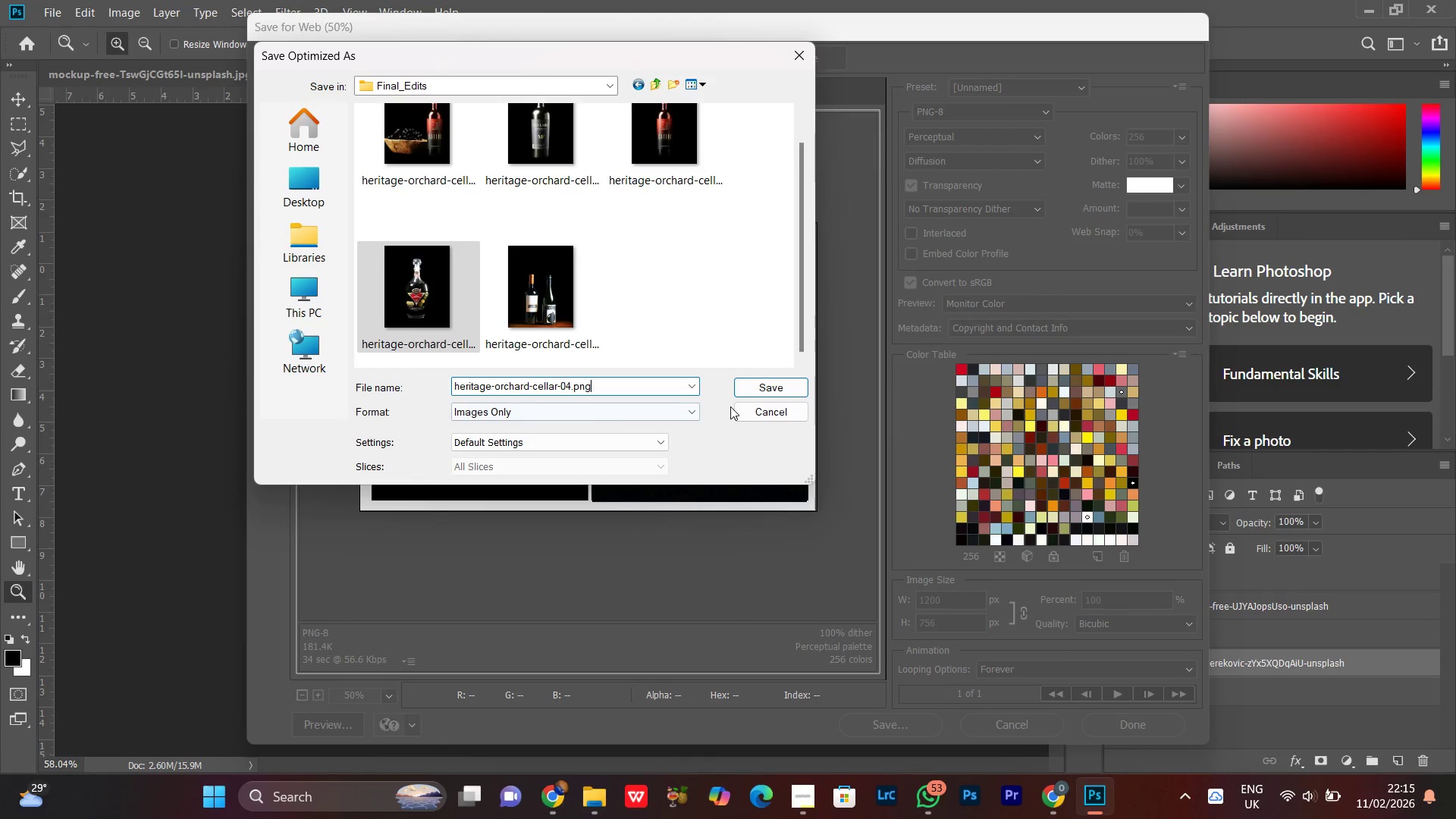 
left_click([752, 408])
 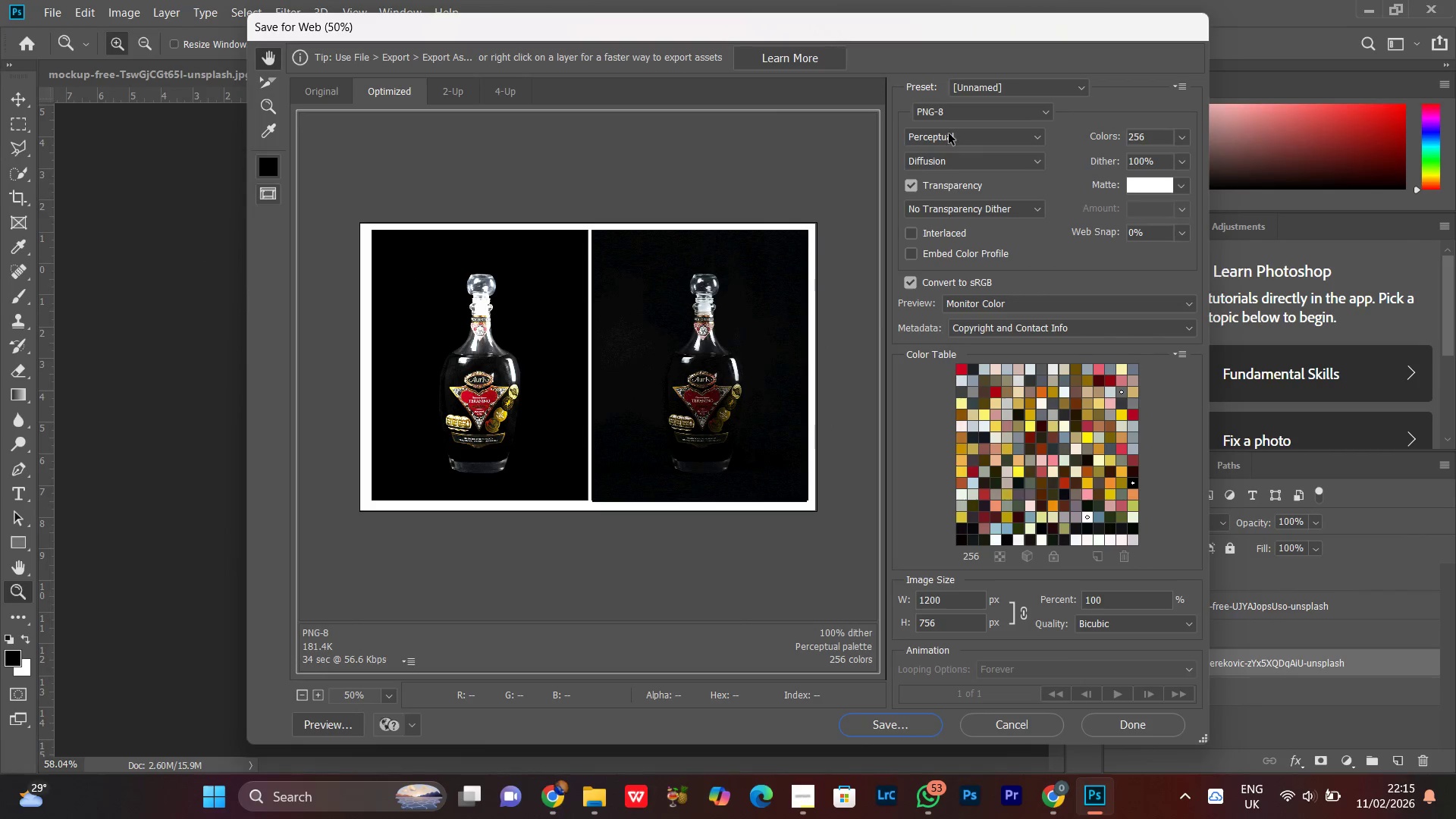 
left_click([945, 111])
 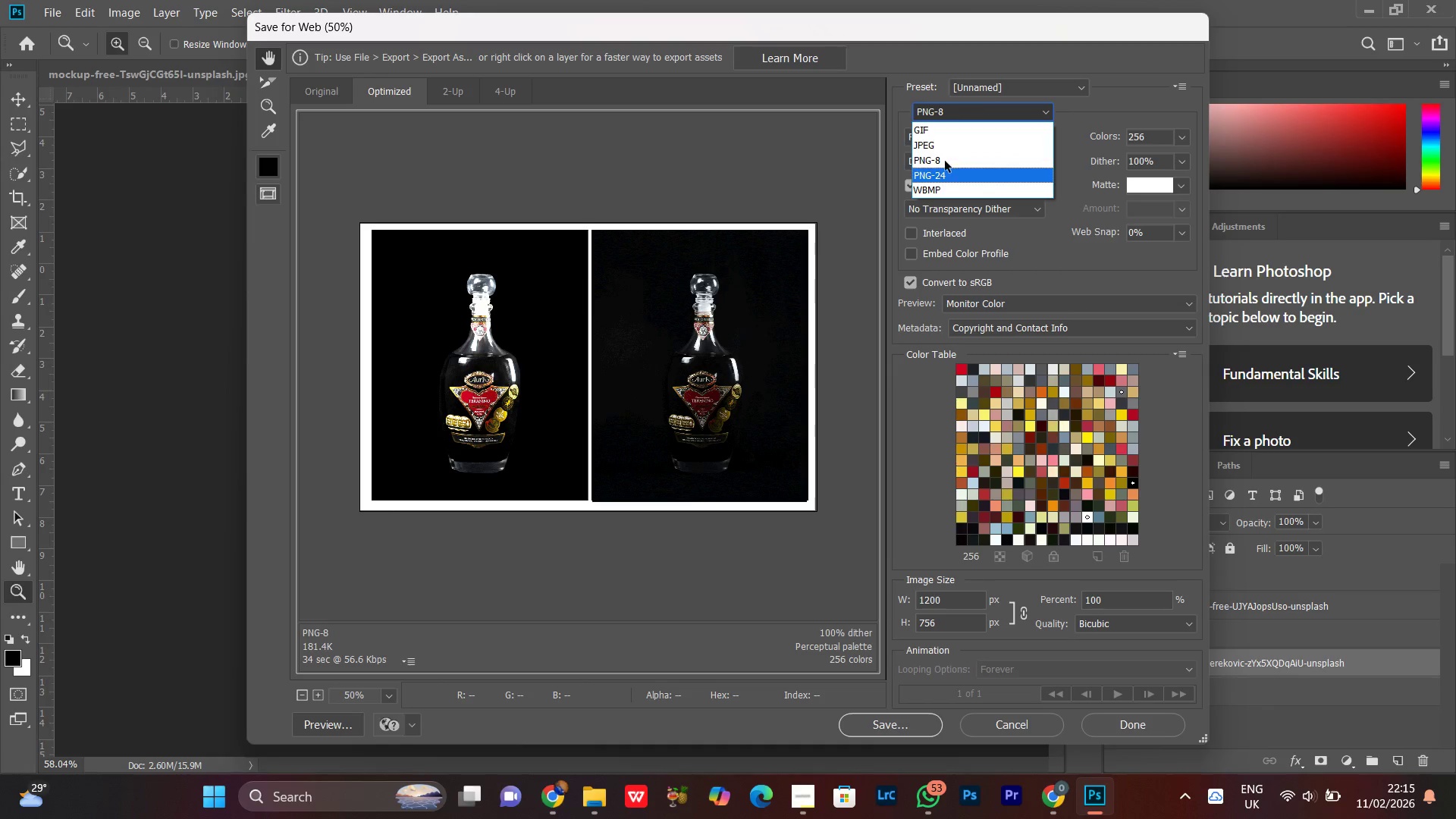 
left_click([940, 149])
 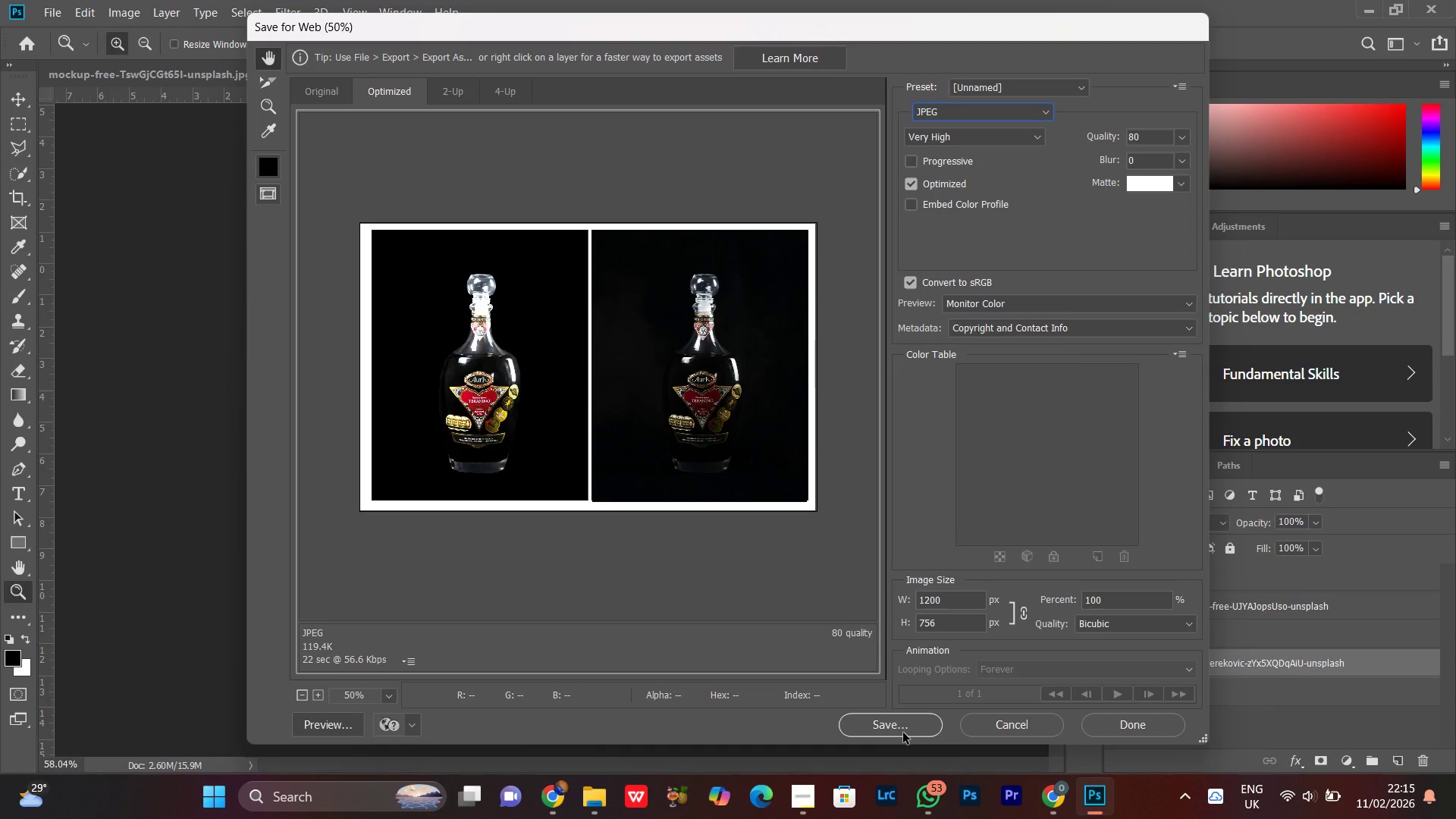 
left_click([903, 733])
 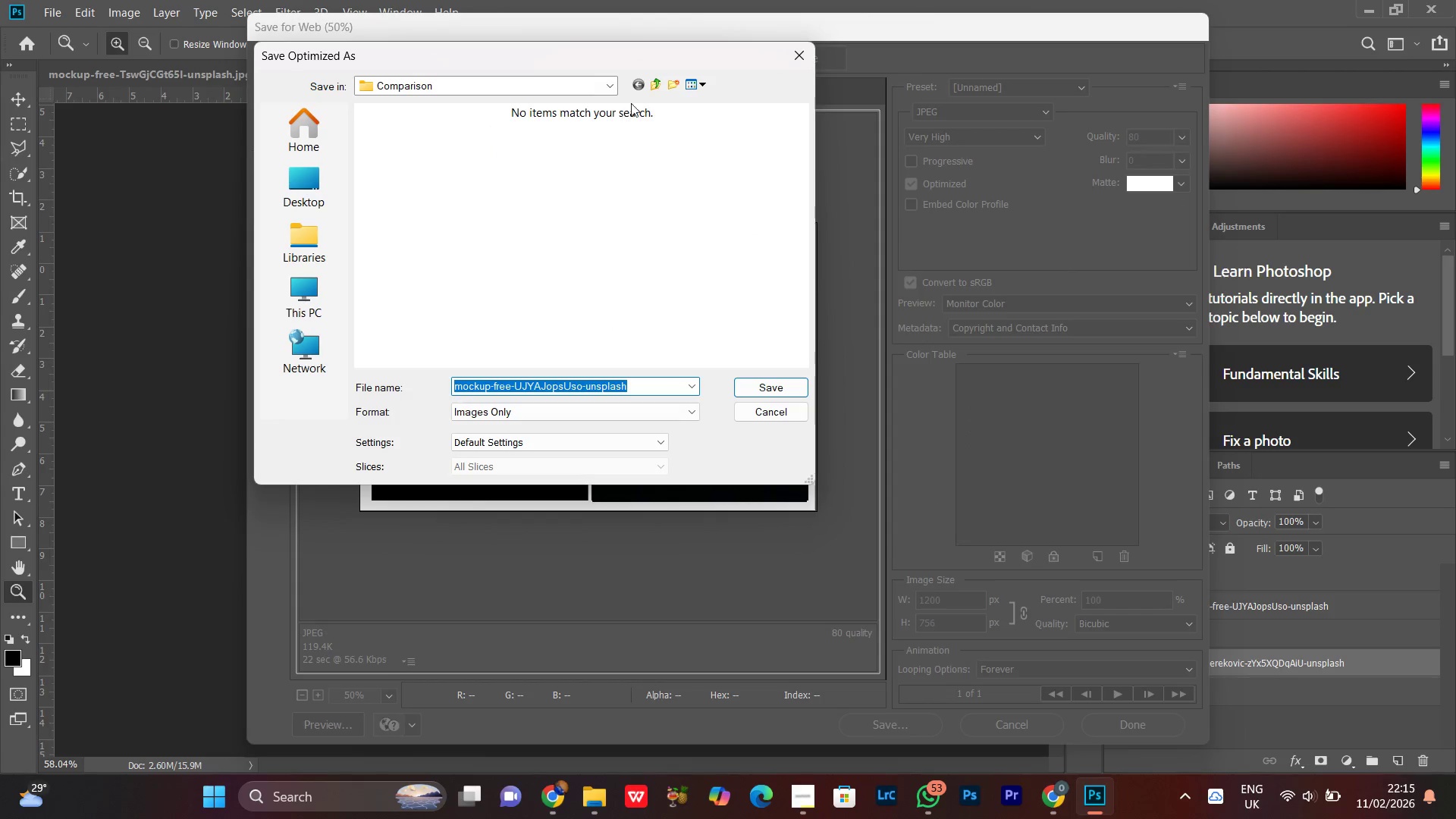 
left_click([657, 86])
 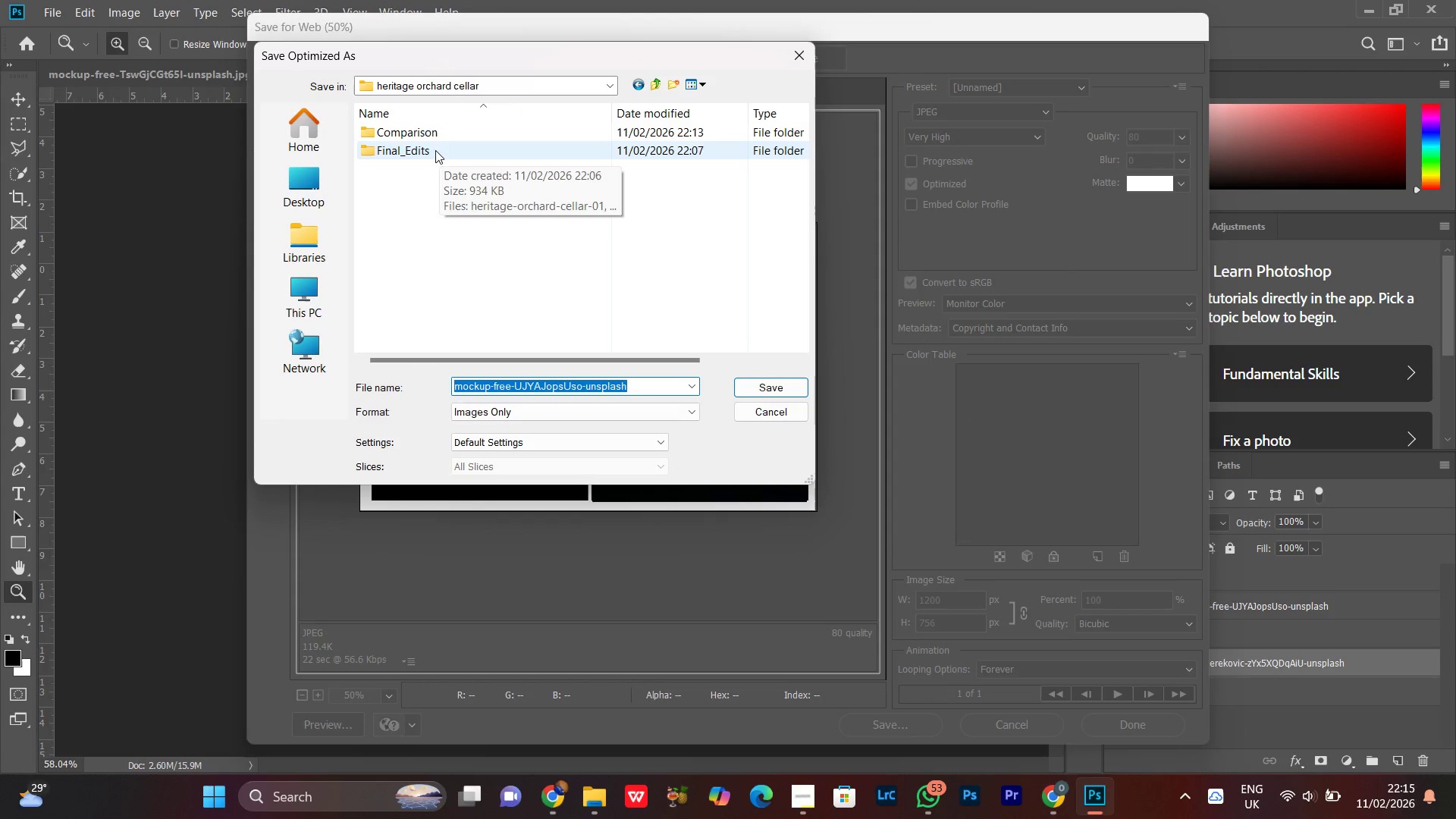 
double_click([425, 133])
 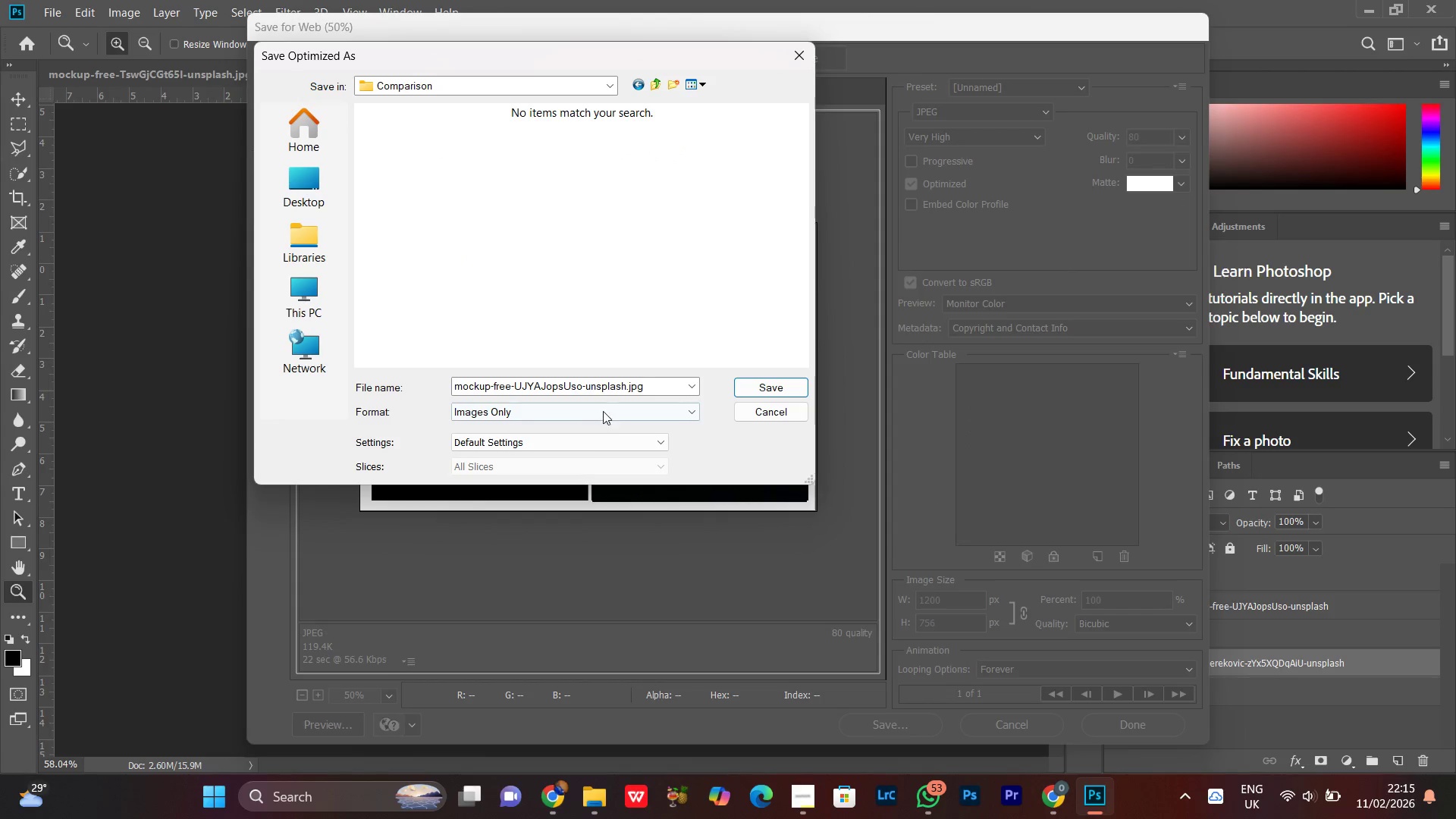 
left_click([607, 384])
 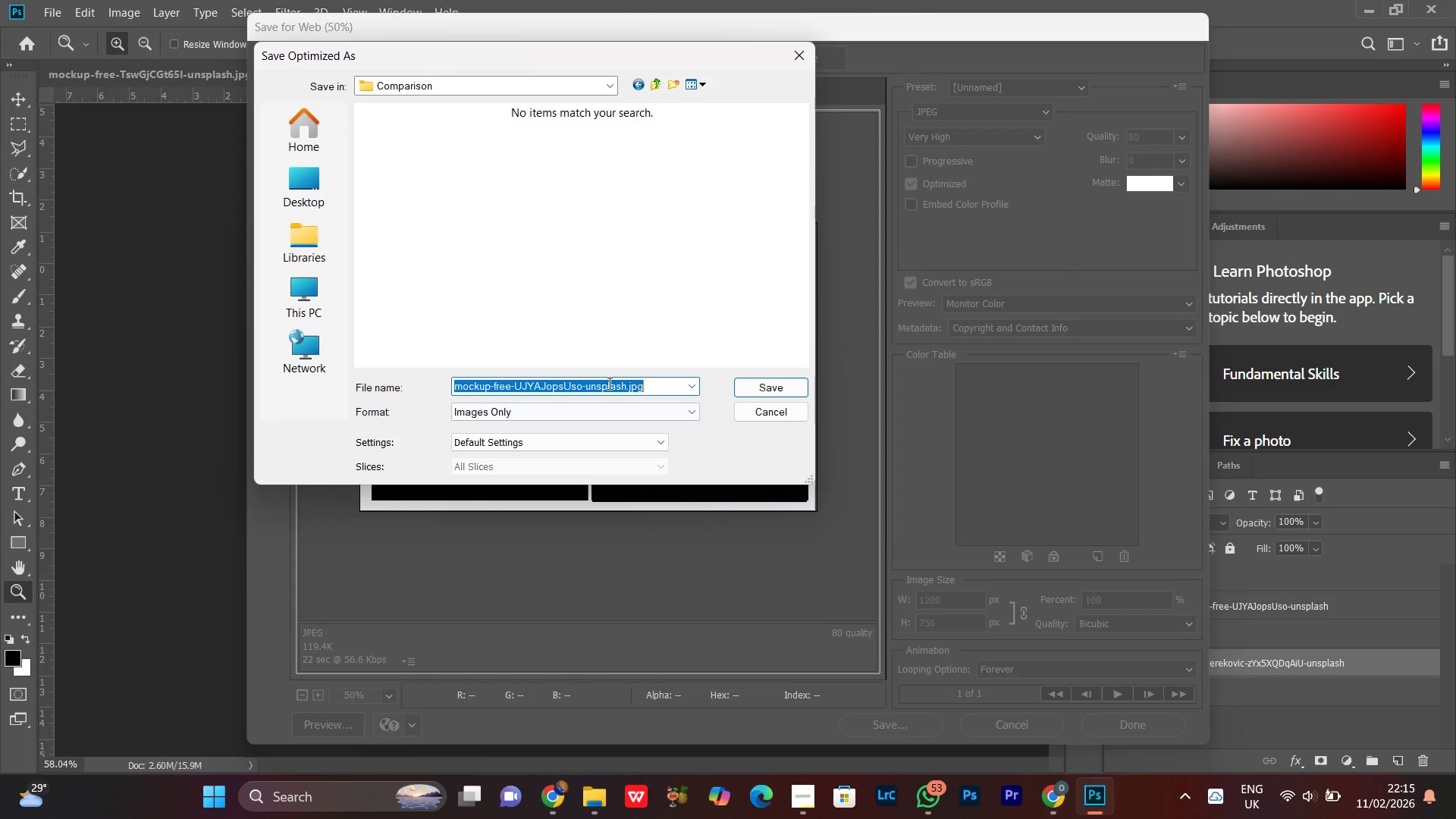 
key(Control+V)
 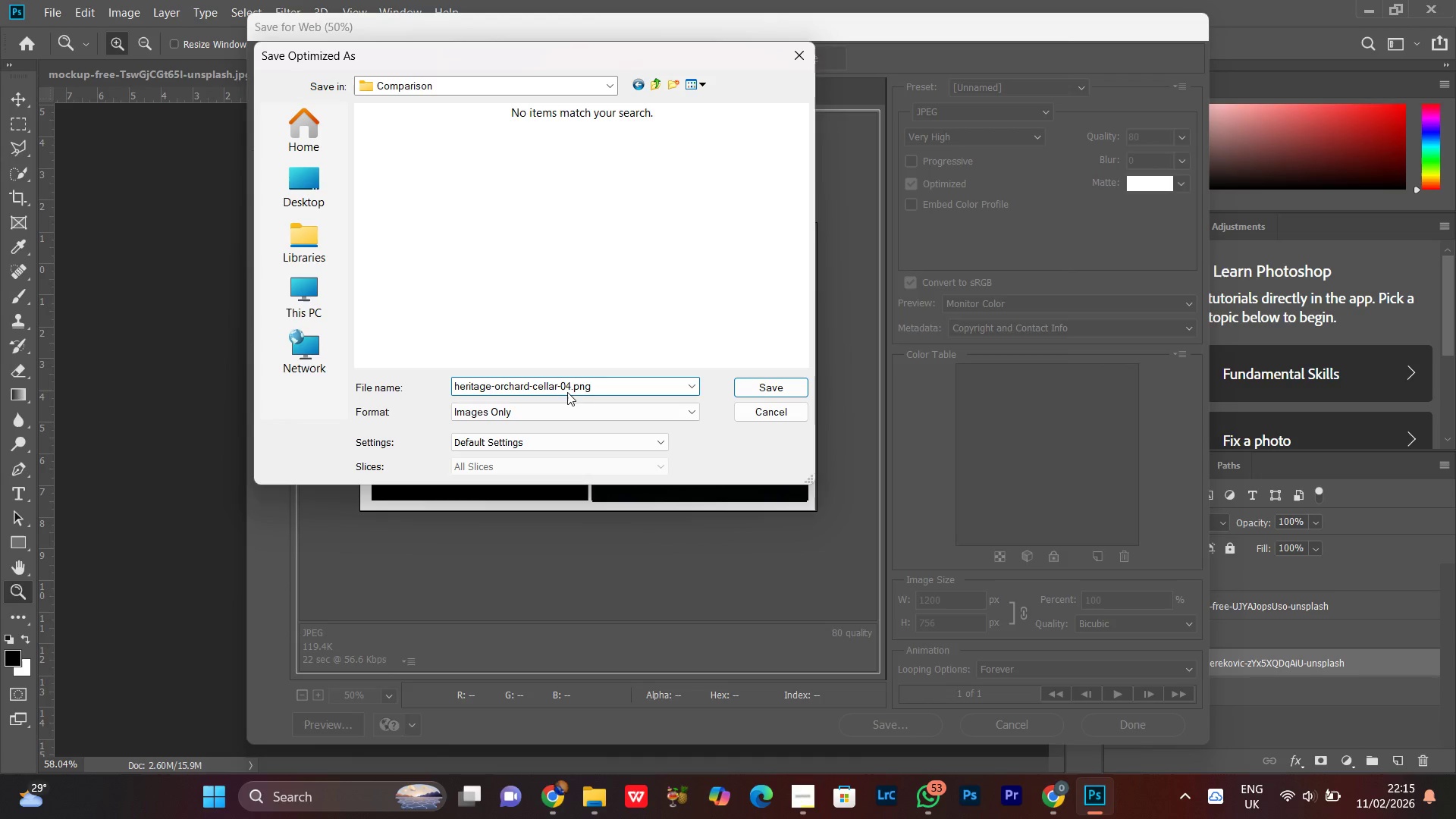 
left_click([569, 387])
 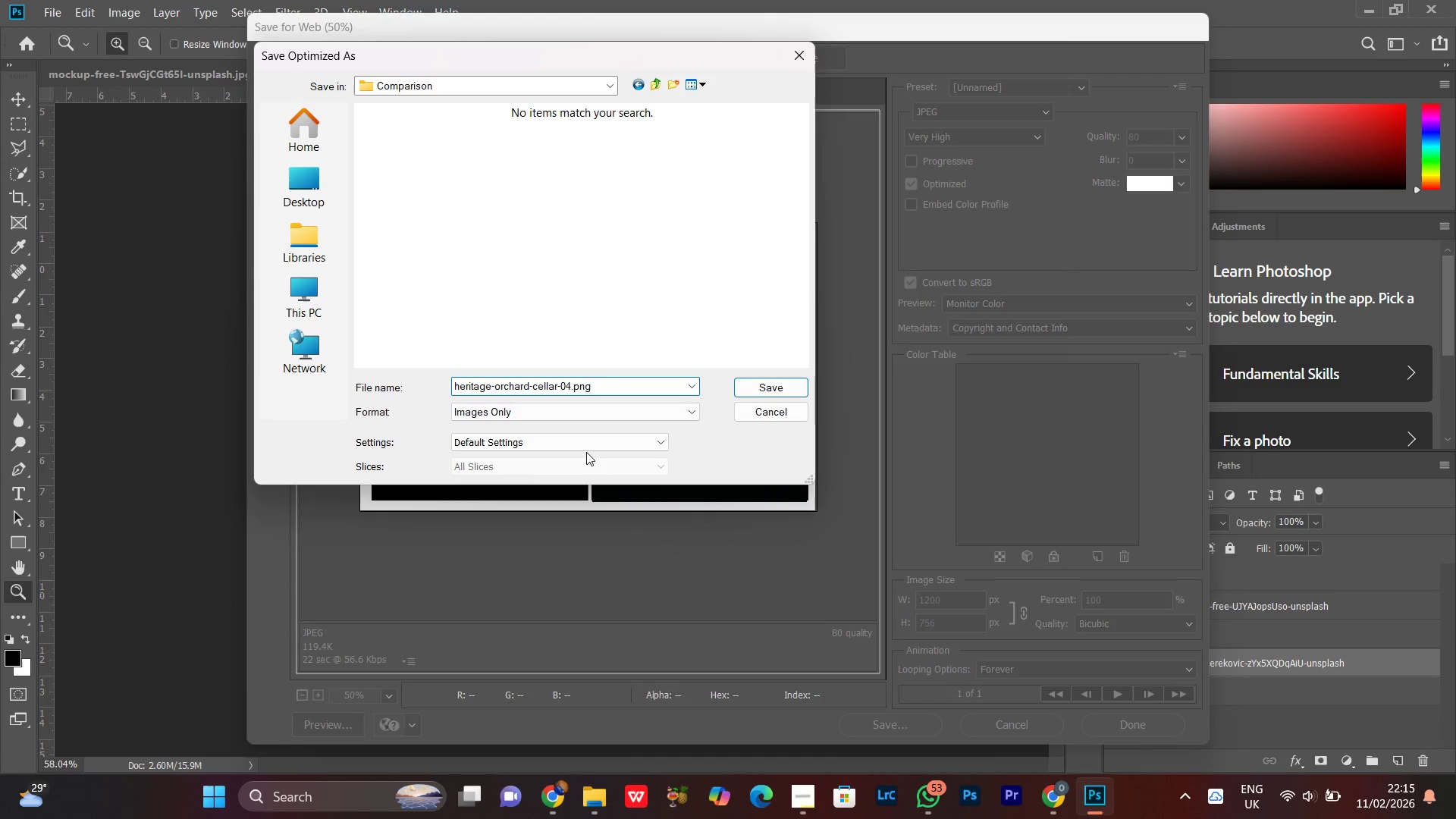 
type(-BA)
 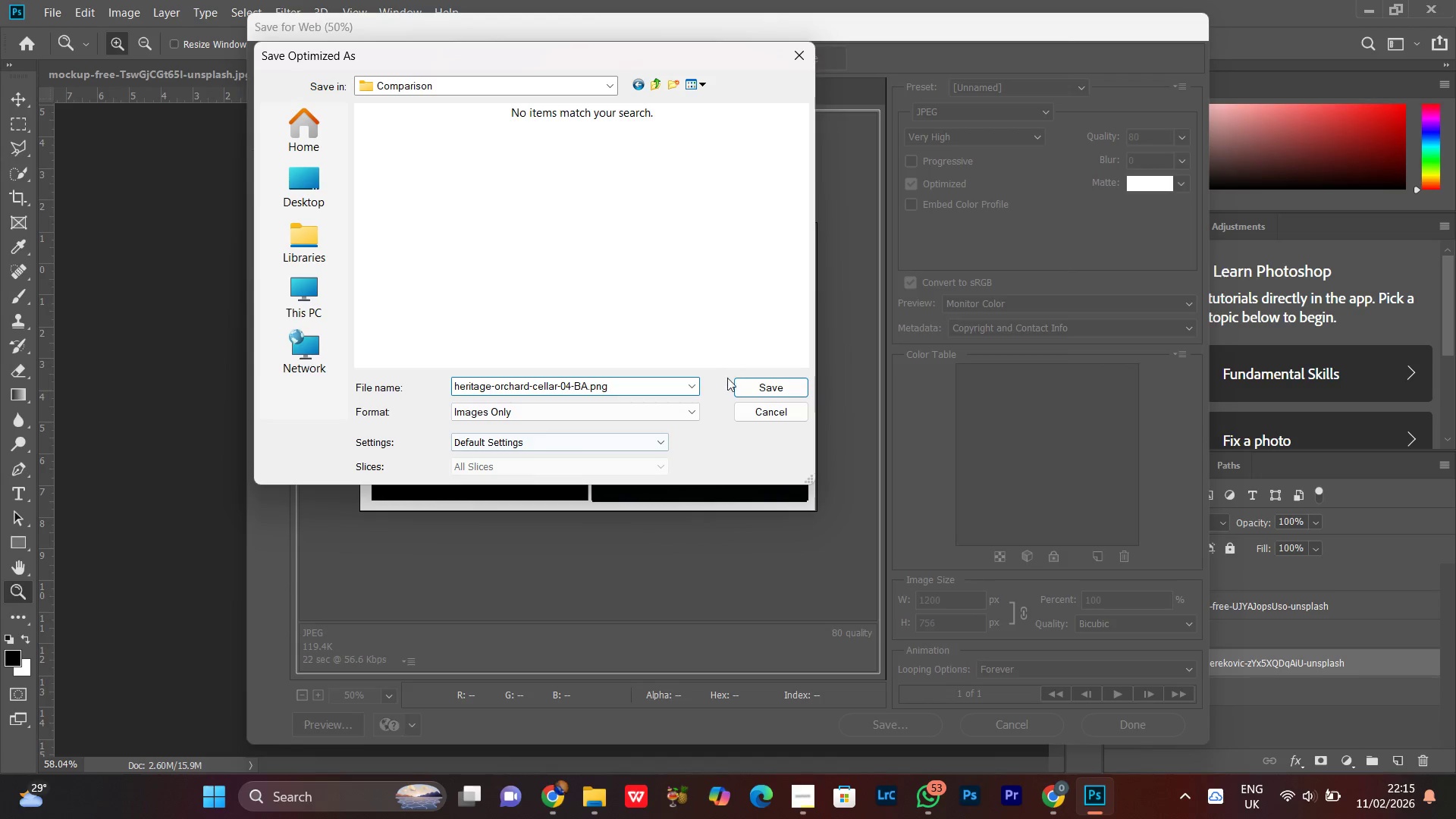 
left_click([751, 385])
 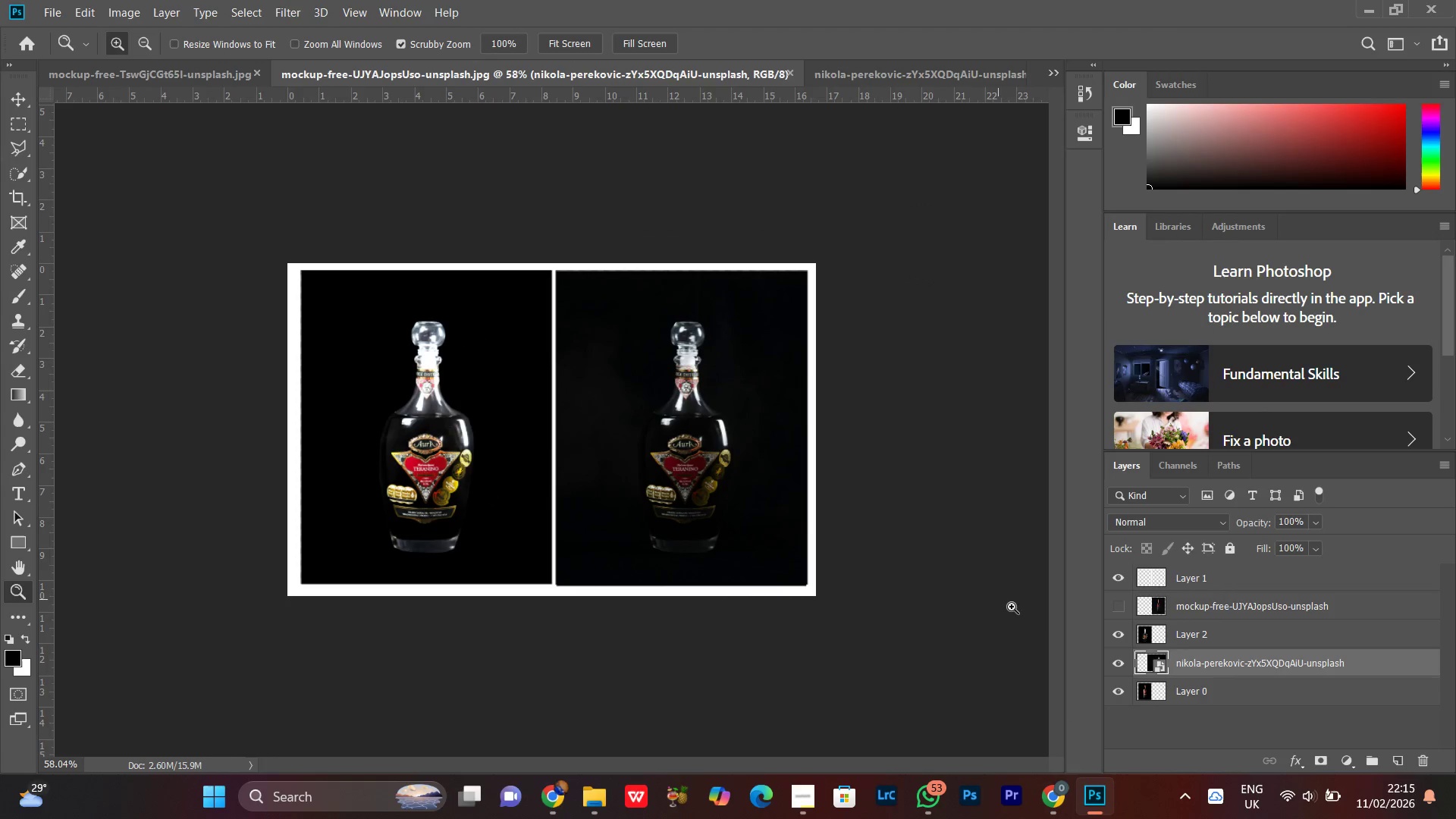 
left_click([1120, 667])
 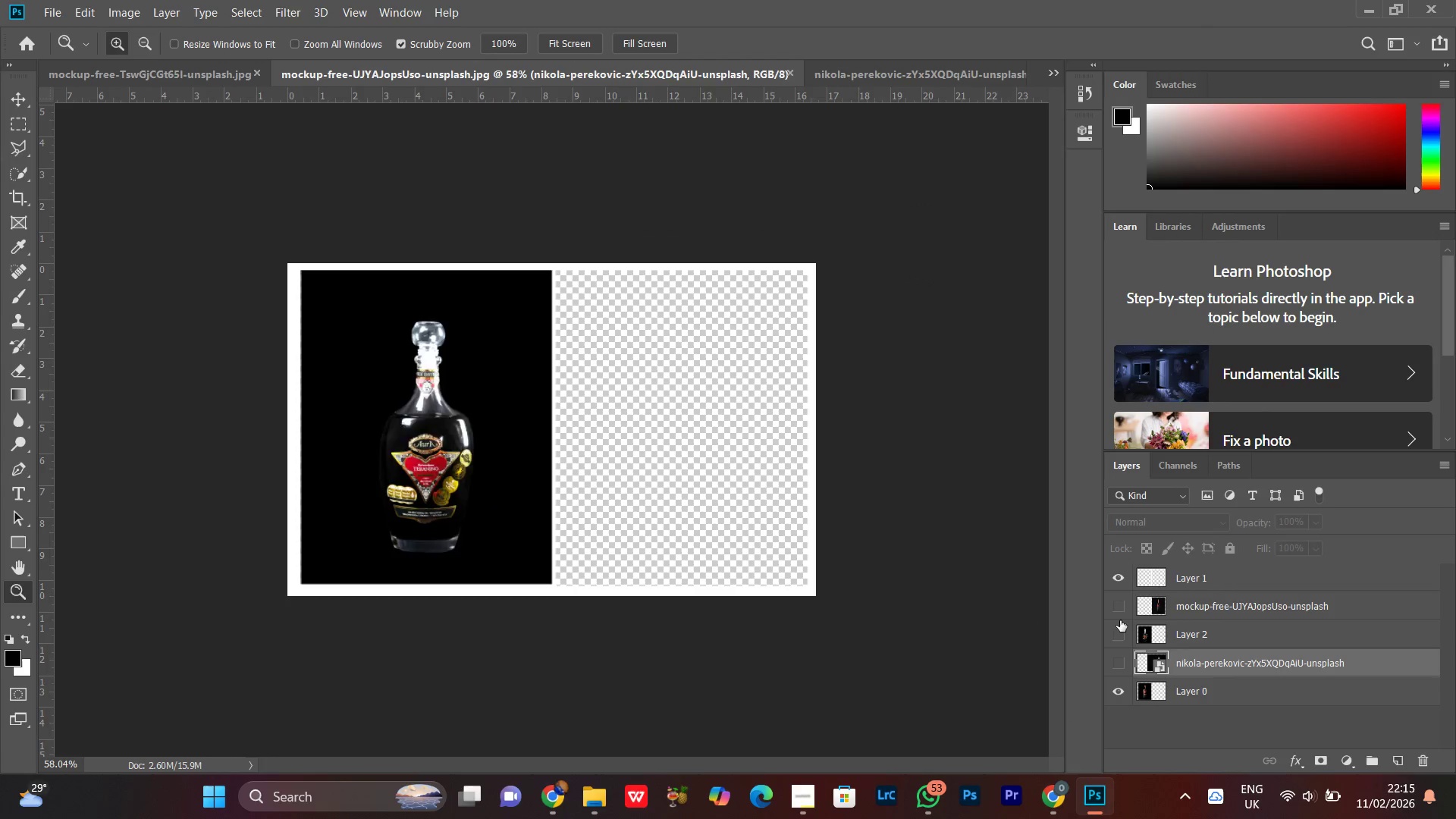 
triple_click([1120, 610])
 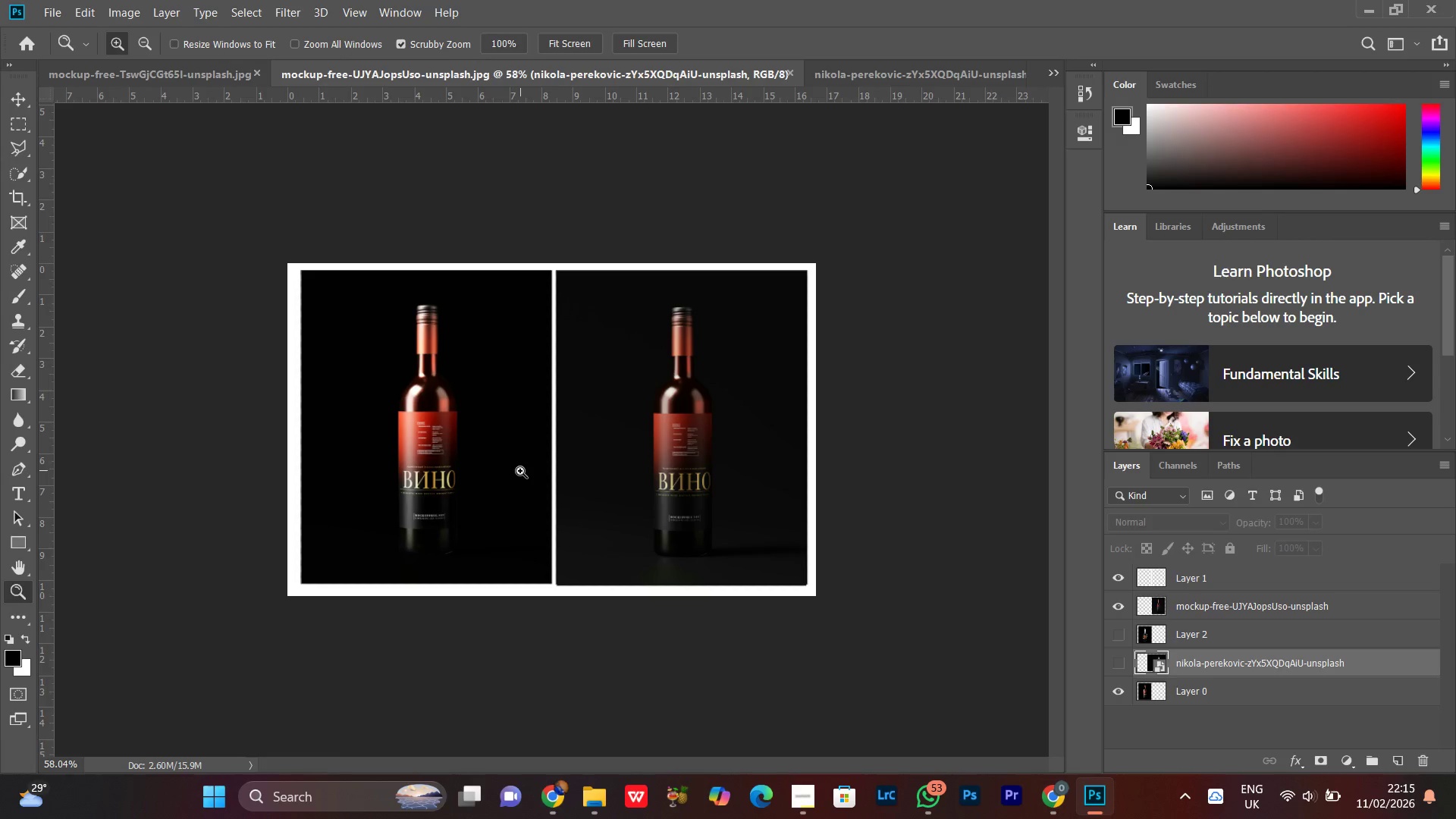 
hold_key(key=ShiftLeft, duration=1.83)
 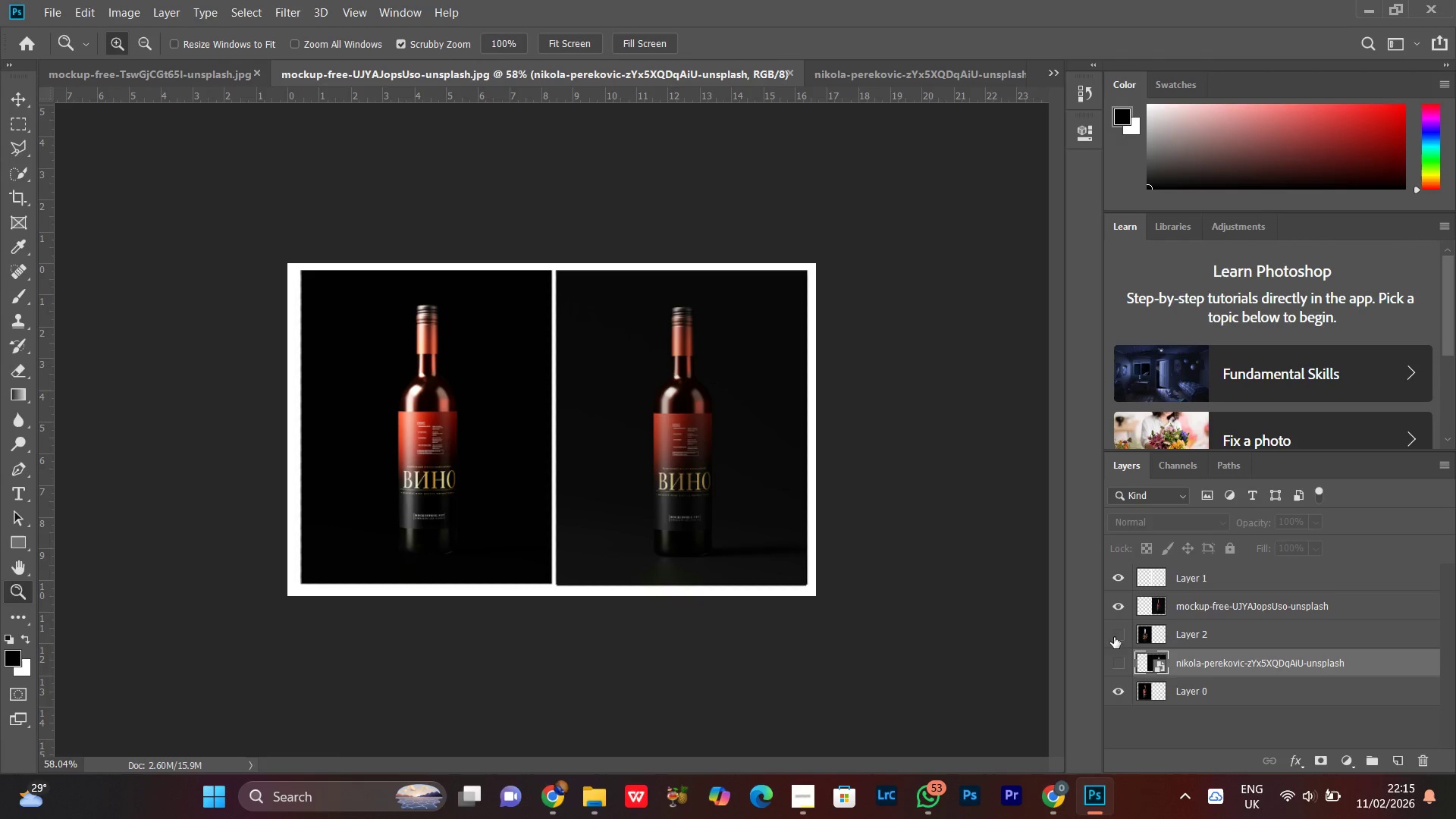 
hold_key(key=ControlLeft, duration=1.52)
 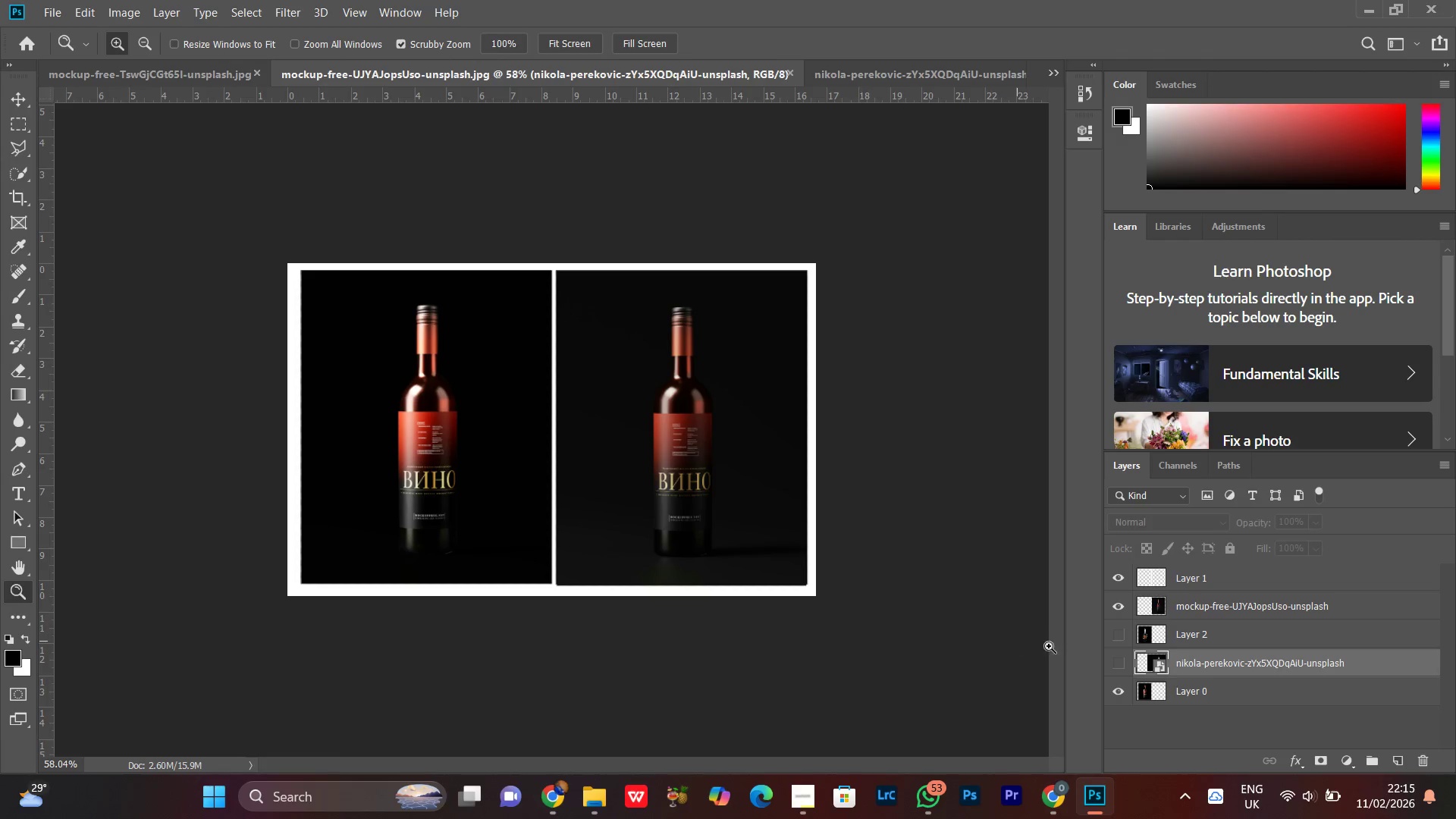 
key(Control+Shift+ControlLeft)
 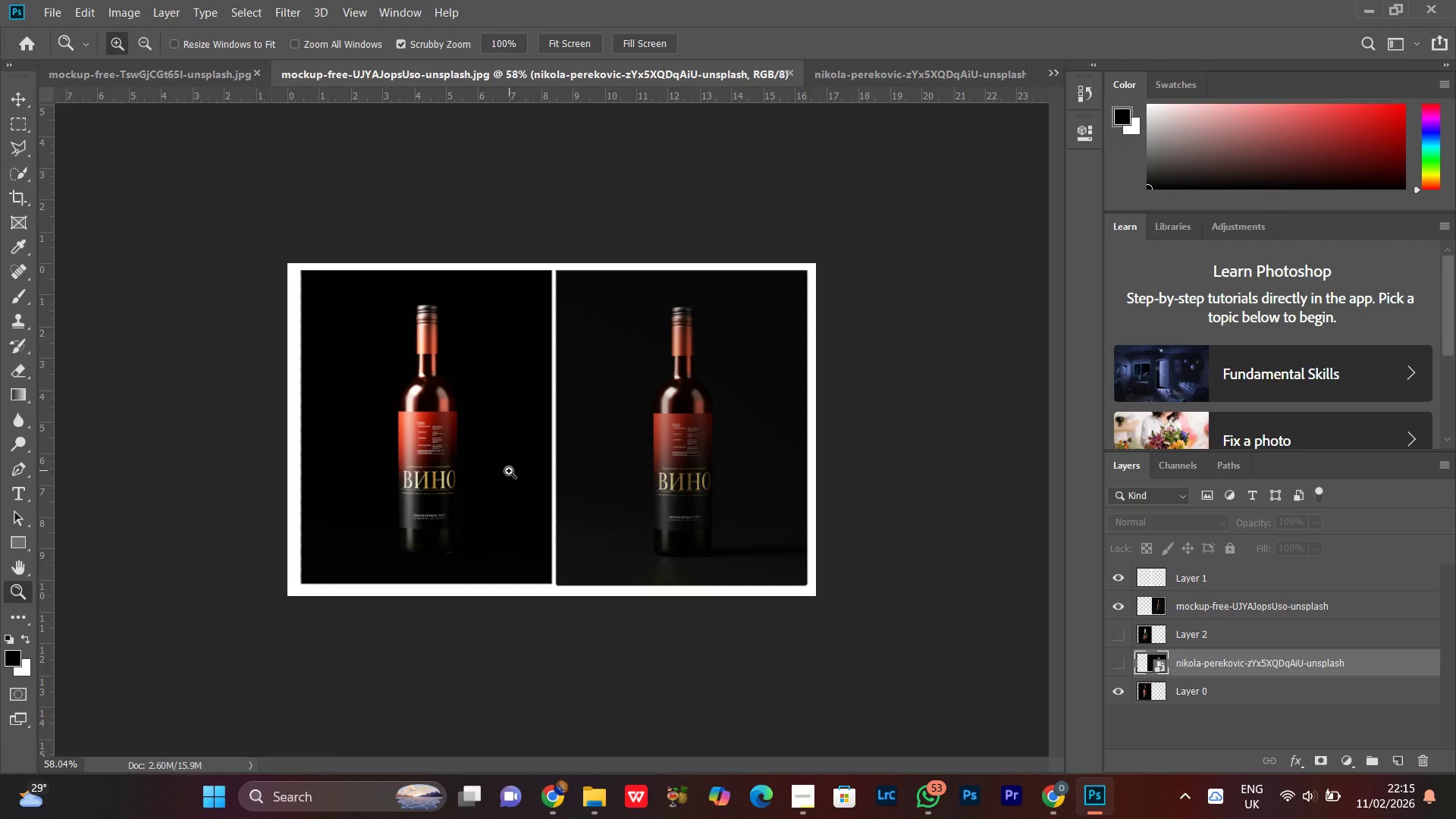 
key(Control+Shift+ControlLeft)
 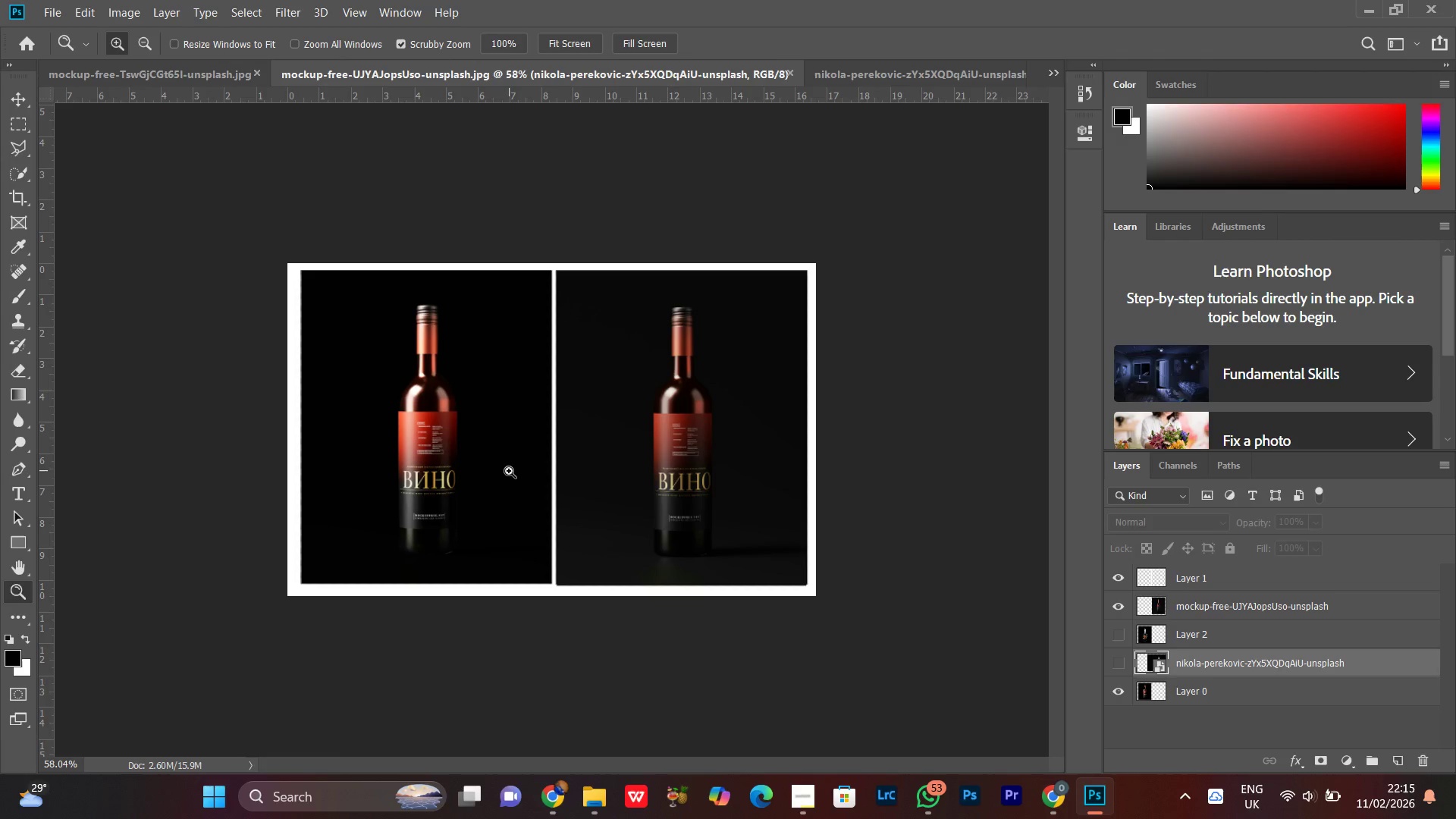 
key(Control+Shift+ControlLeft)
 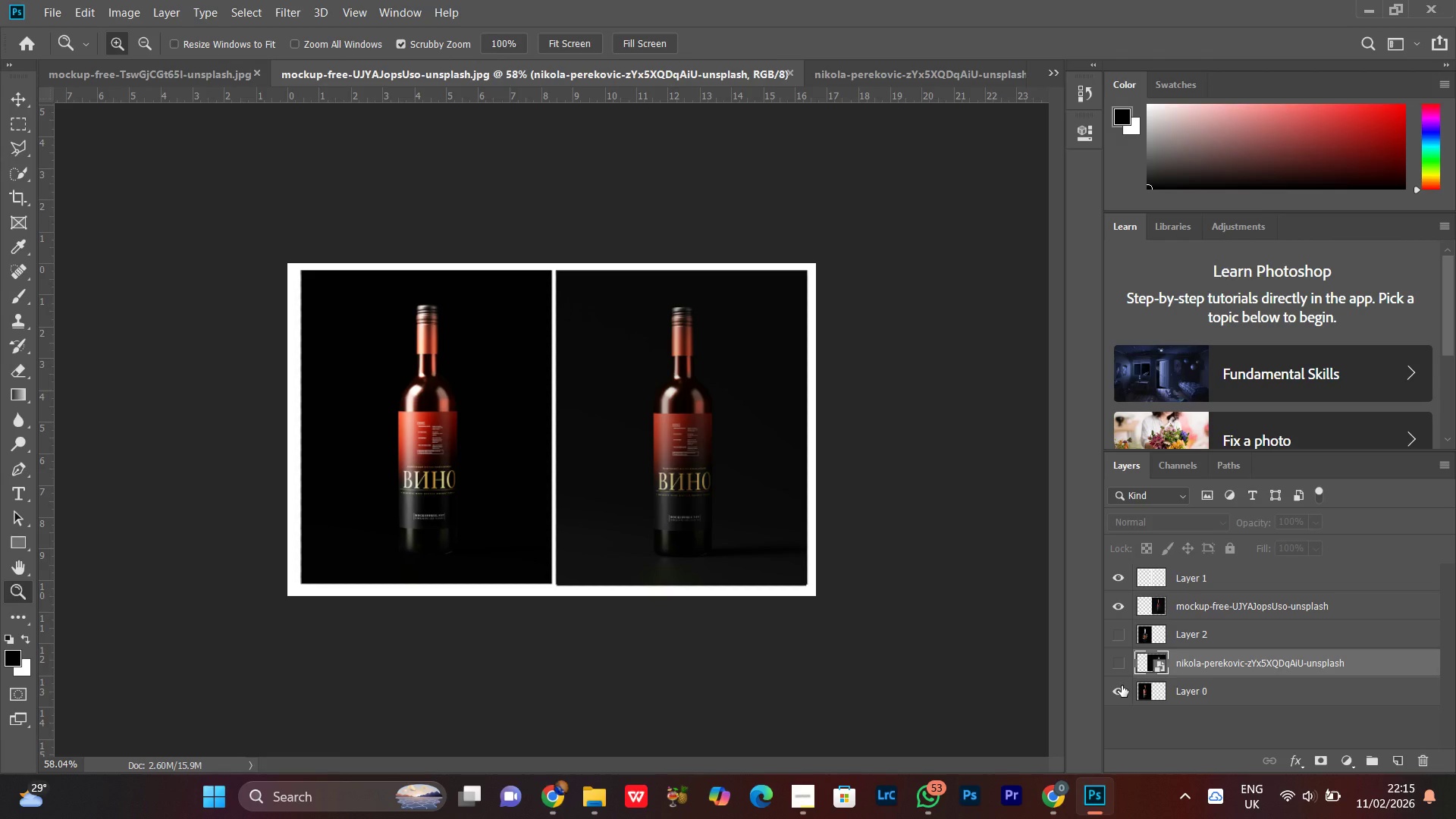 
wait(5.2)
 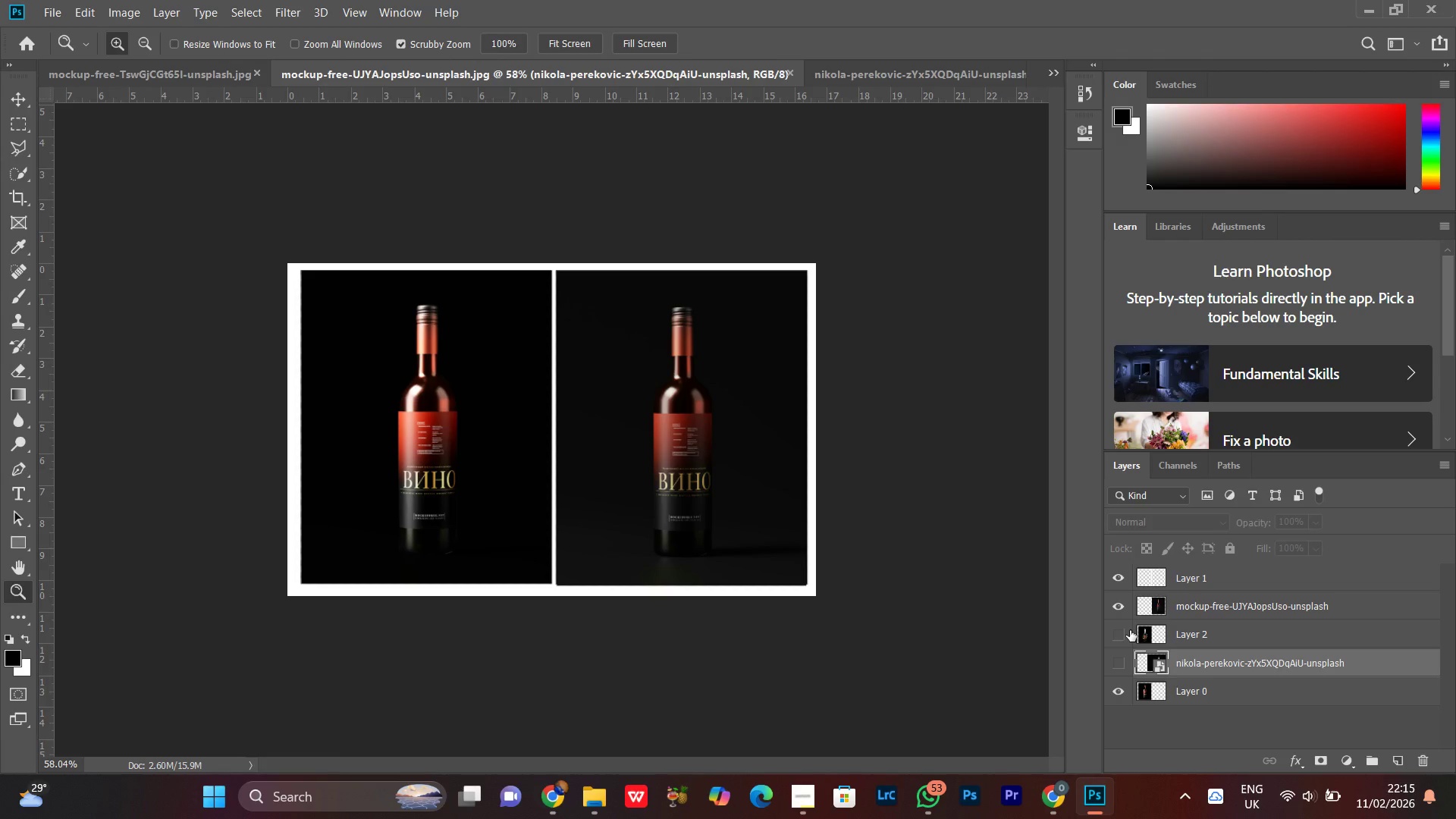 
left_click_drag(start_coordinate=[709, 366], to_coordinate=[744, 356])
 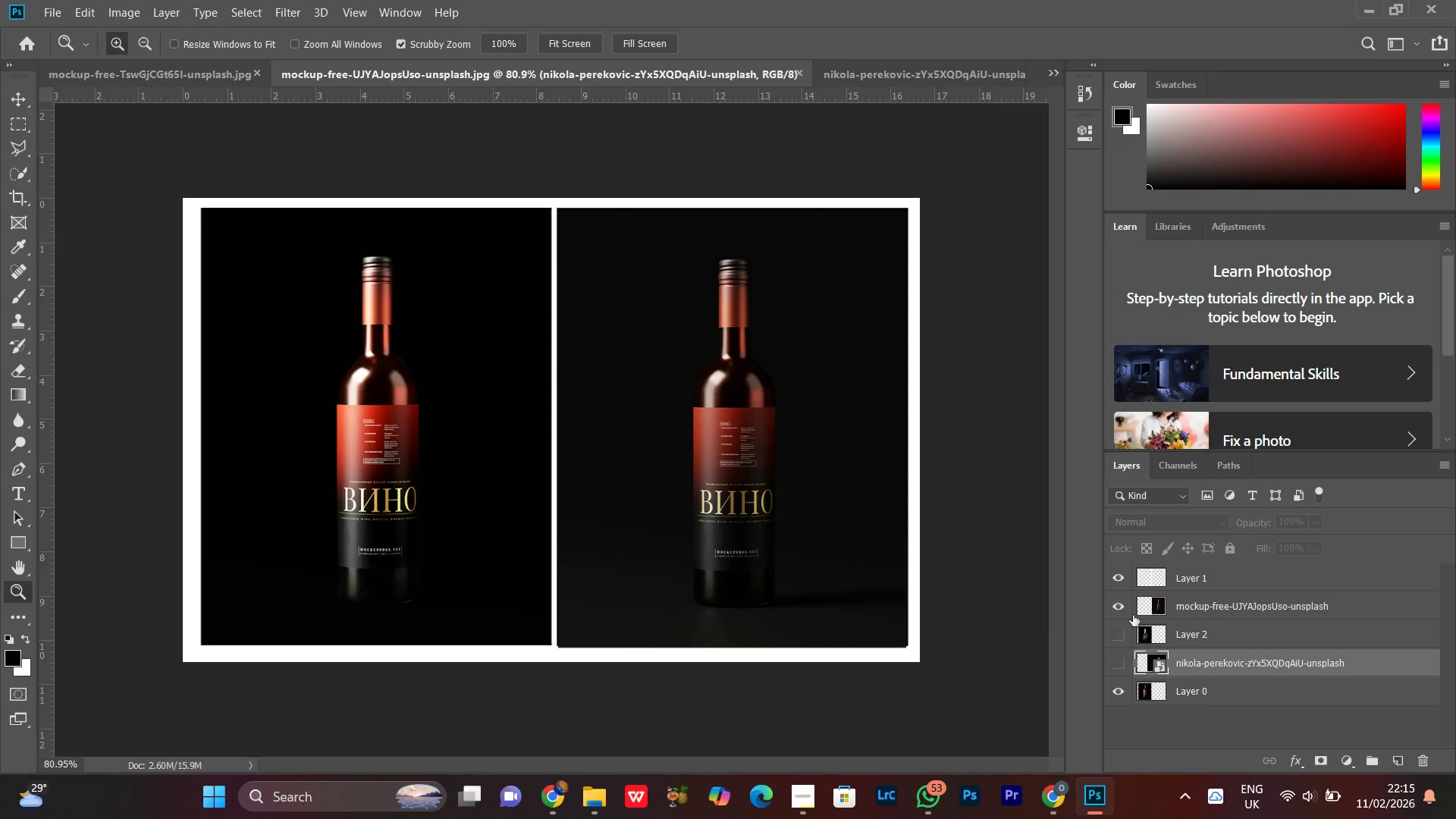 
left_click([1124, 607])
 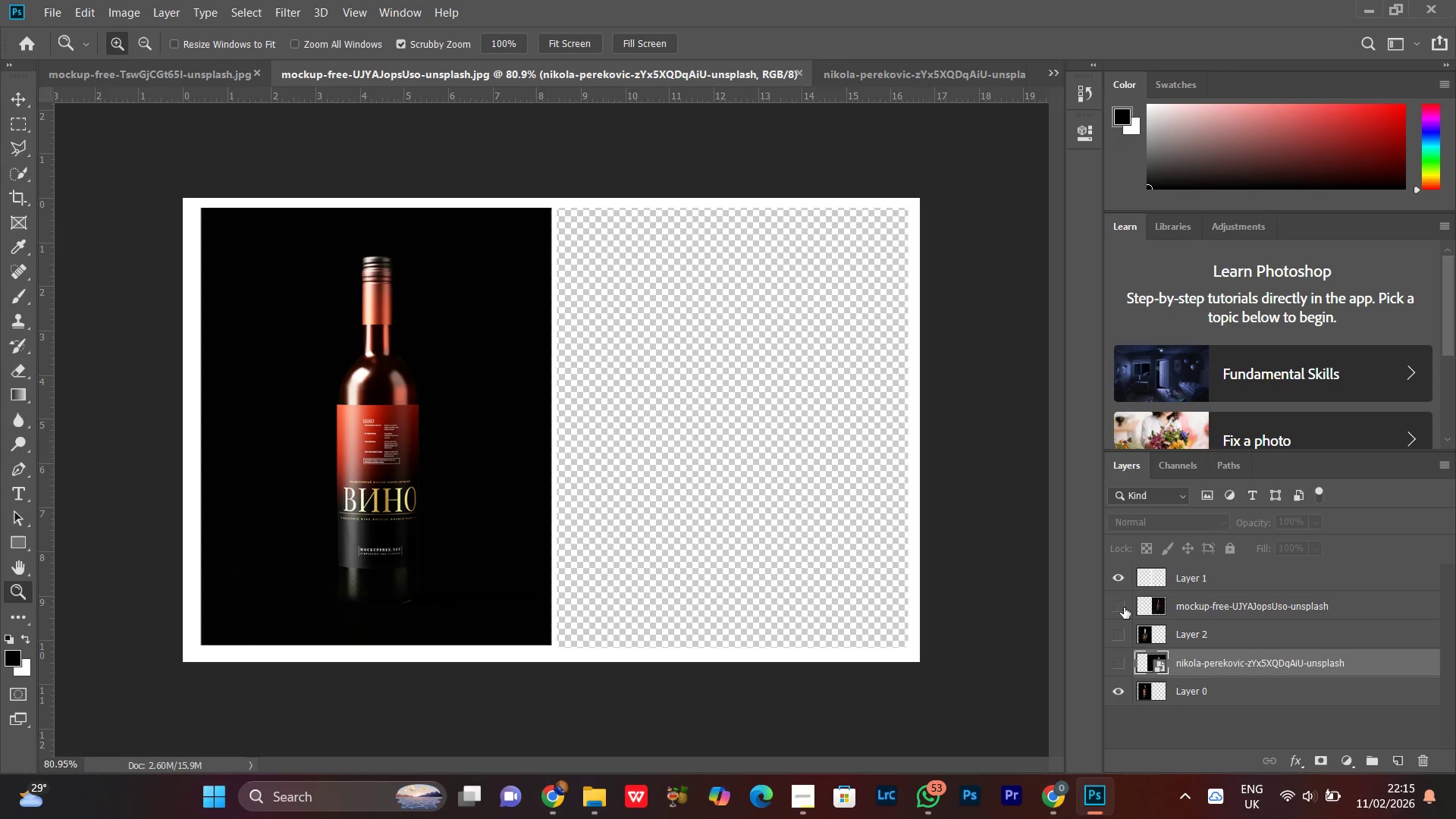 
left_click([1124, 607])
 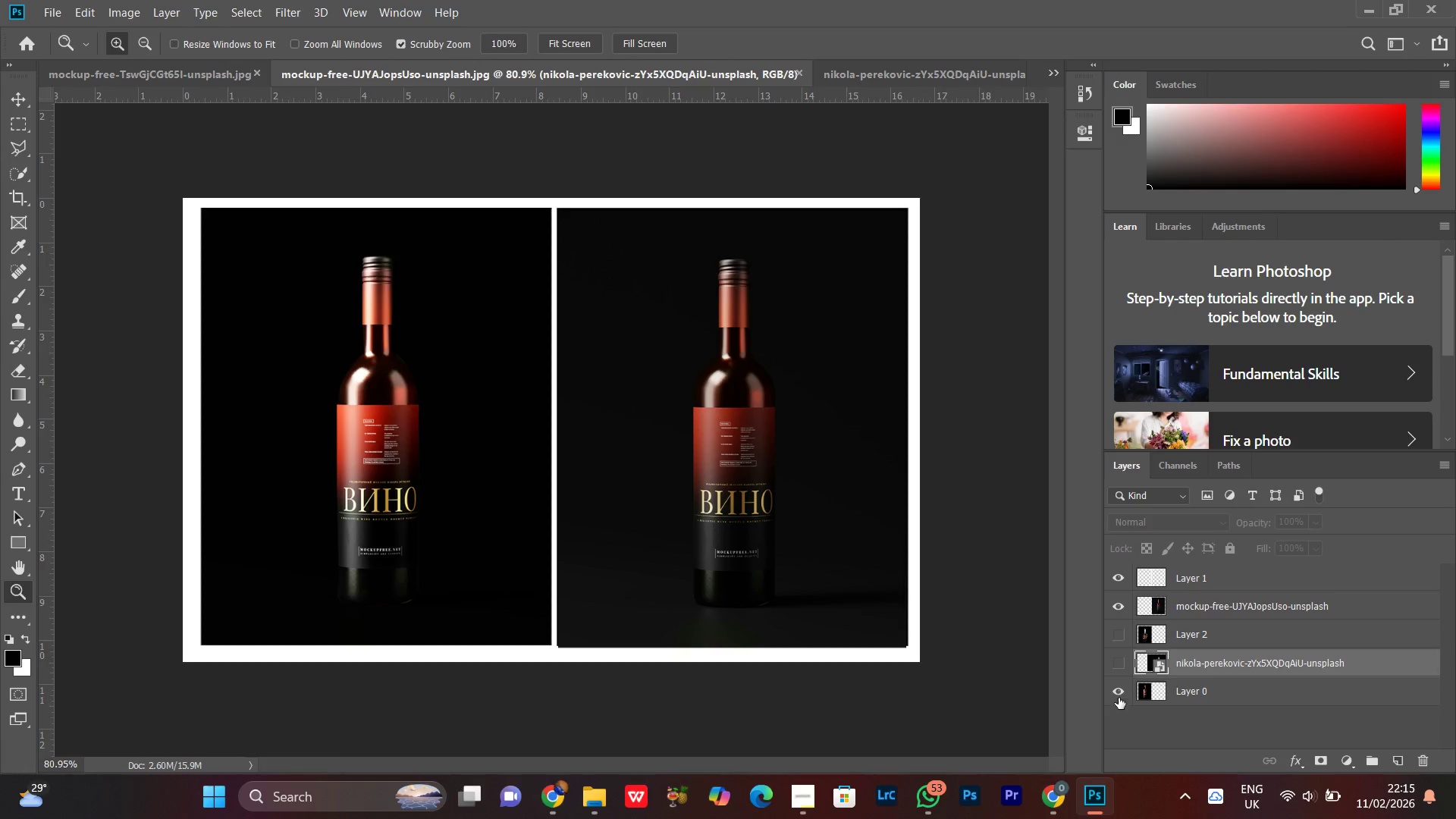 
left_click([1116, 690])
 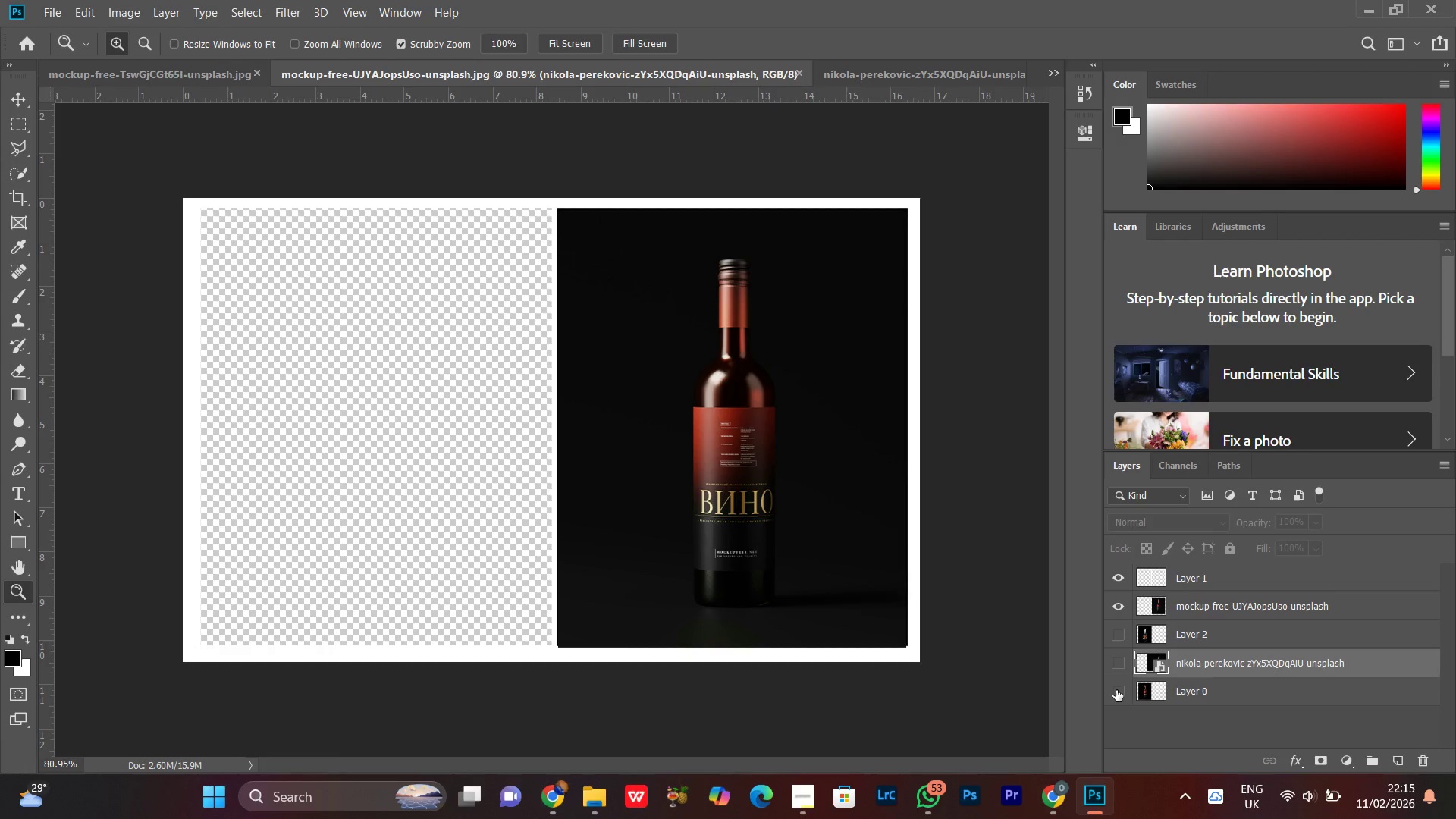 
left_click([1116, 690])
 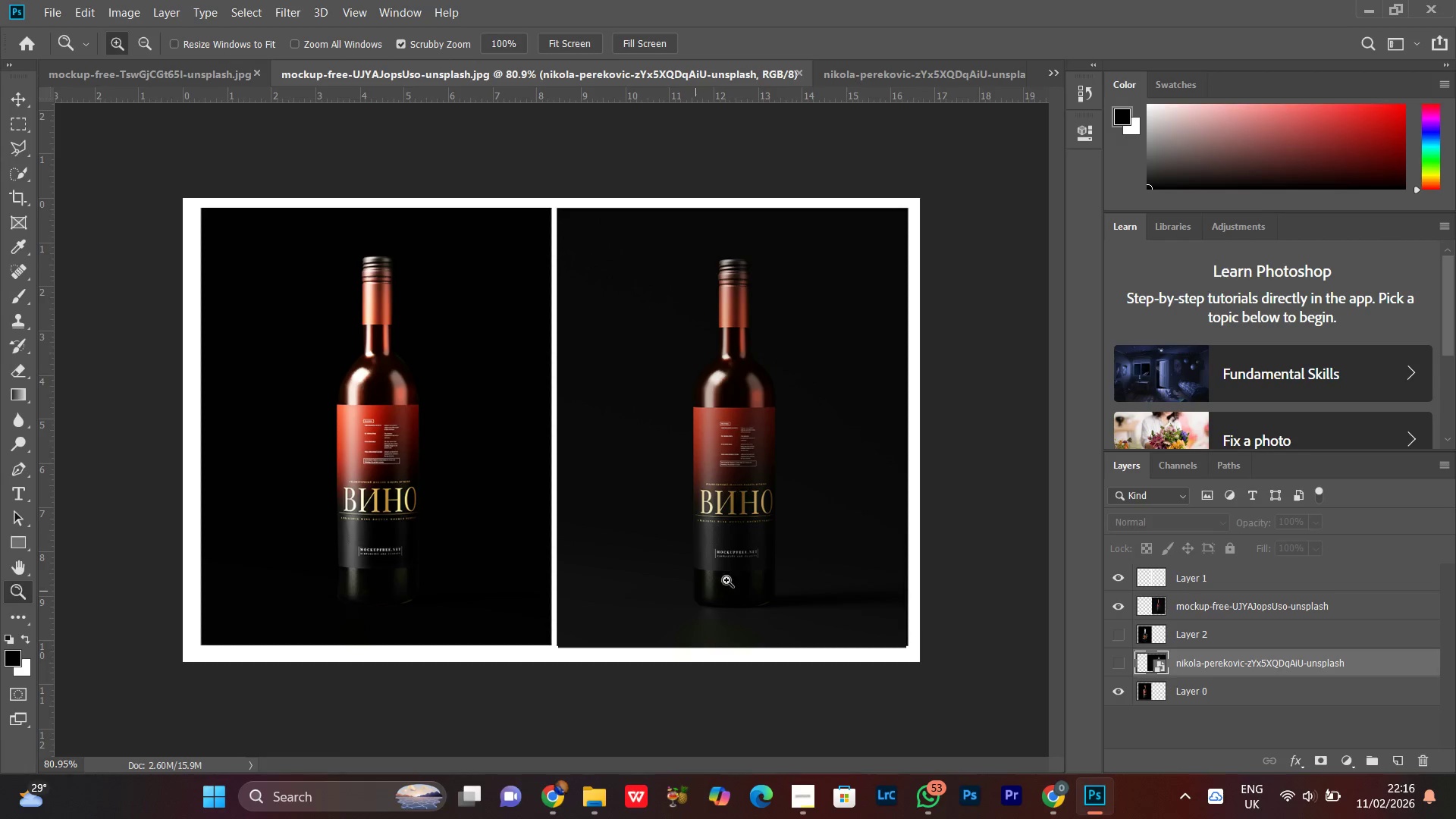 
left_click_drag(start_coordinate=[775, 463], to_coordinate=[753, 482])
 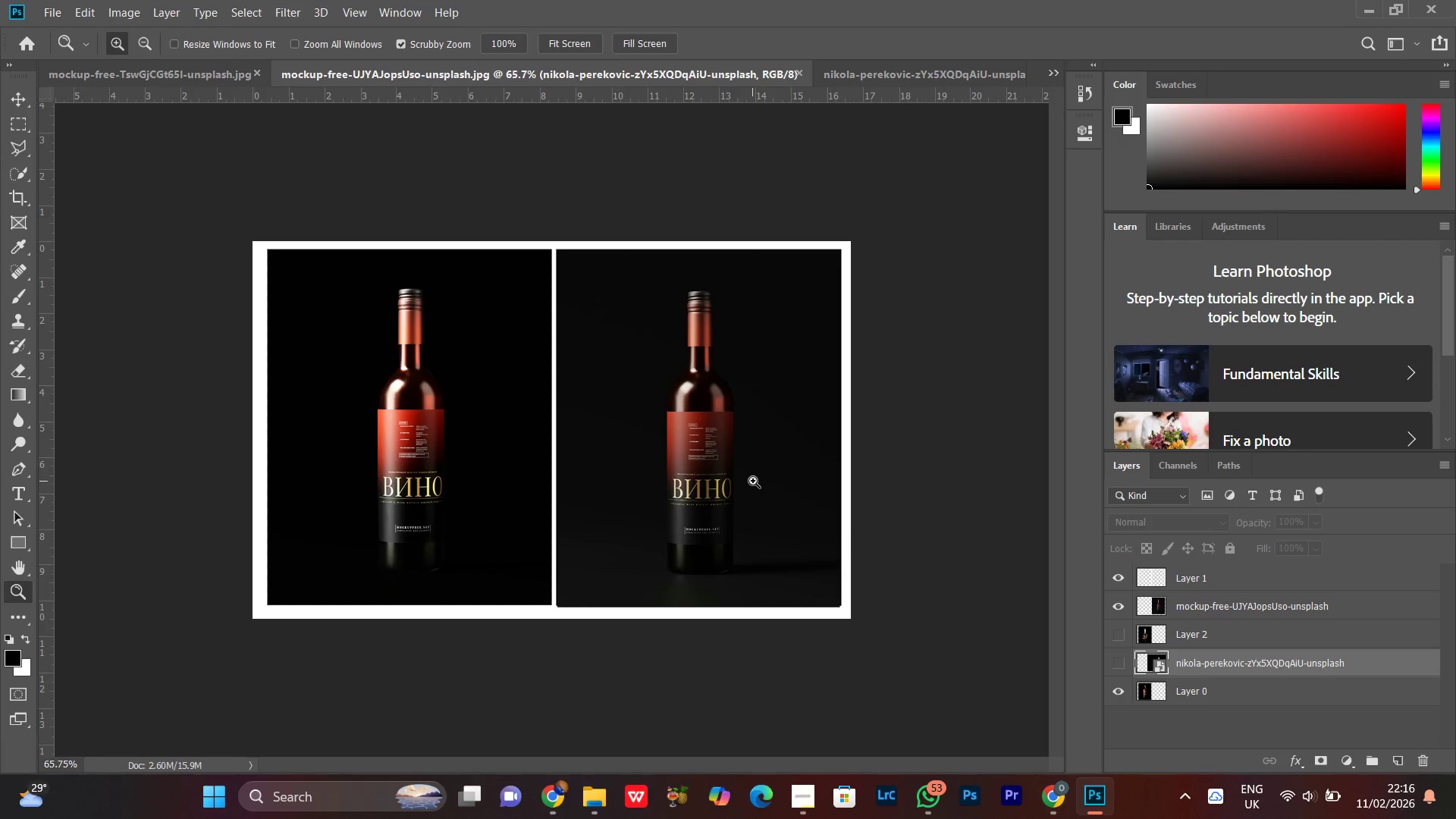 
hold_key(key=ShiftLeft, duration=3.7)
 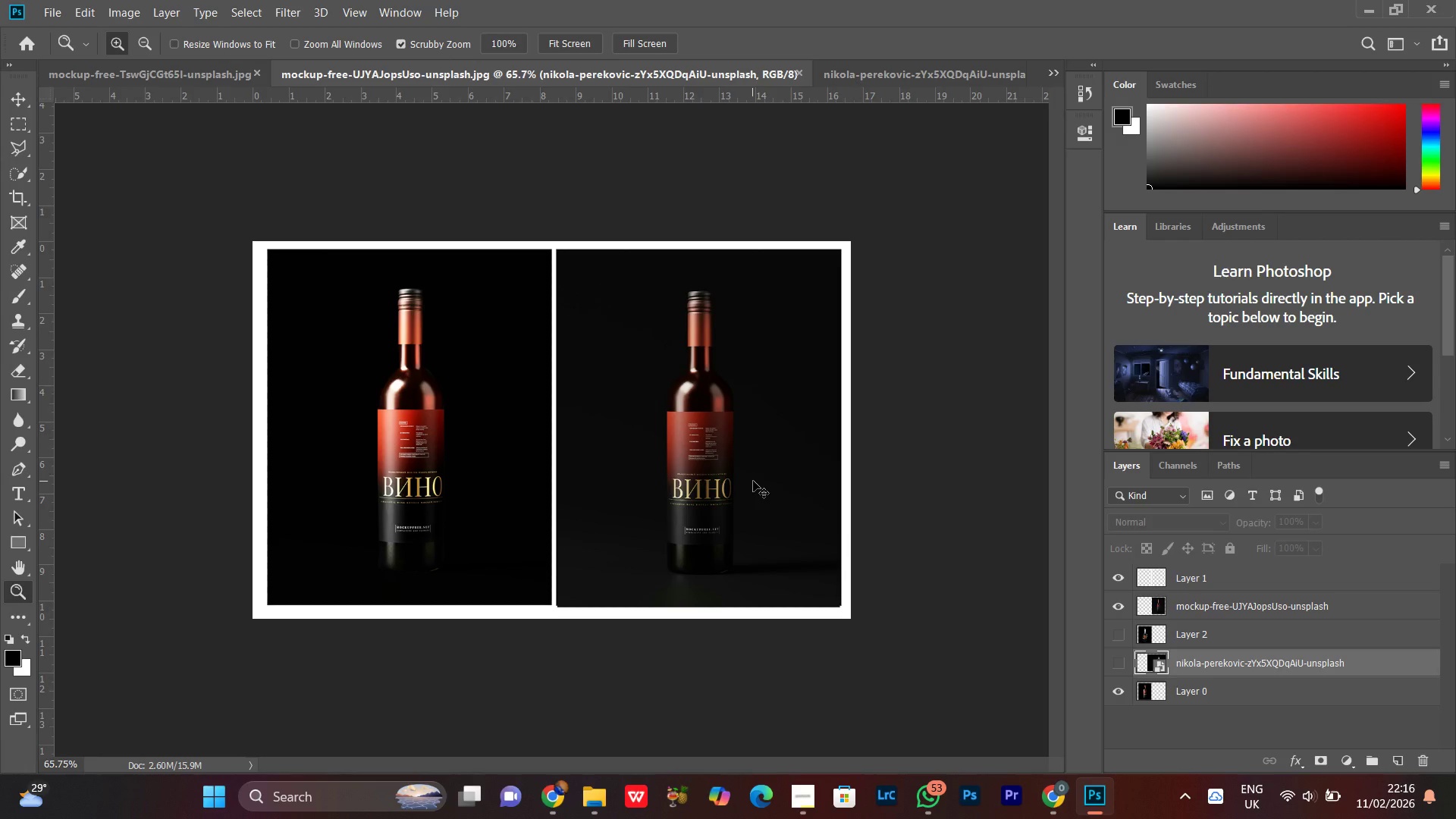 
hold_key(key=ControlLeft, duration=3.31)
 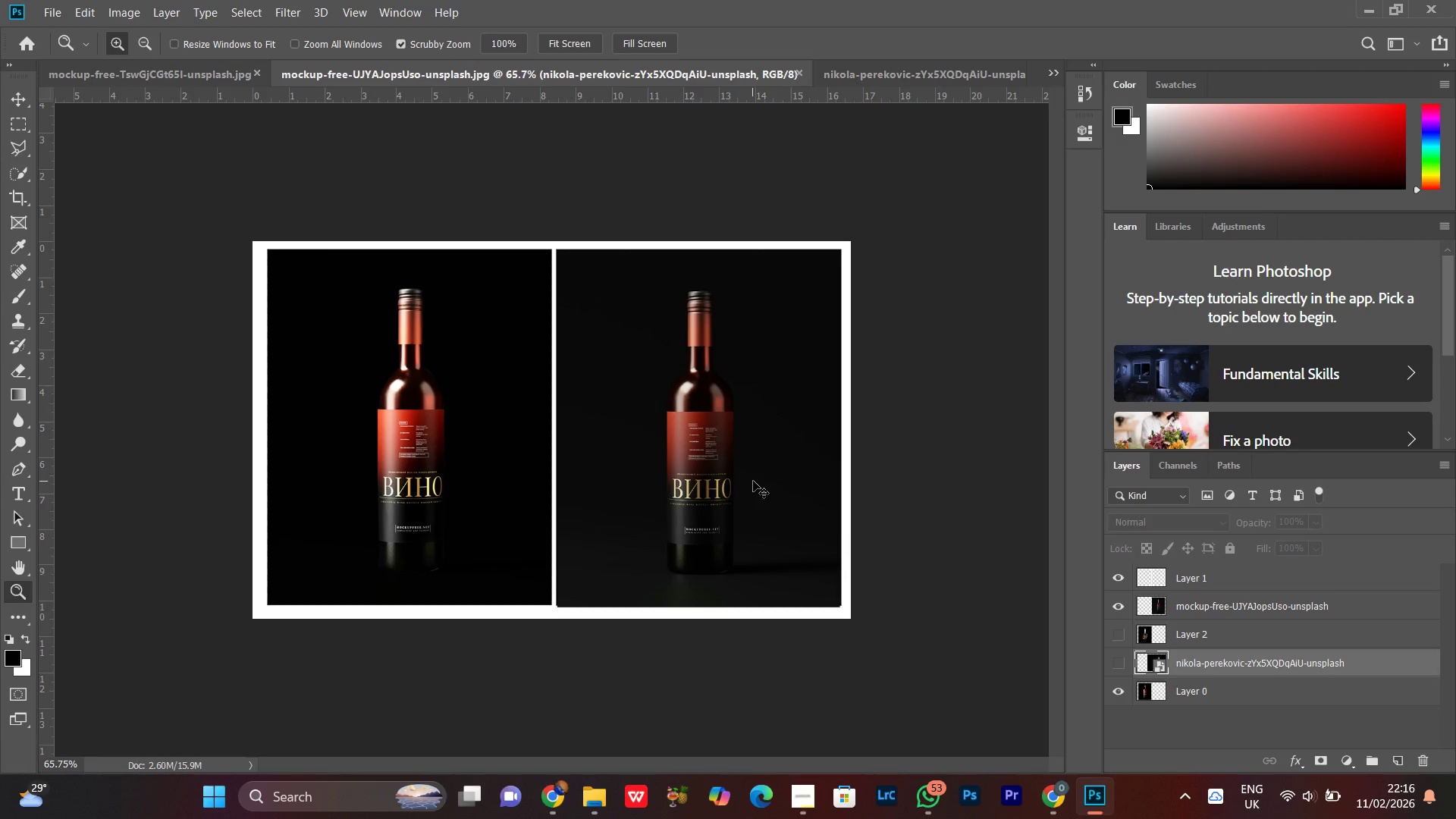 
hold_key(key=AltLeft, duration=1.51)
 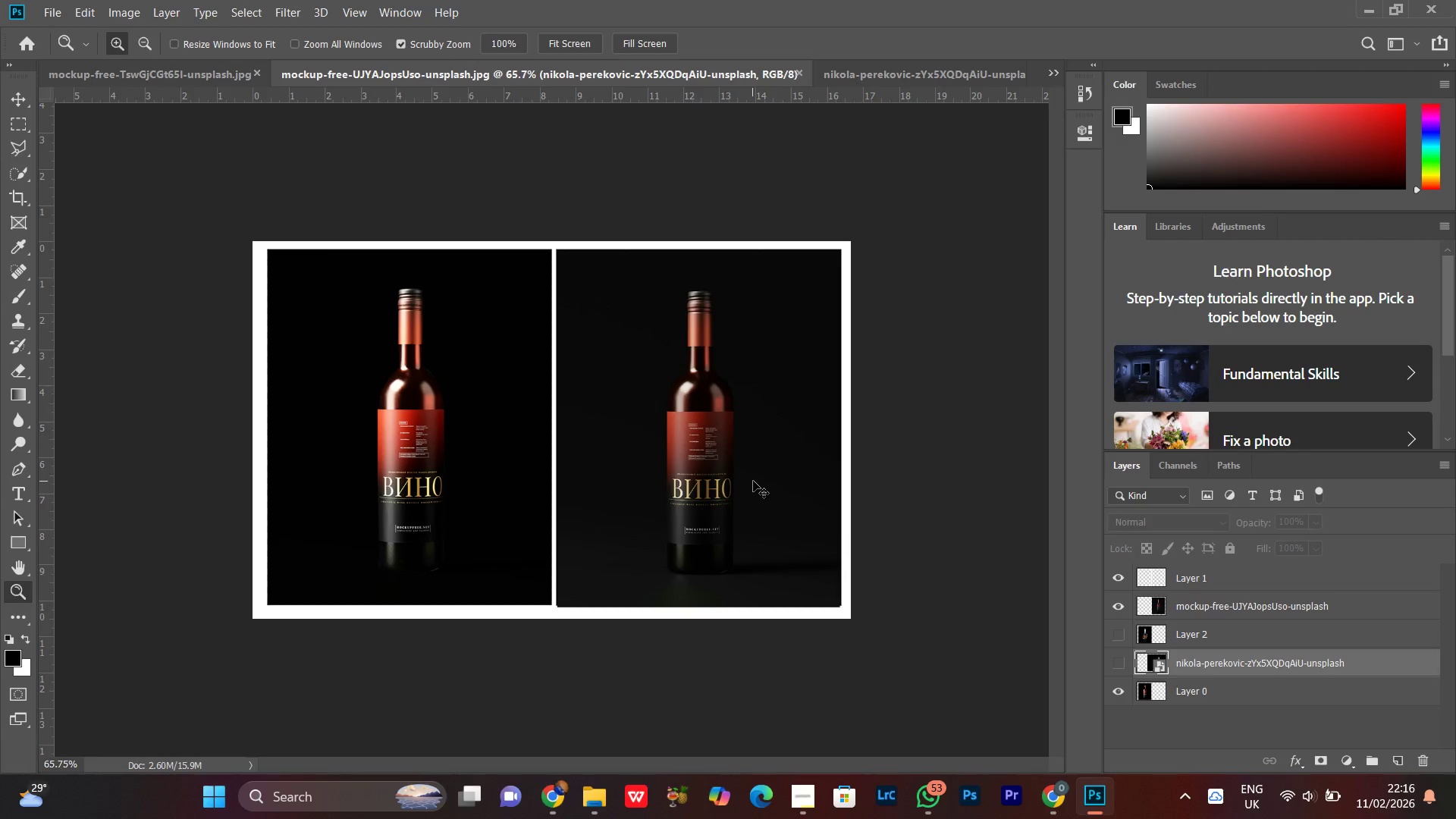 
hold_key(key=AltLeft, duration=0.67)
 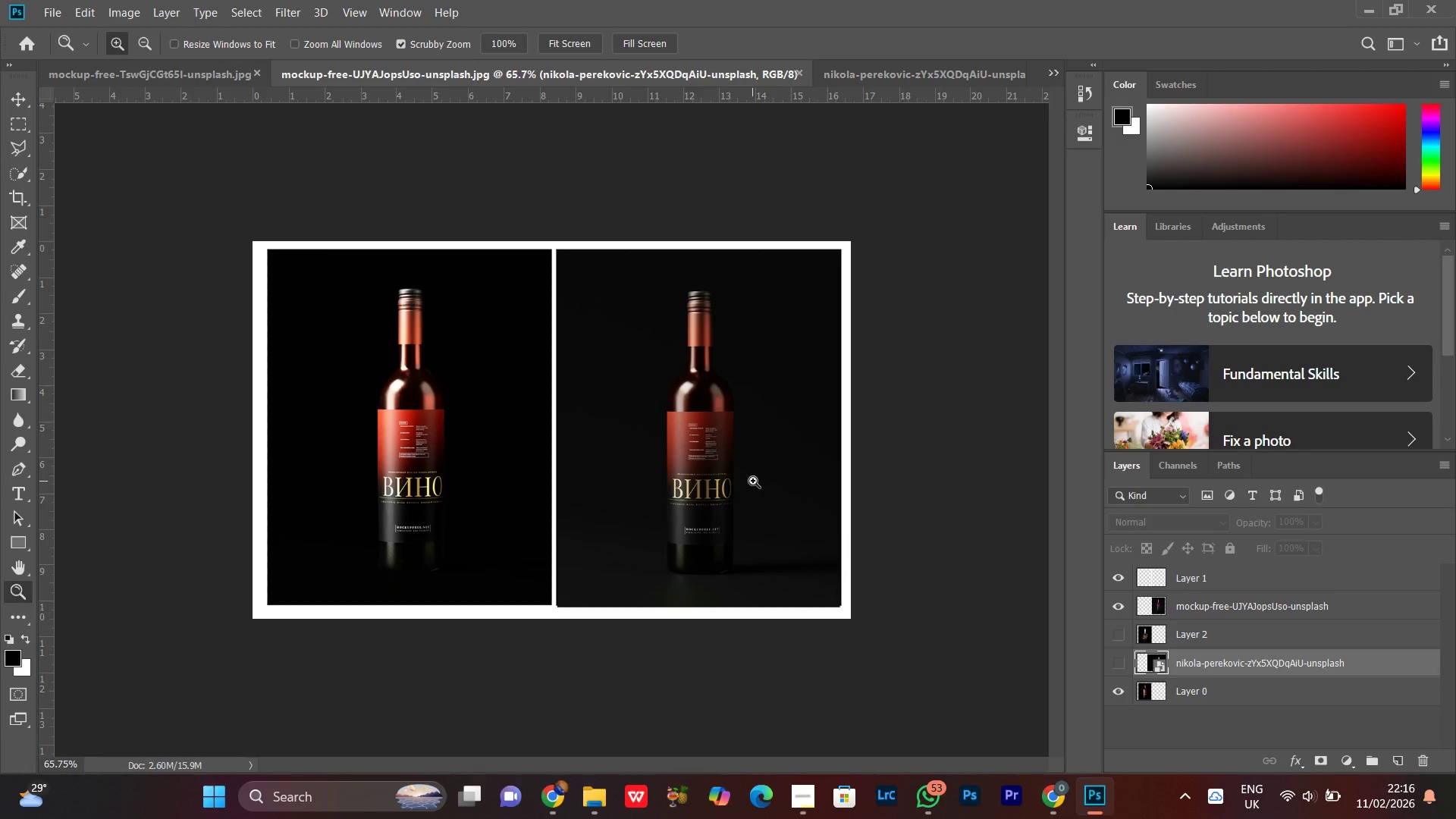 
key(Control+Shift+S)
 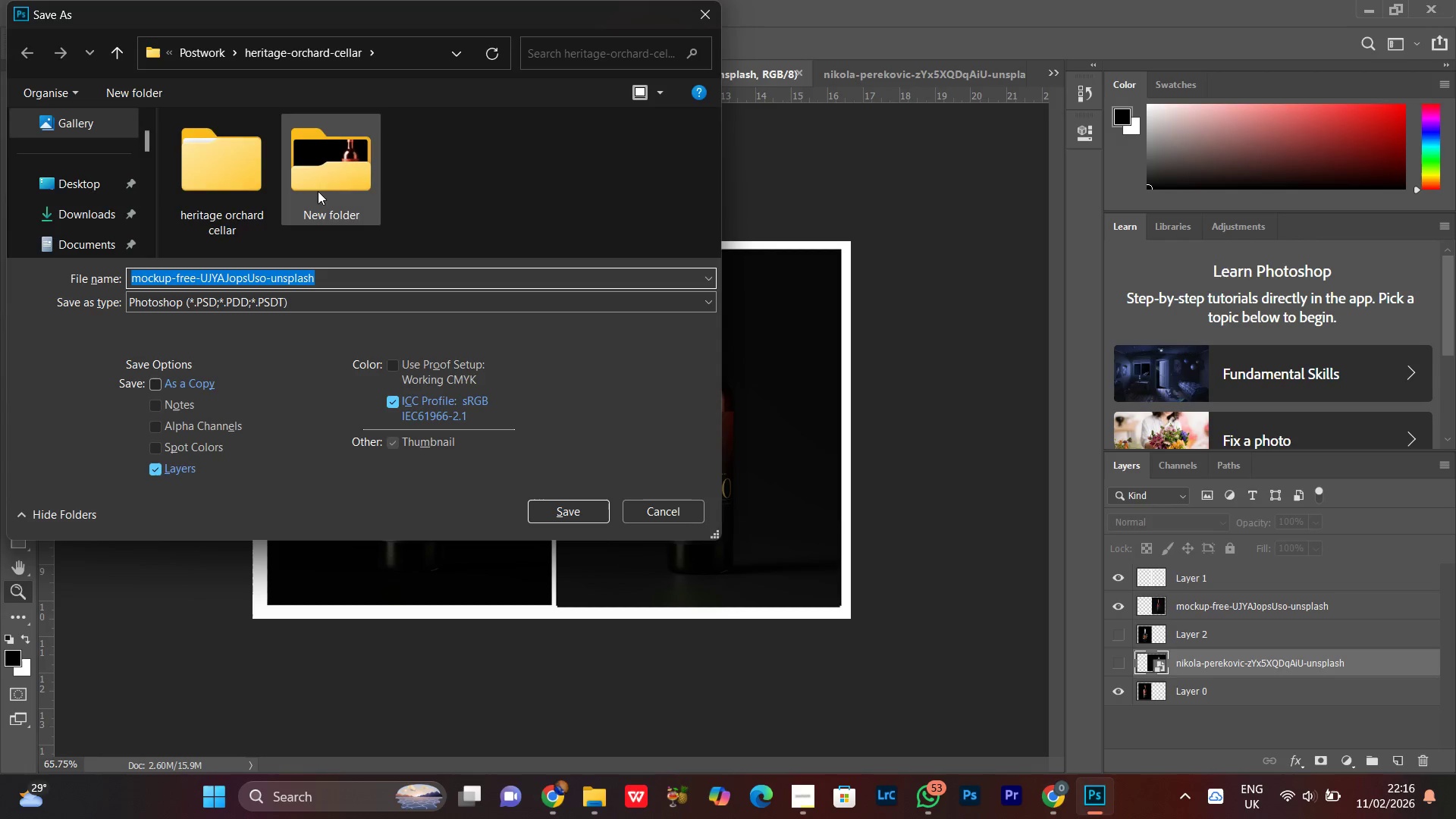 
double_click([231, 193])
 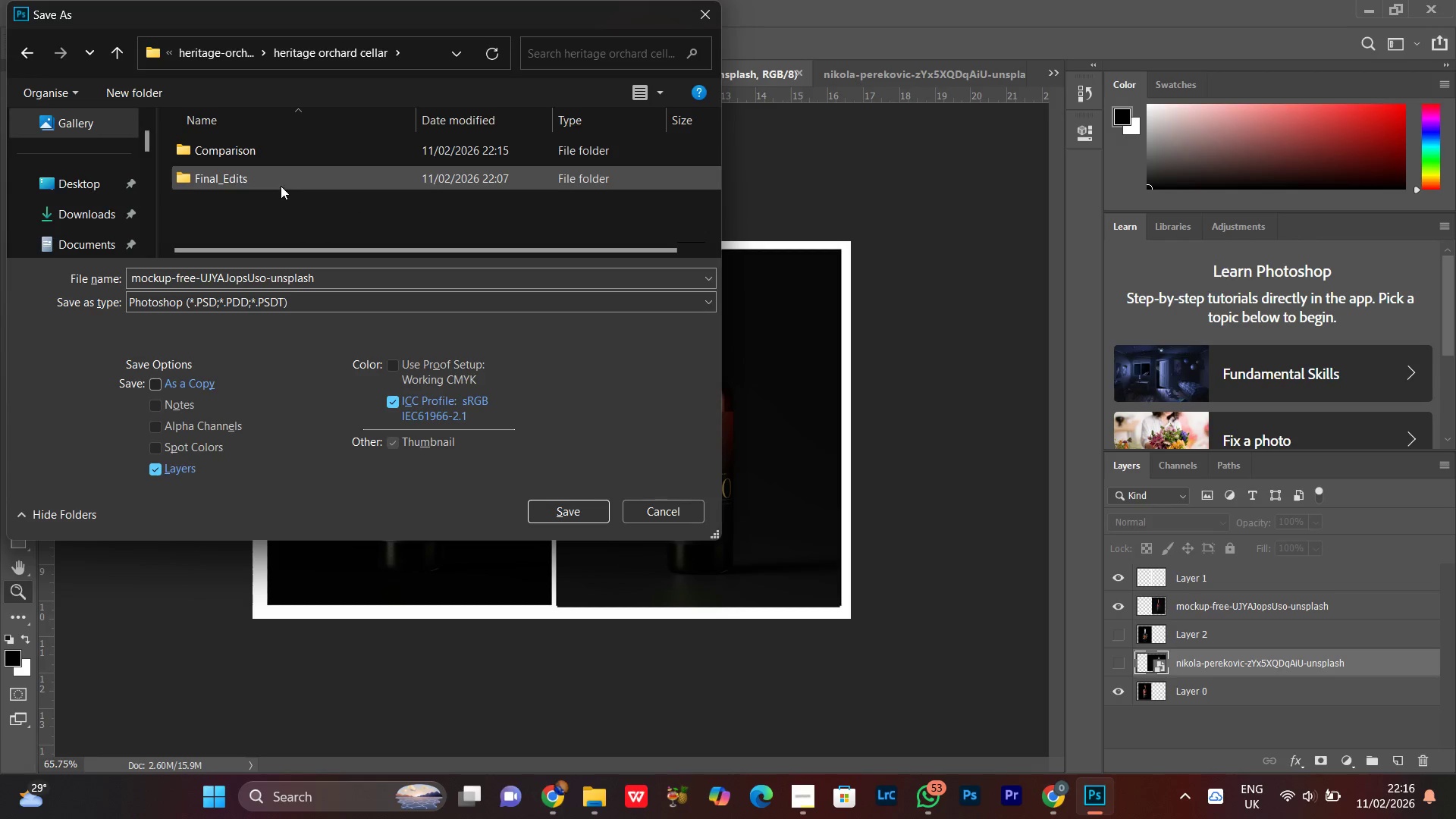 
double_click([281, 186])
 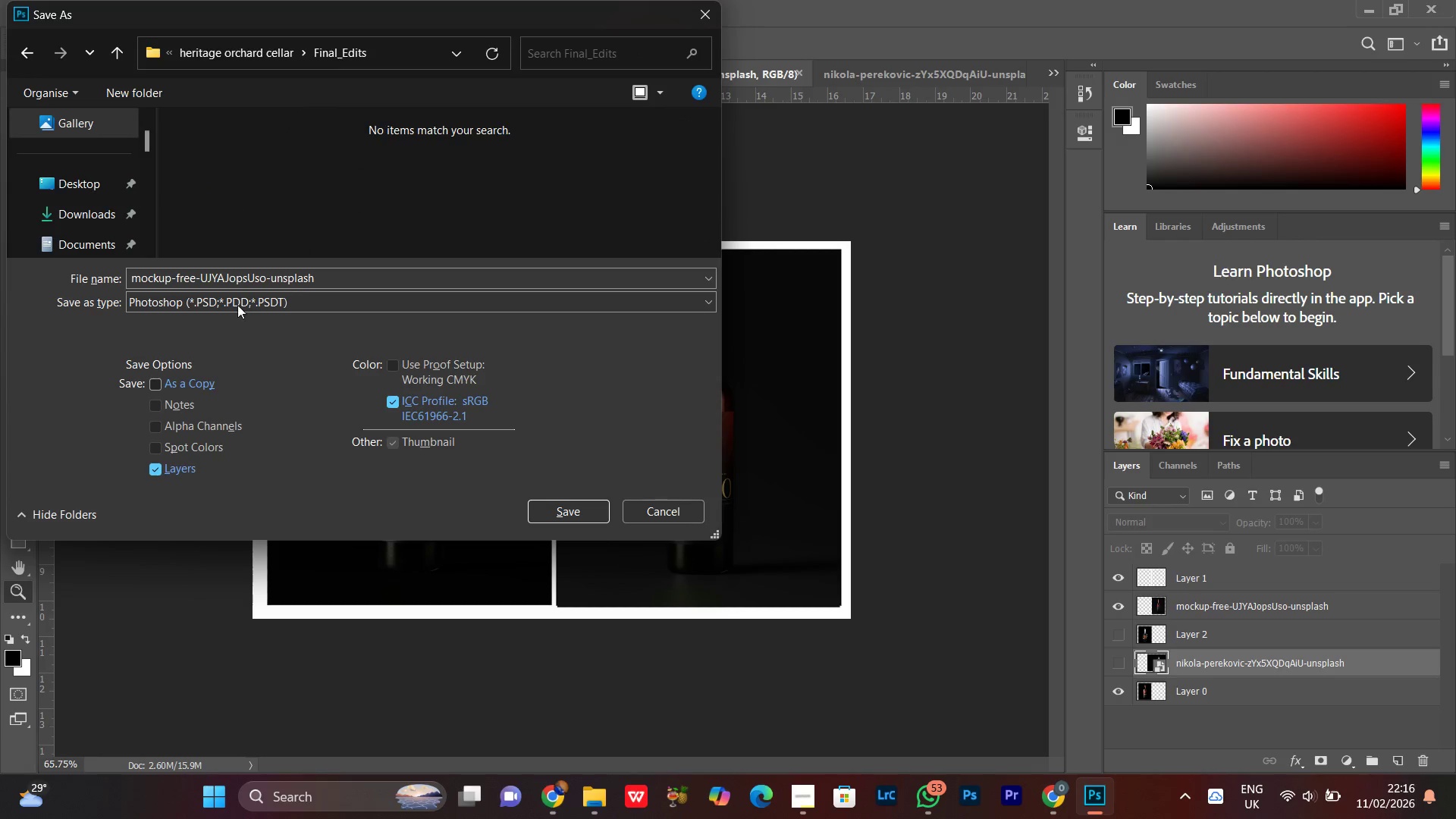 
left_click([224, 311])
 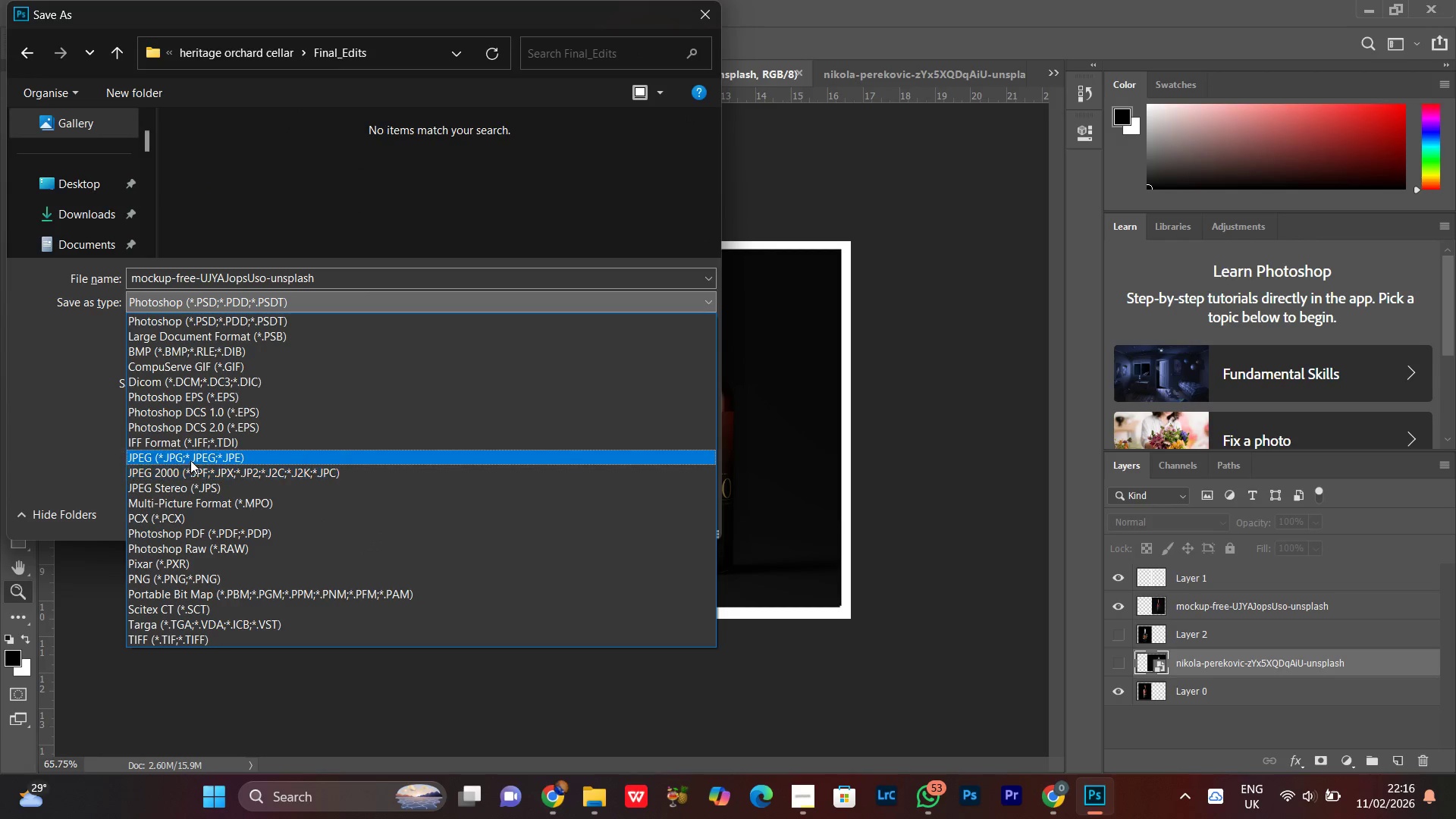 
left_click([189, 457])
 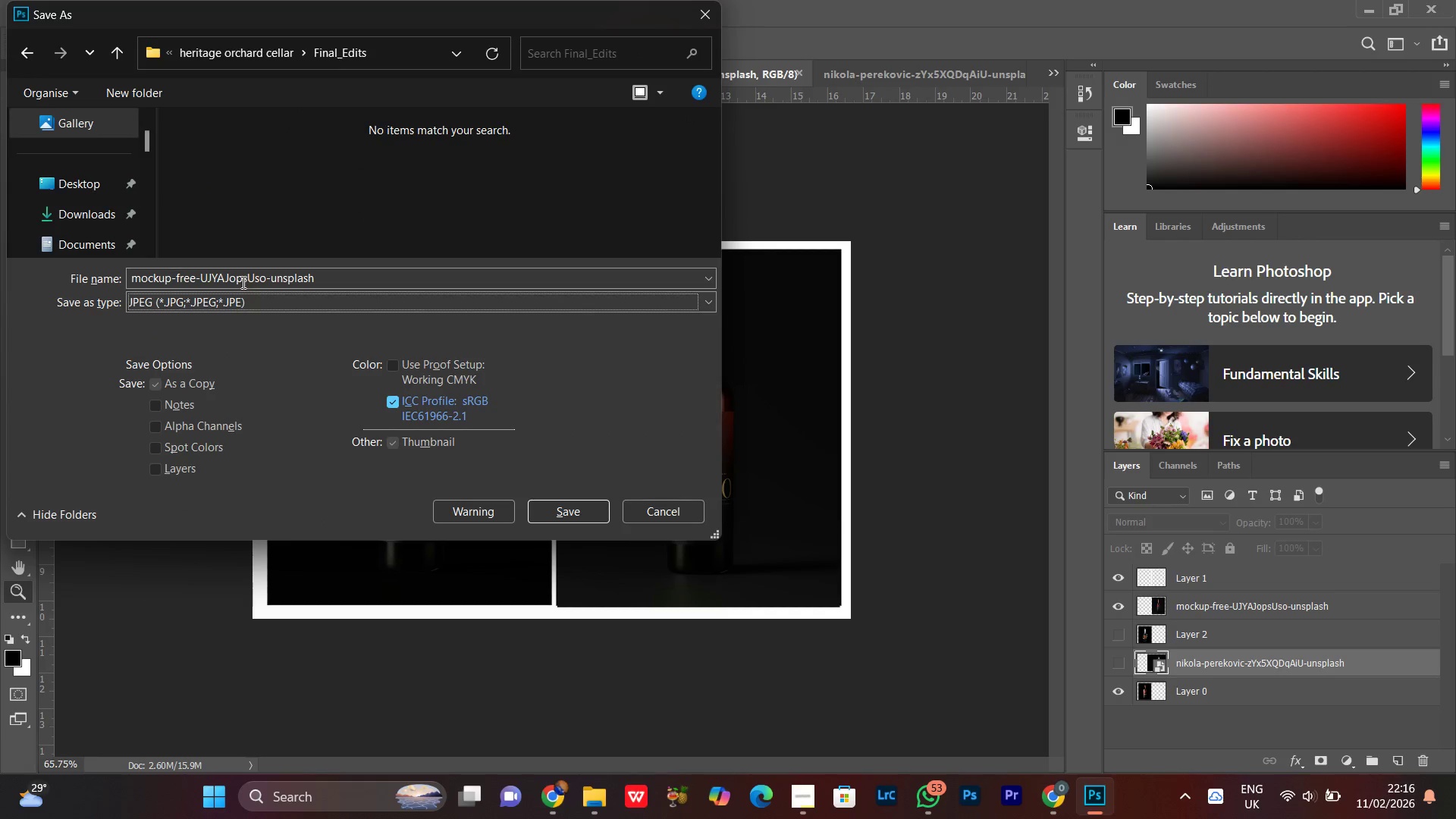 
left_click([232, 299])
 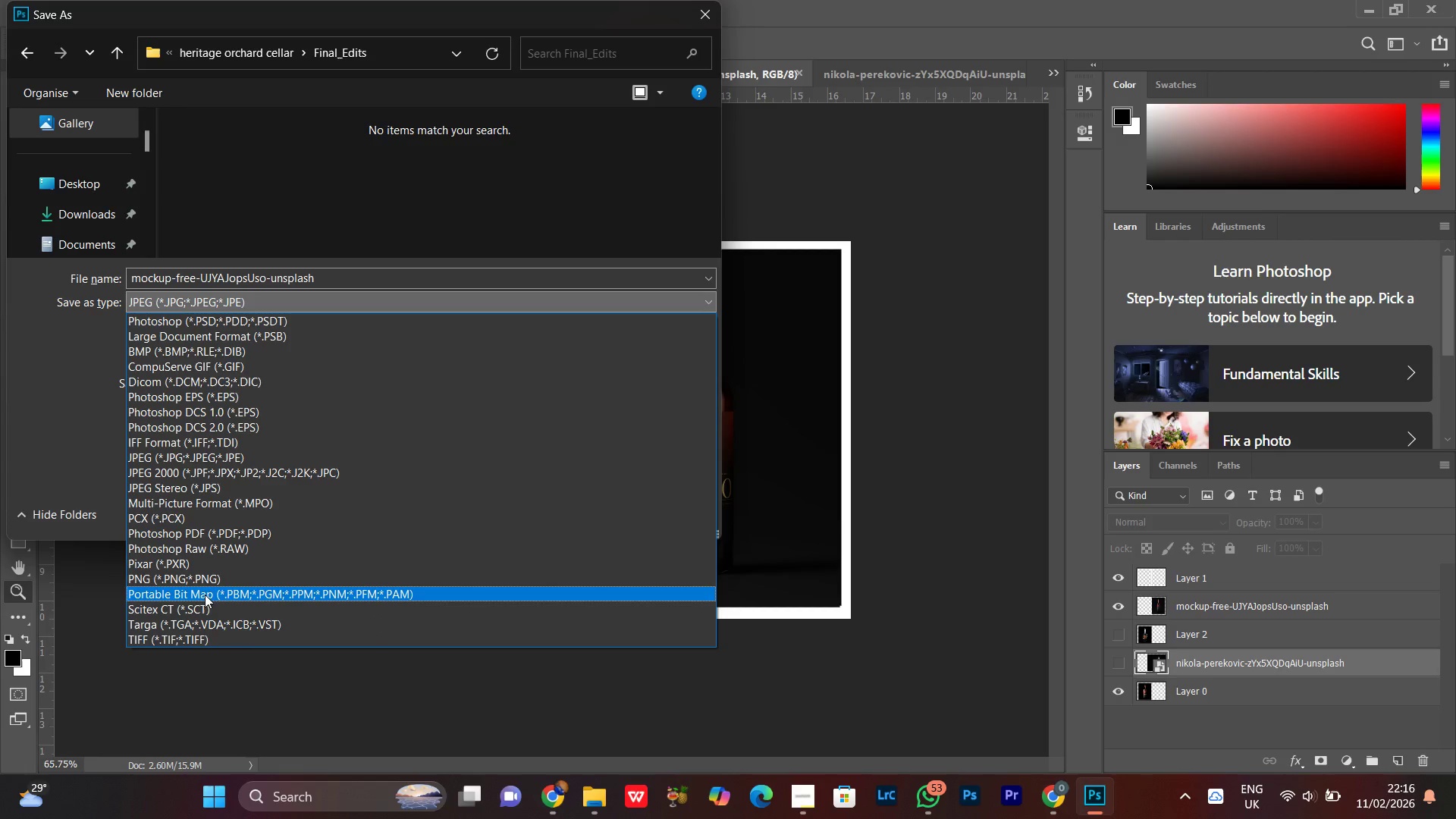 
left_click([204, 582])
 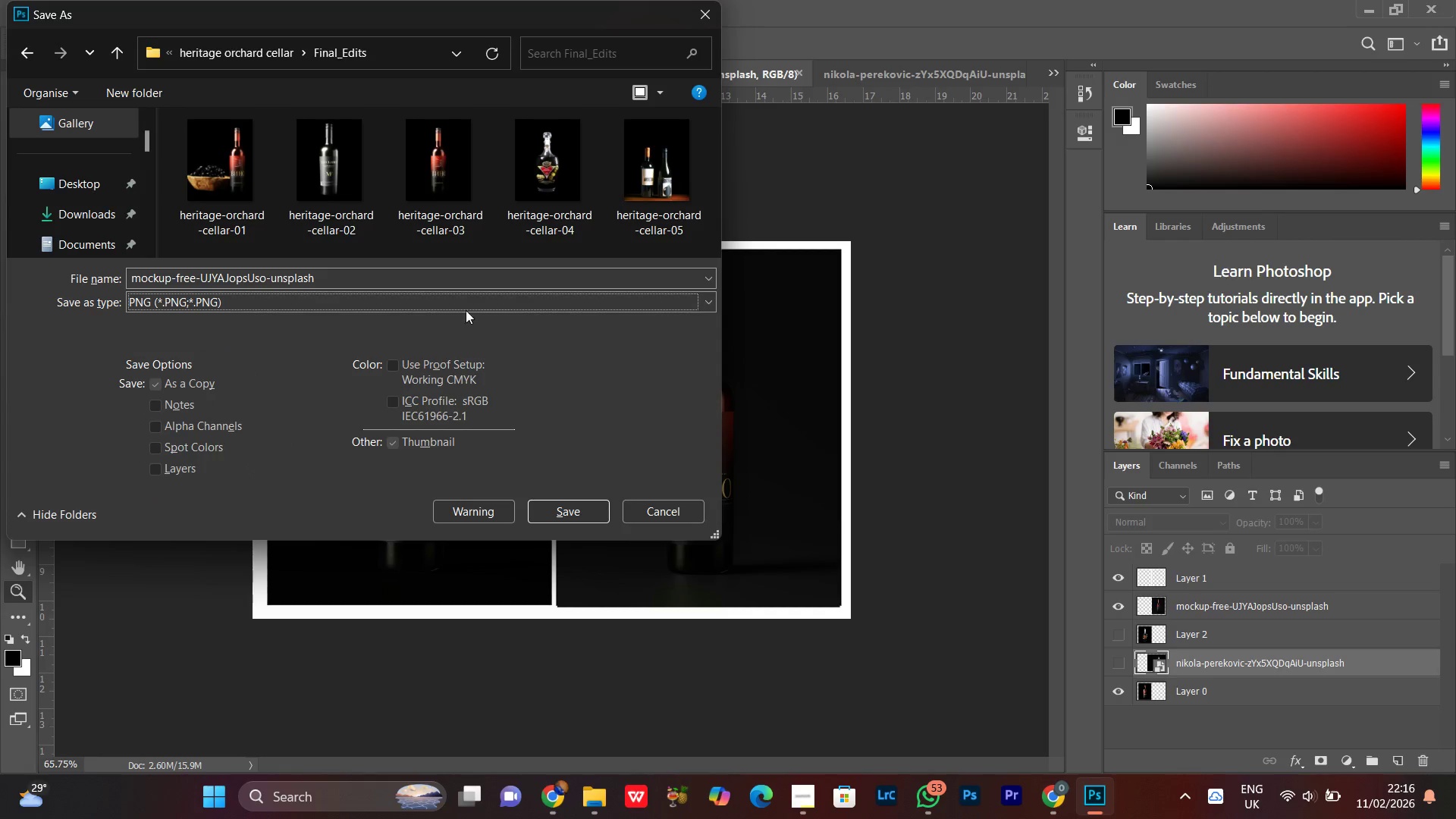 
left_click([449, 190])
 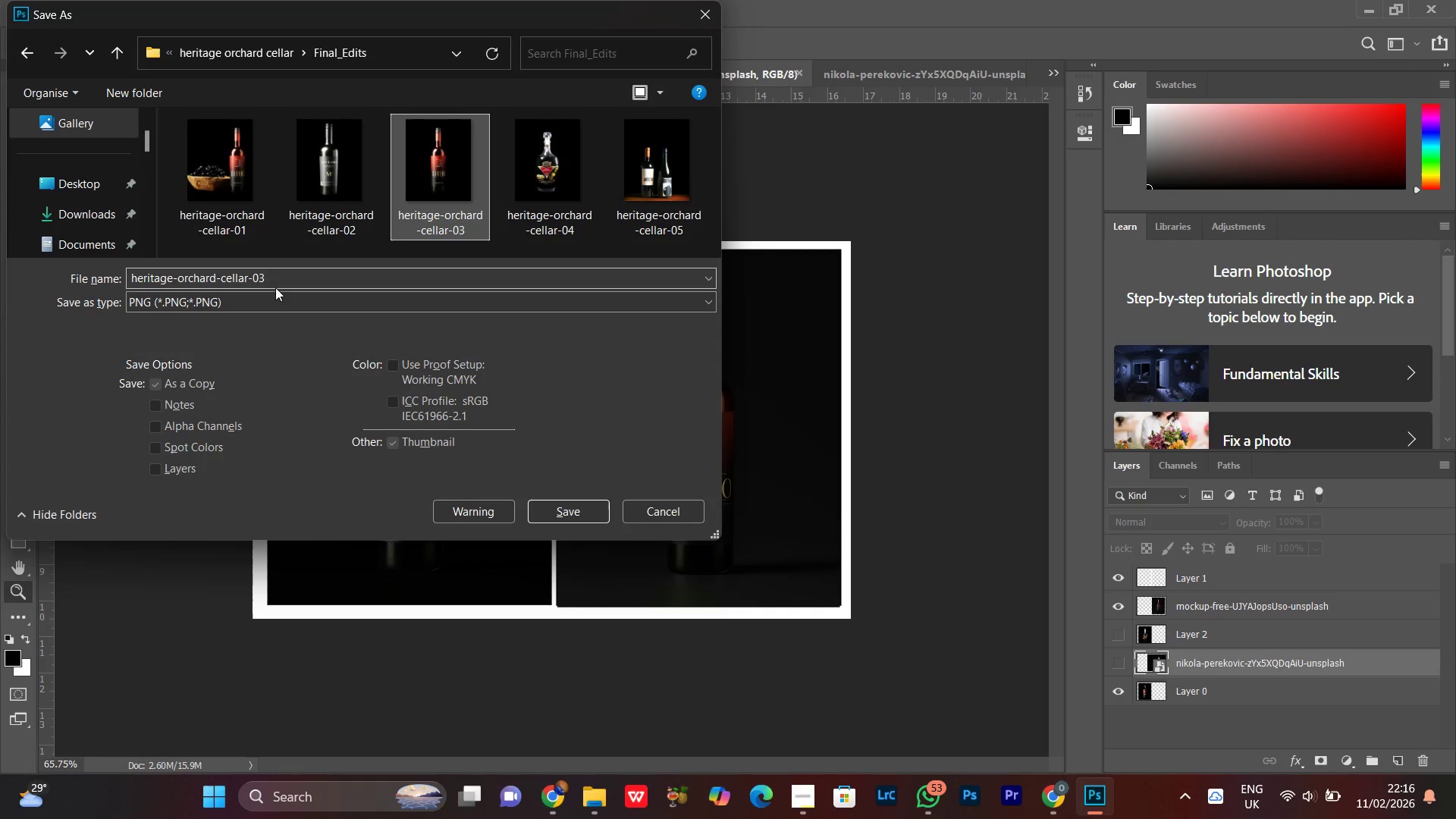 
left_click([293, 281])
 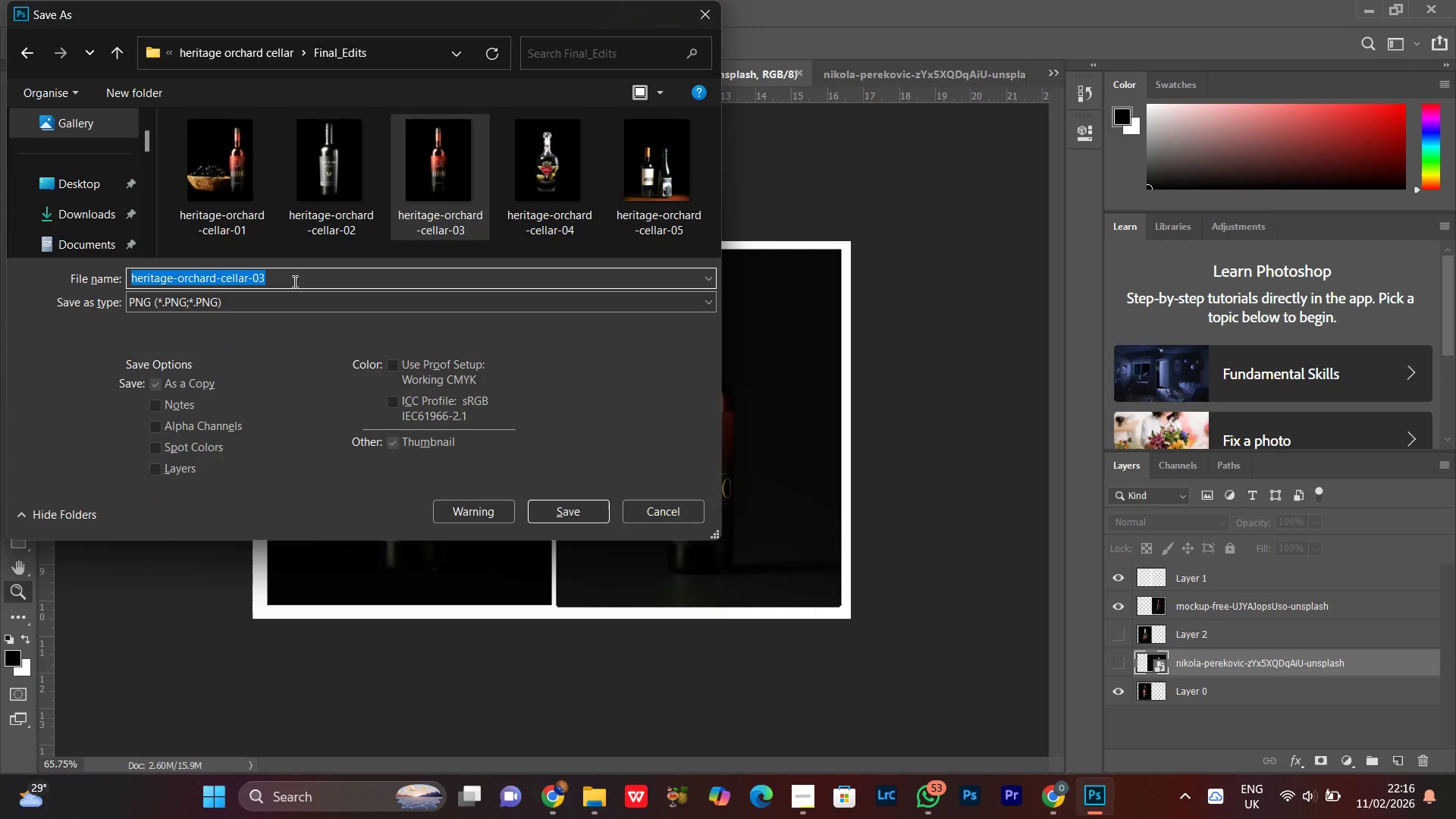 
key(Control+C)
 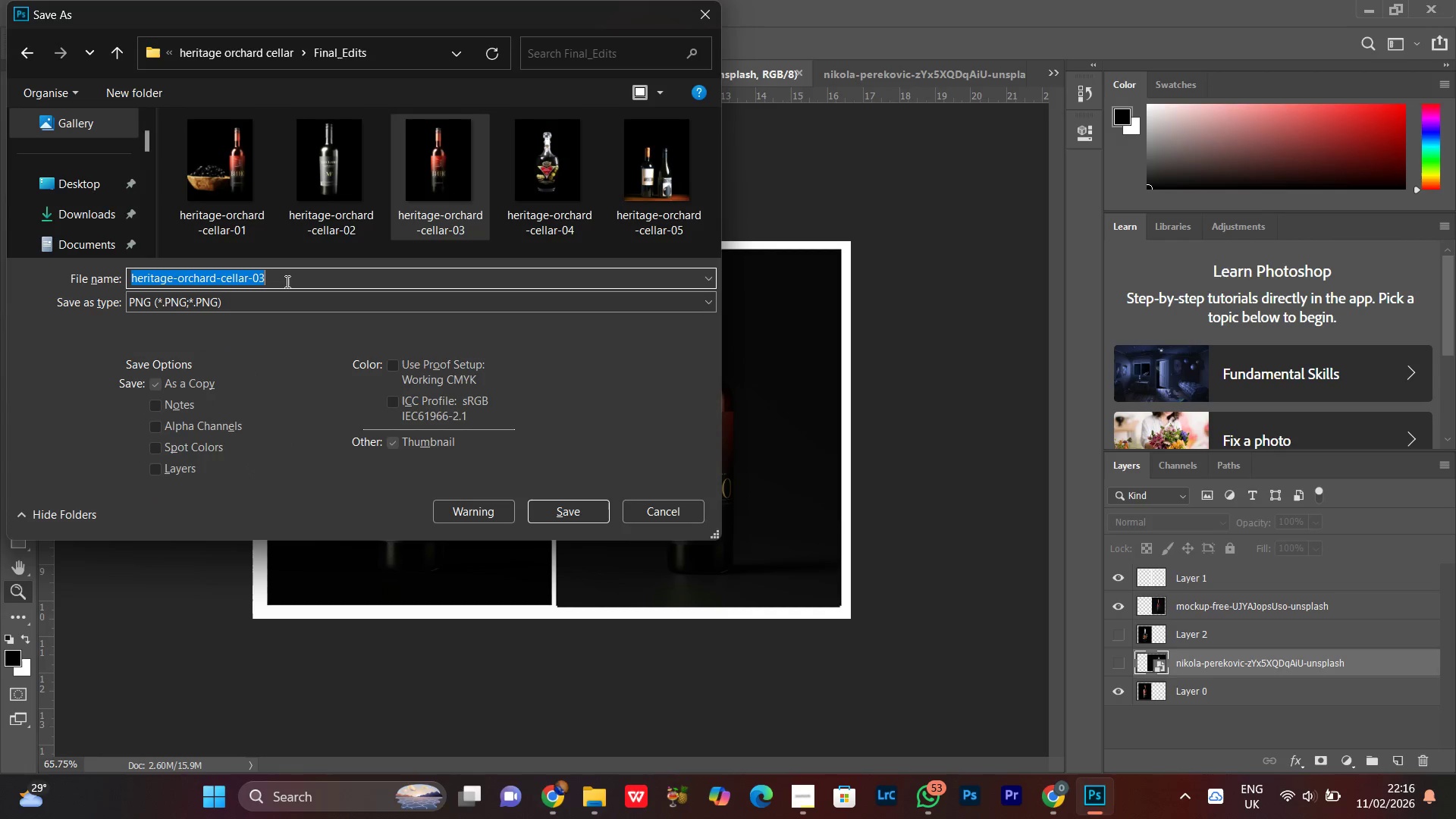 
key(Control+C)
 